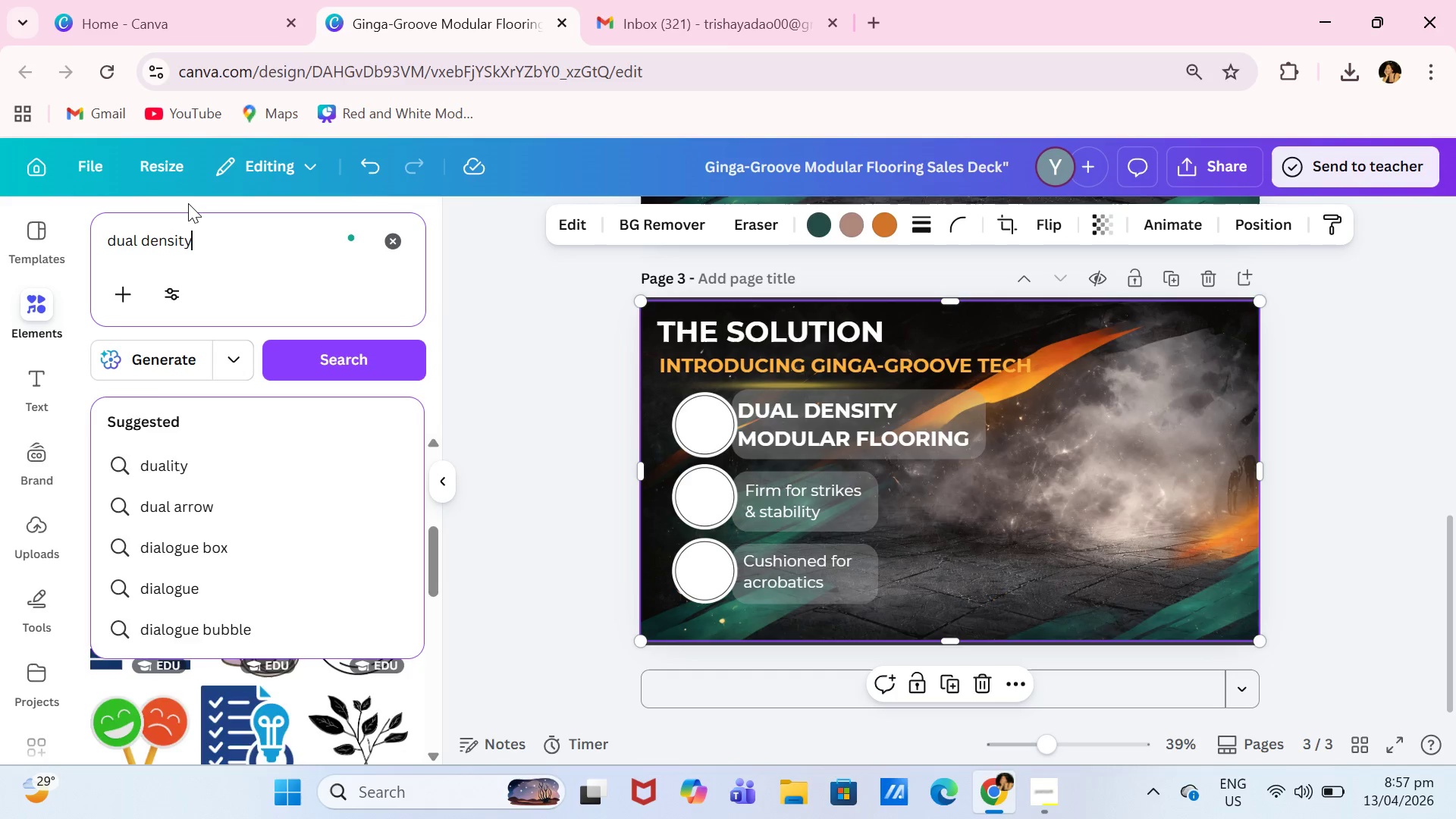 
key(Enter)
 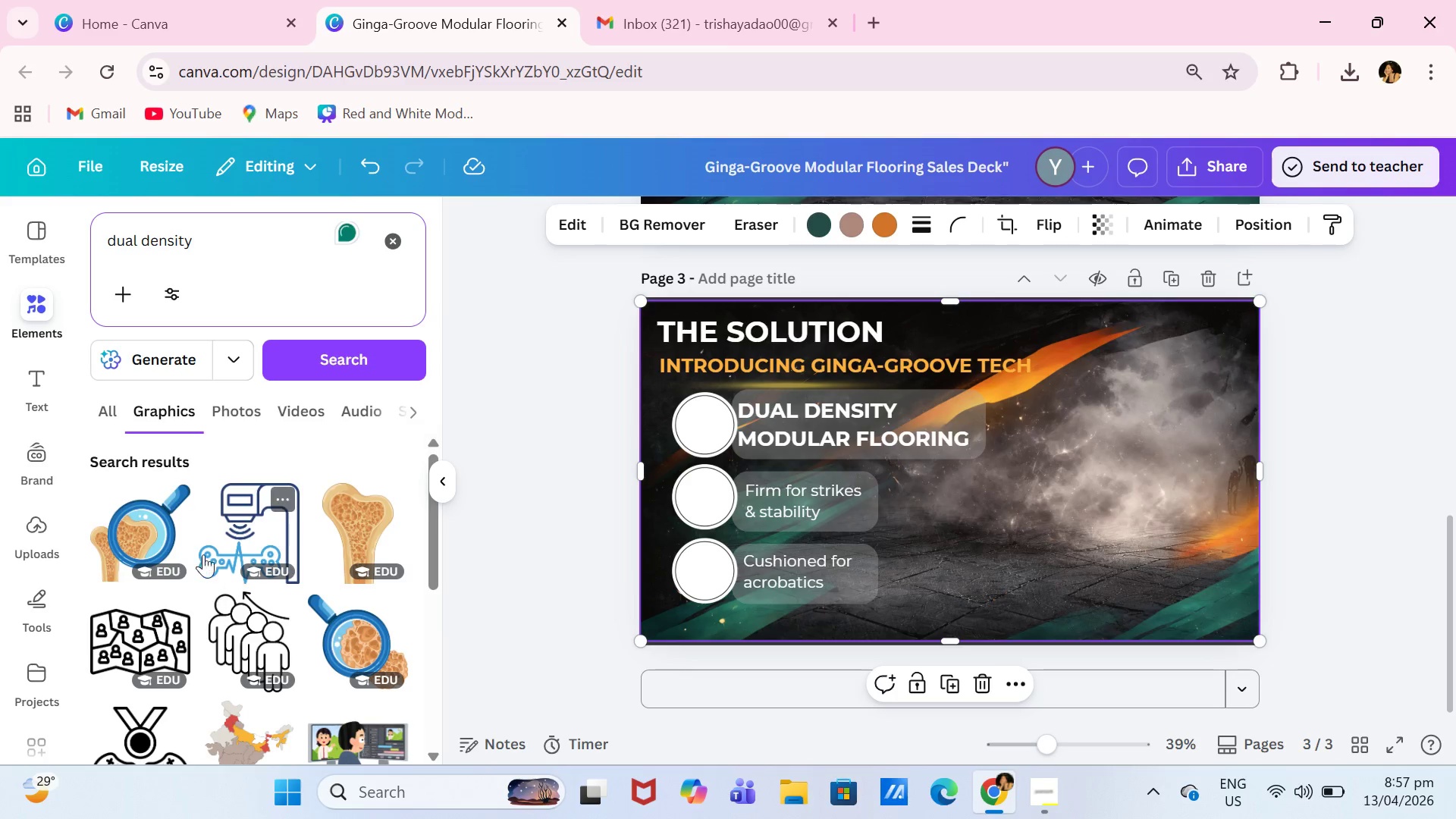 
left_click_drag(start_coordinate=[249, 227], to_coordinate=[2, 229])
 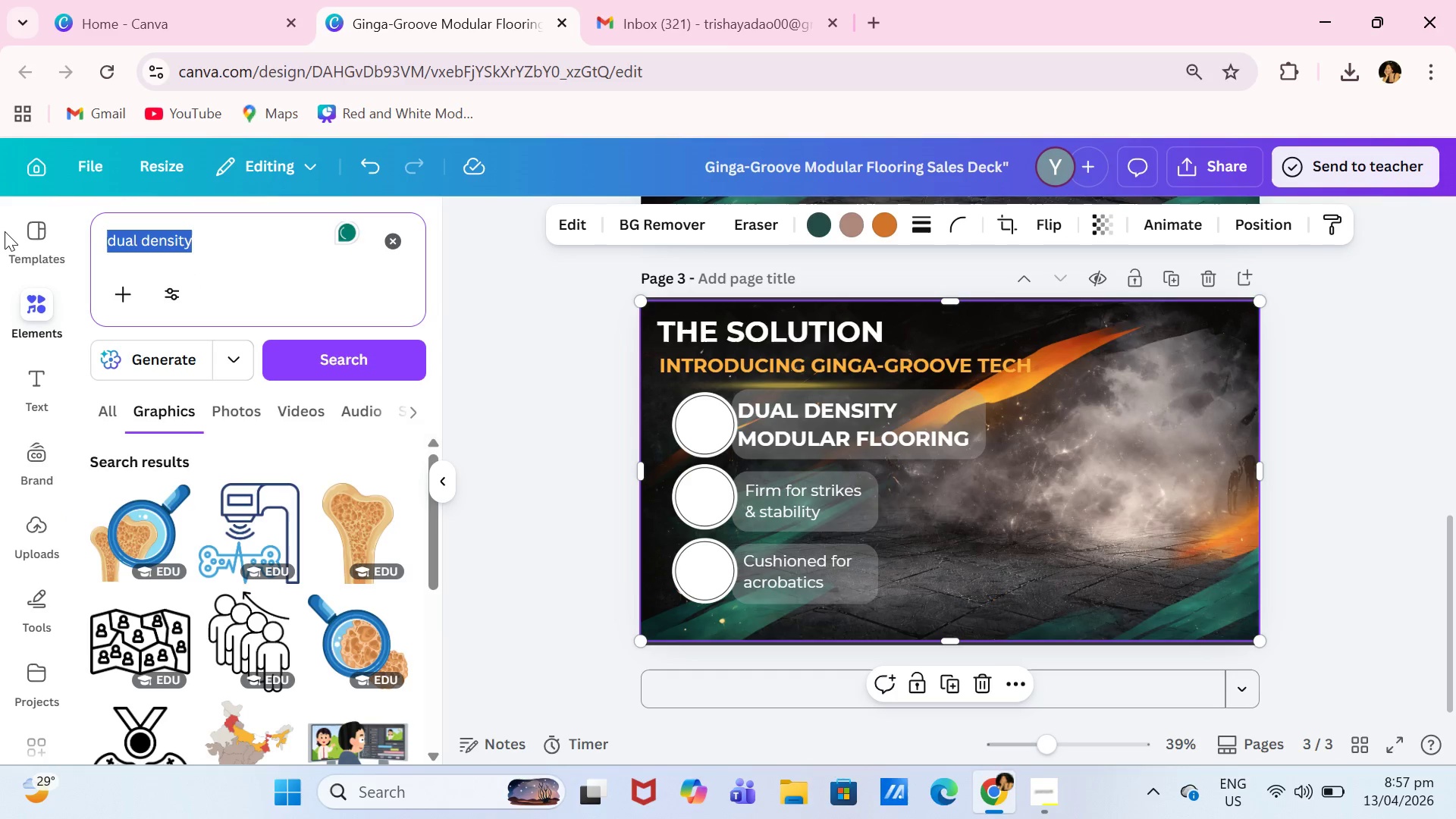 
type(density)
 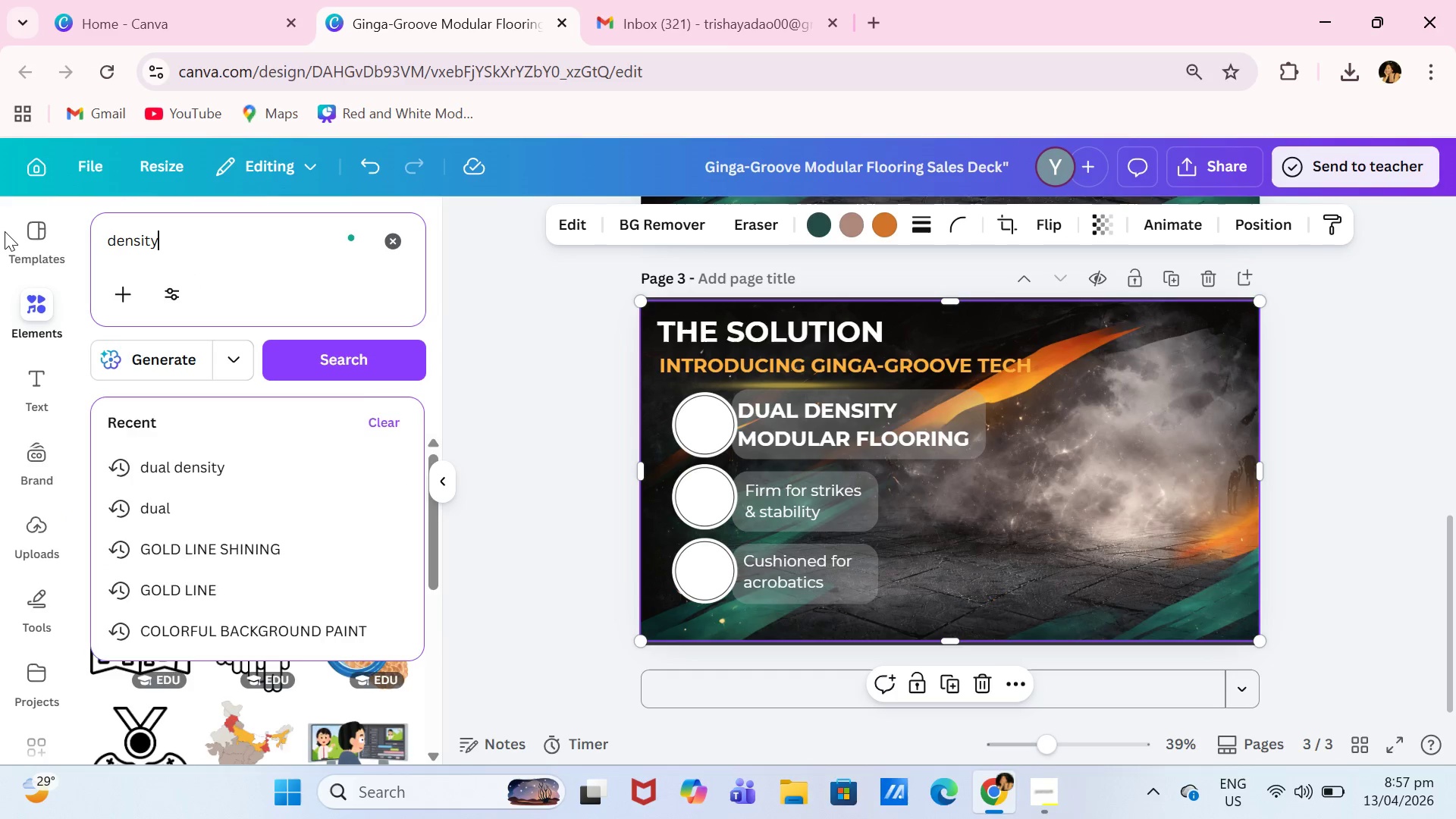 
key(Enter)
 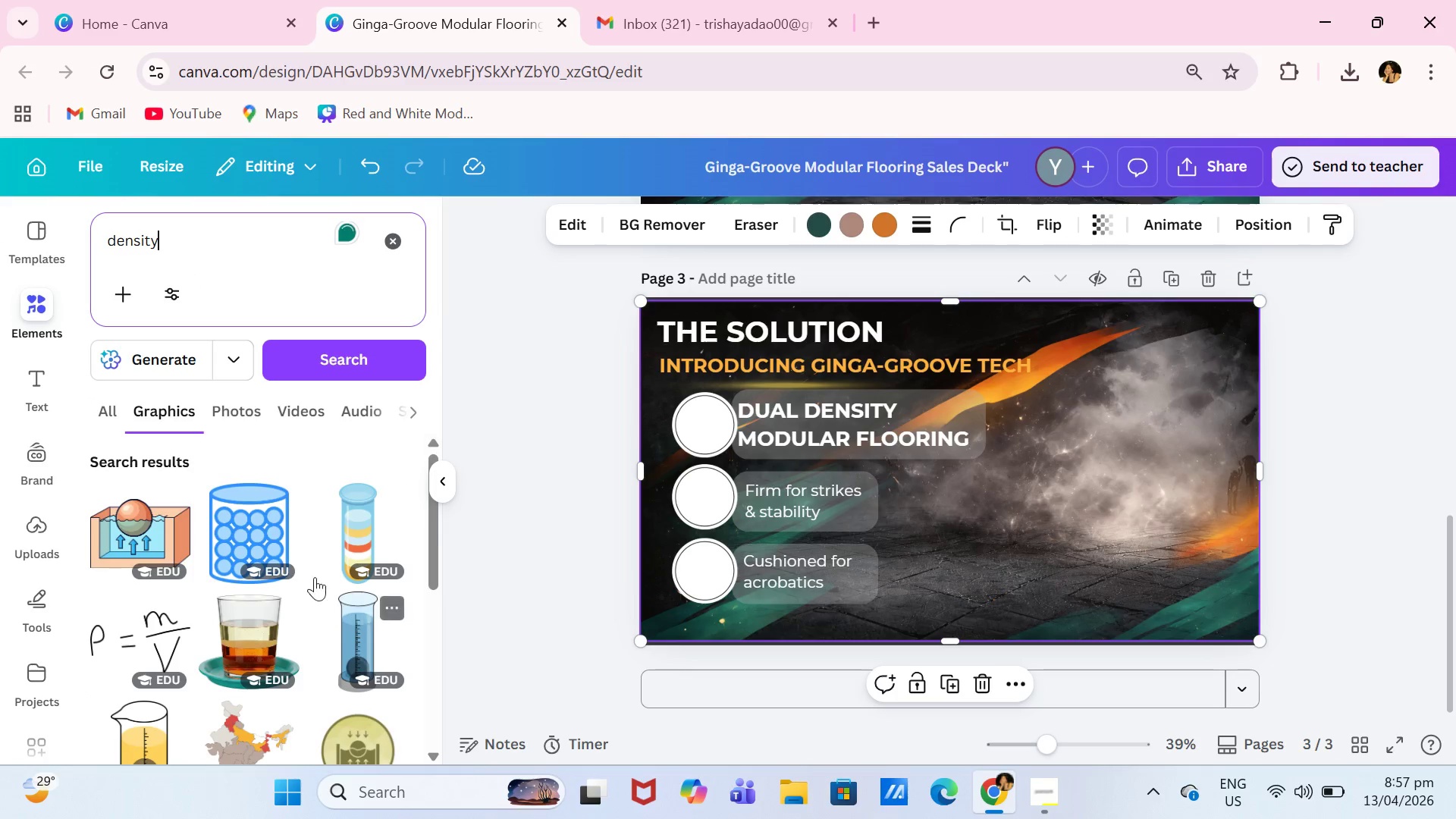 
scroll: coordinate [197, 646], scroll_direction: down, amount: 2.0
 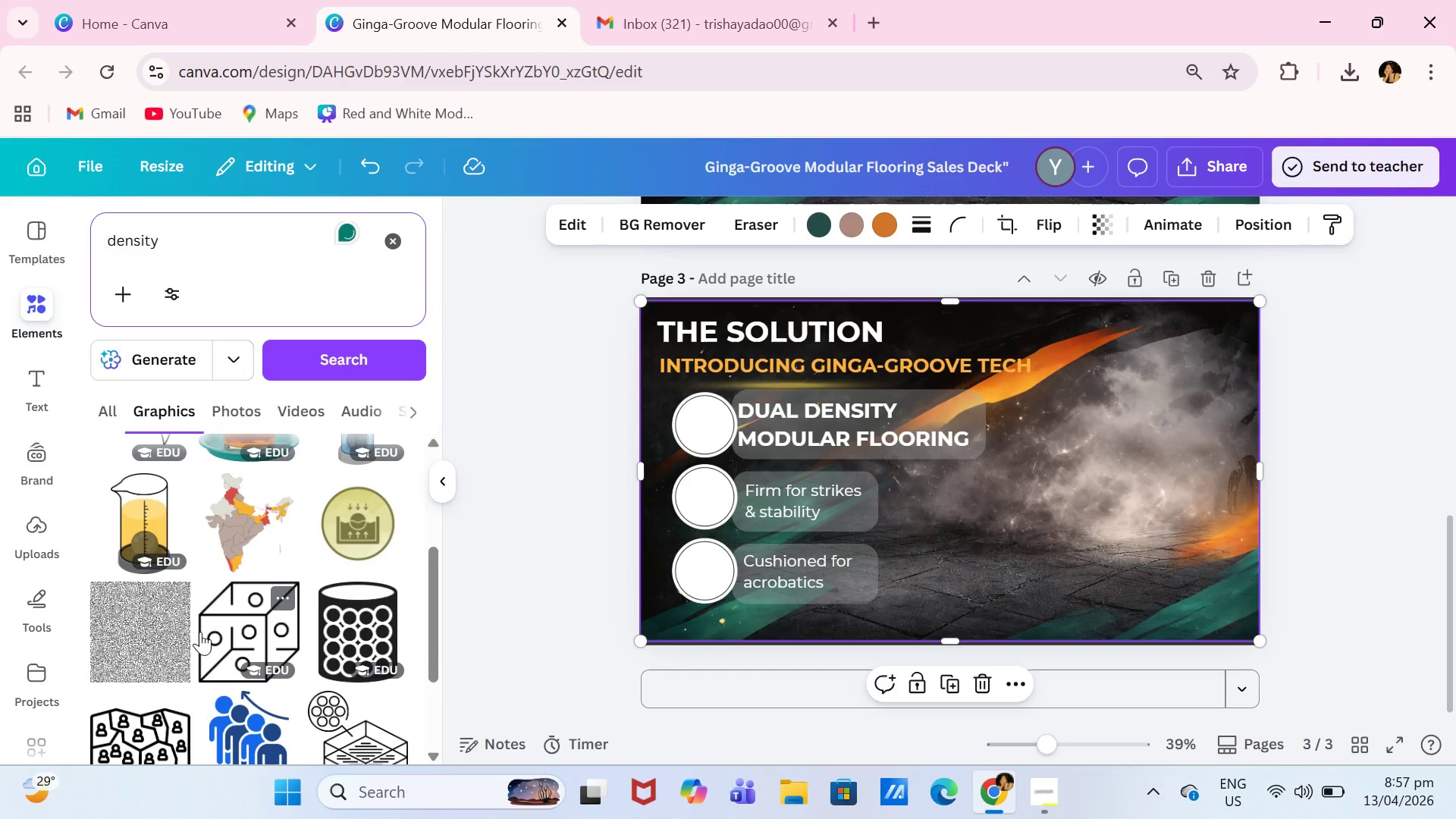 
wait(6.21)
 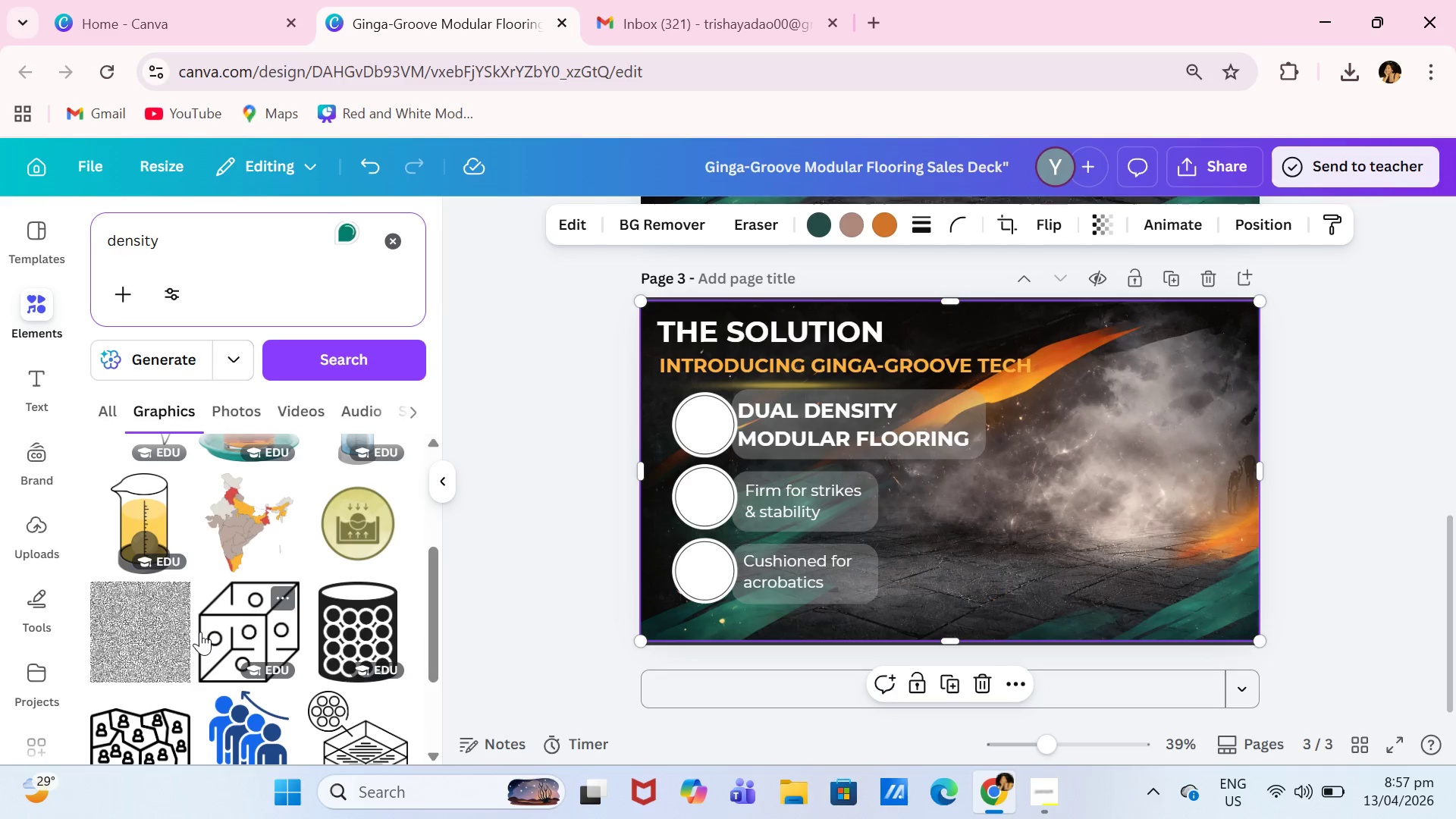 
left_click_drag(start_coordinate=[191, 255], to_coordinate=[62, 249])
 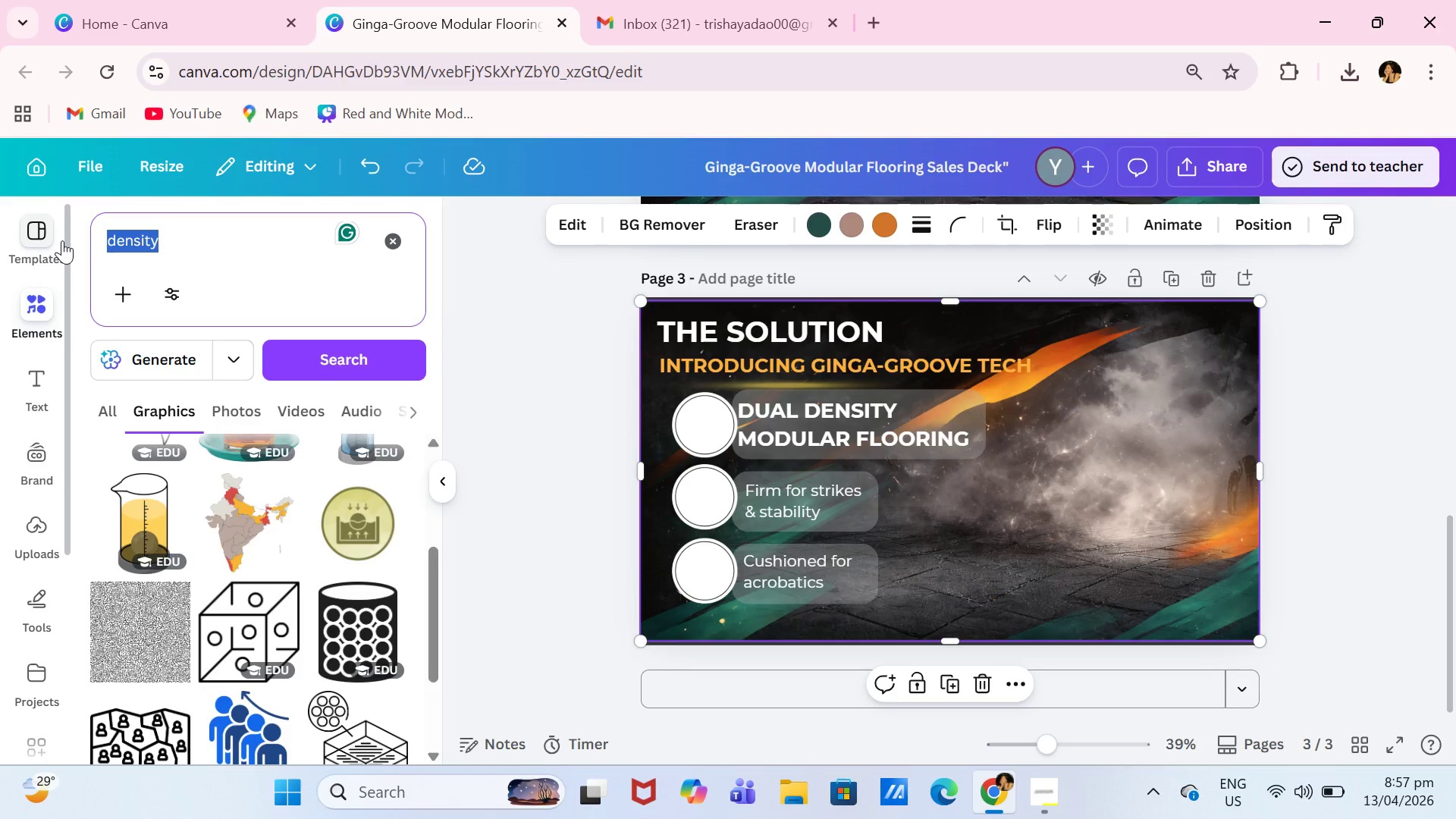 
type(flooring)
 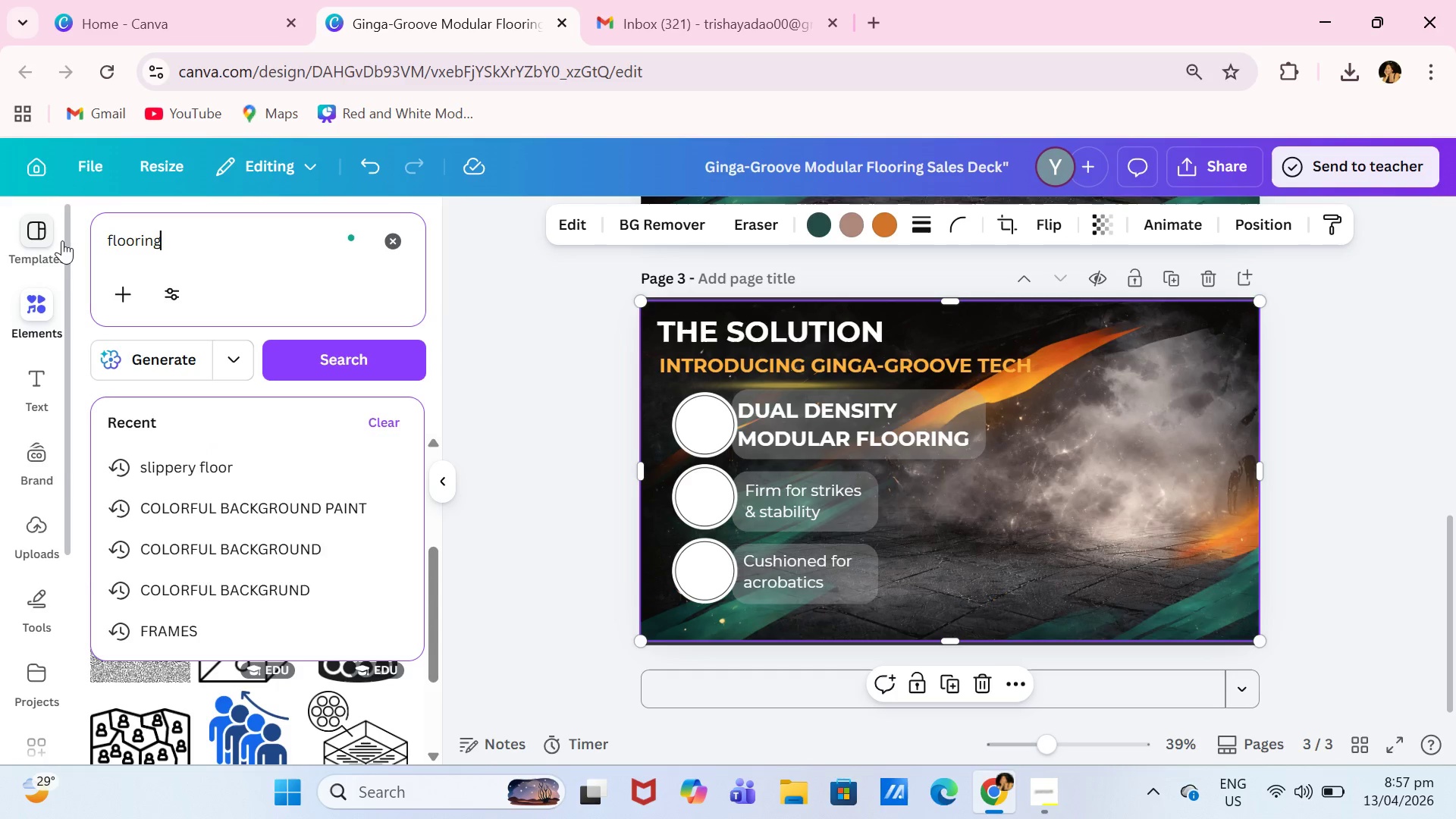 
key(Enter)
 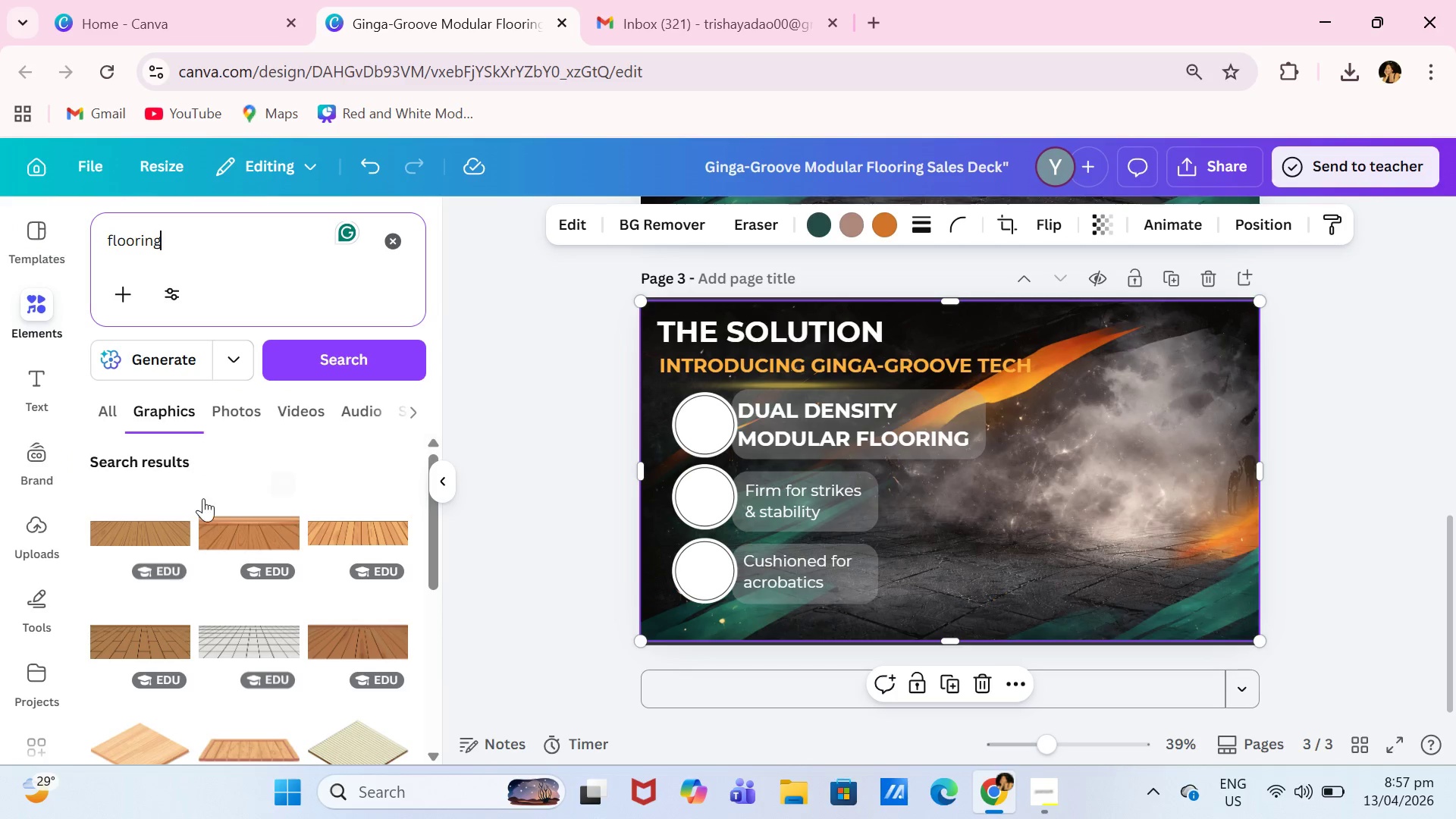 
scroll: coordinate [287, 577], scroll_direction: down, amount: 3.0
 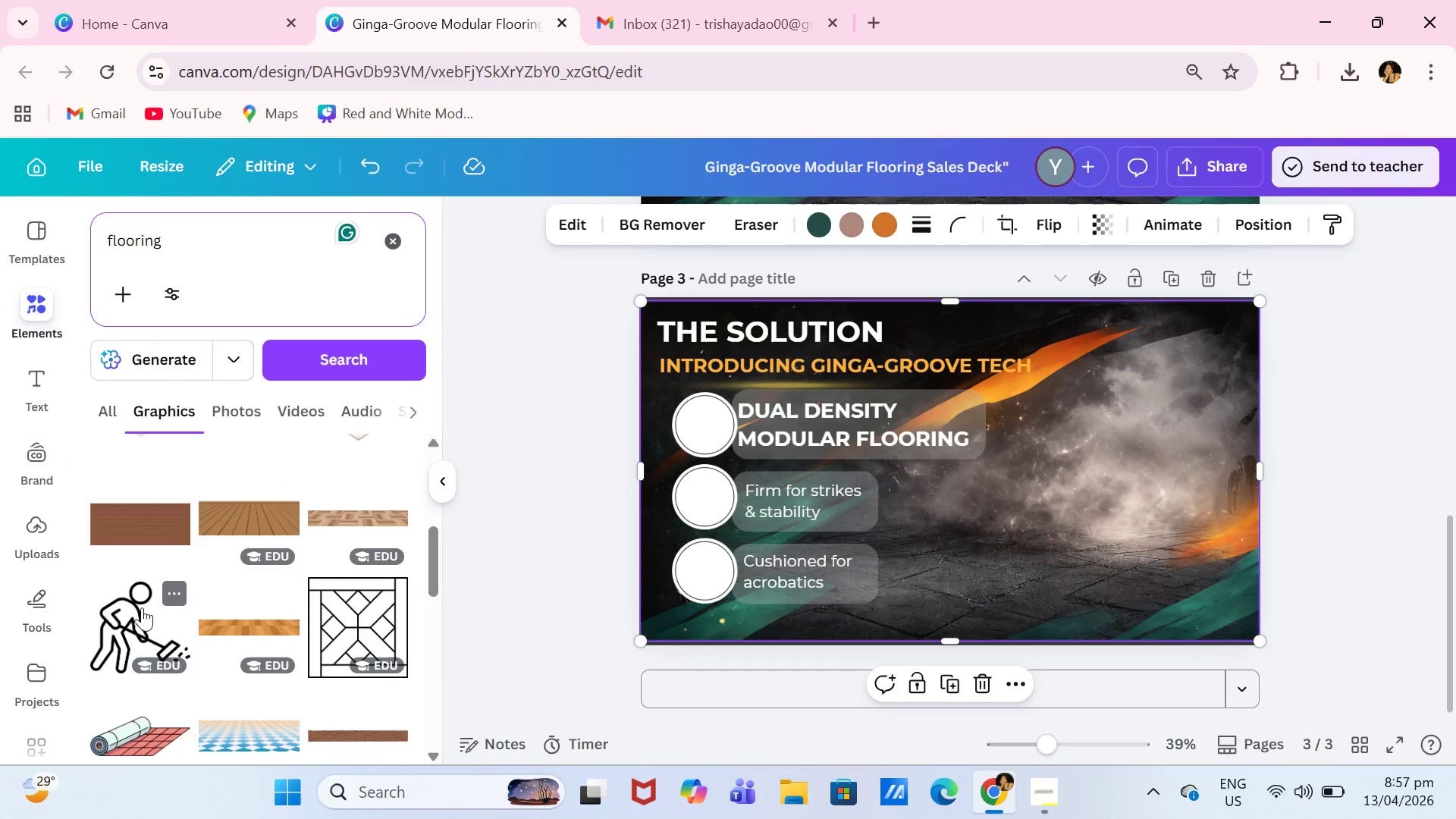 
left_click([142, 607])
 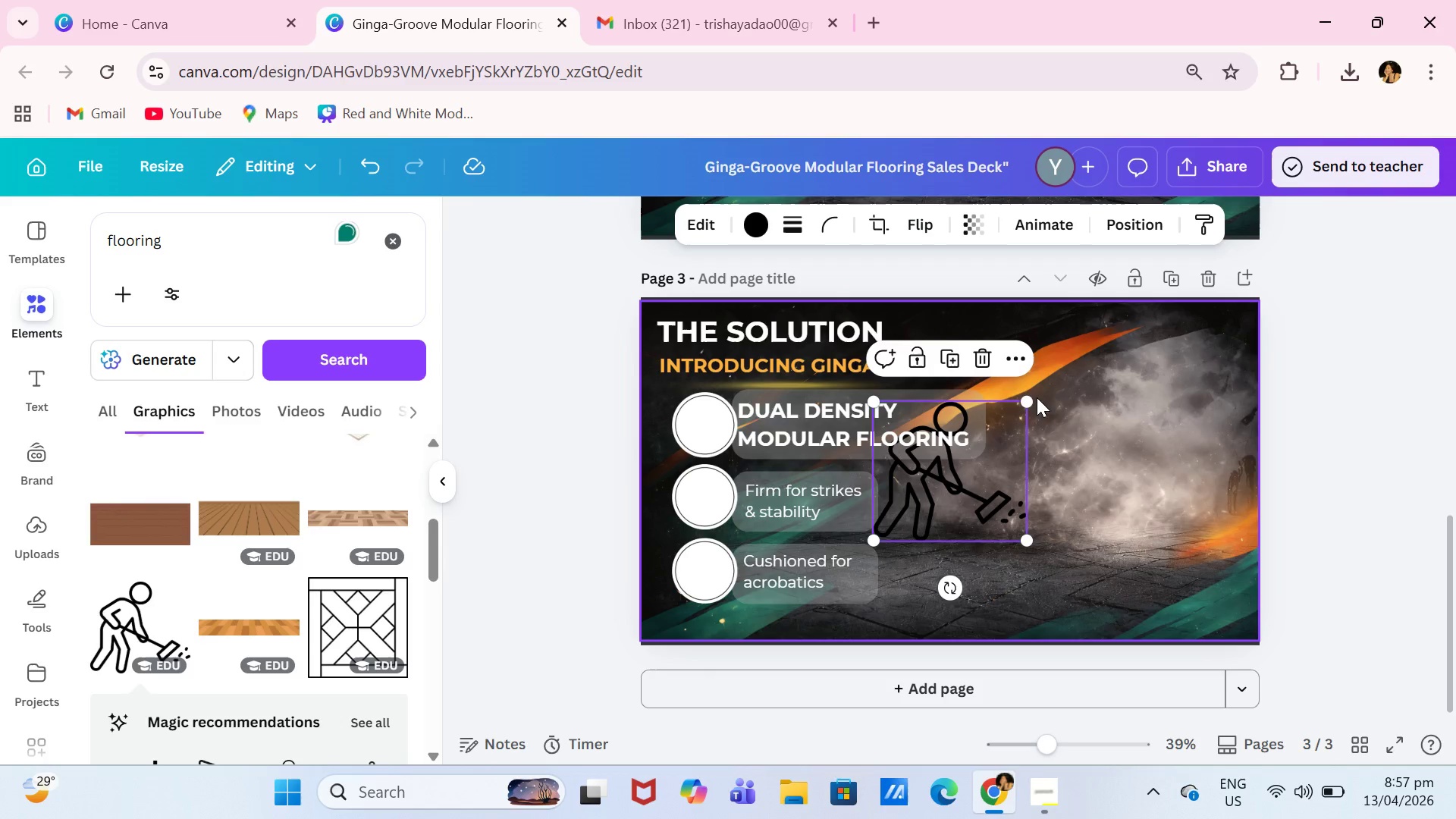 
left_click_drag(start_coordinate=[1031, 400], to_coordinate=[935, 508])
 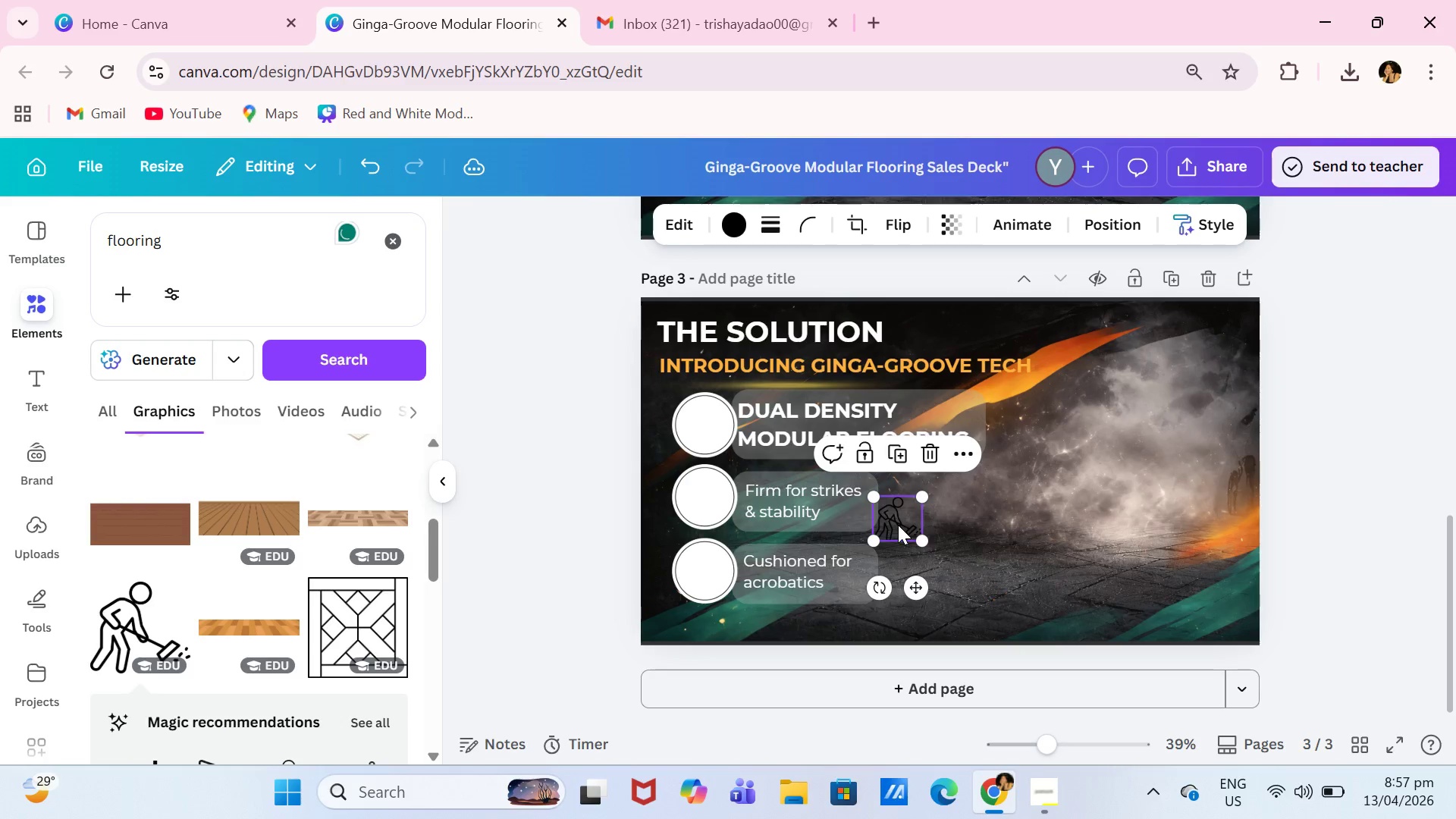 
left_click_drag(start_coordinate=[898, 525], to_coordinate=[705, 428])
 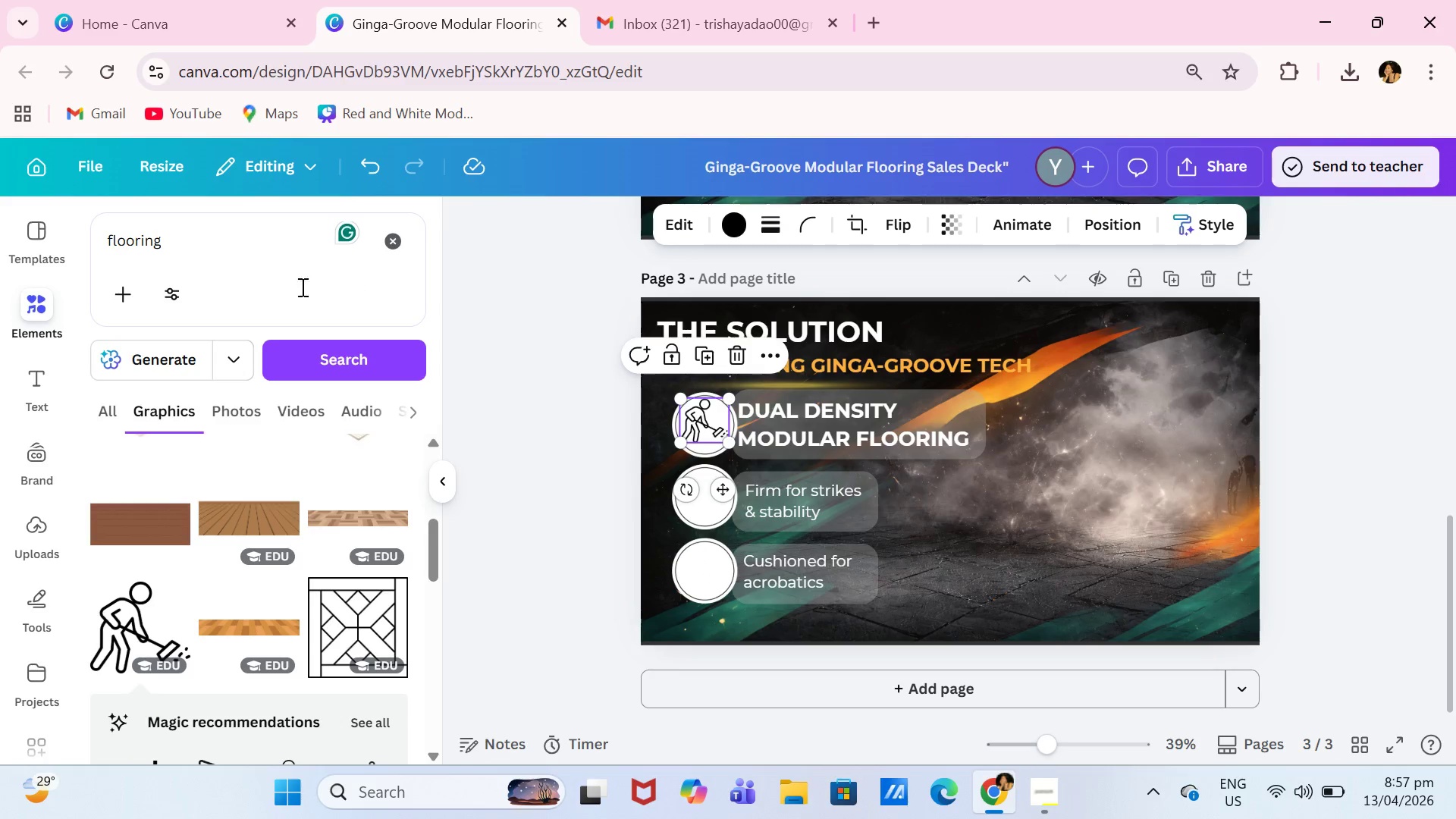 
left_click_drag(start_coordinate=[247, 246], to_coordinate=[41, 236])
 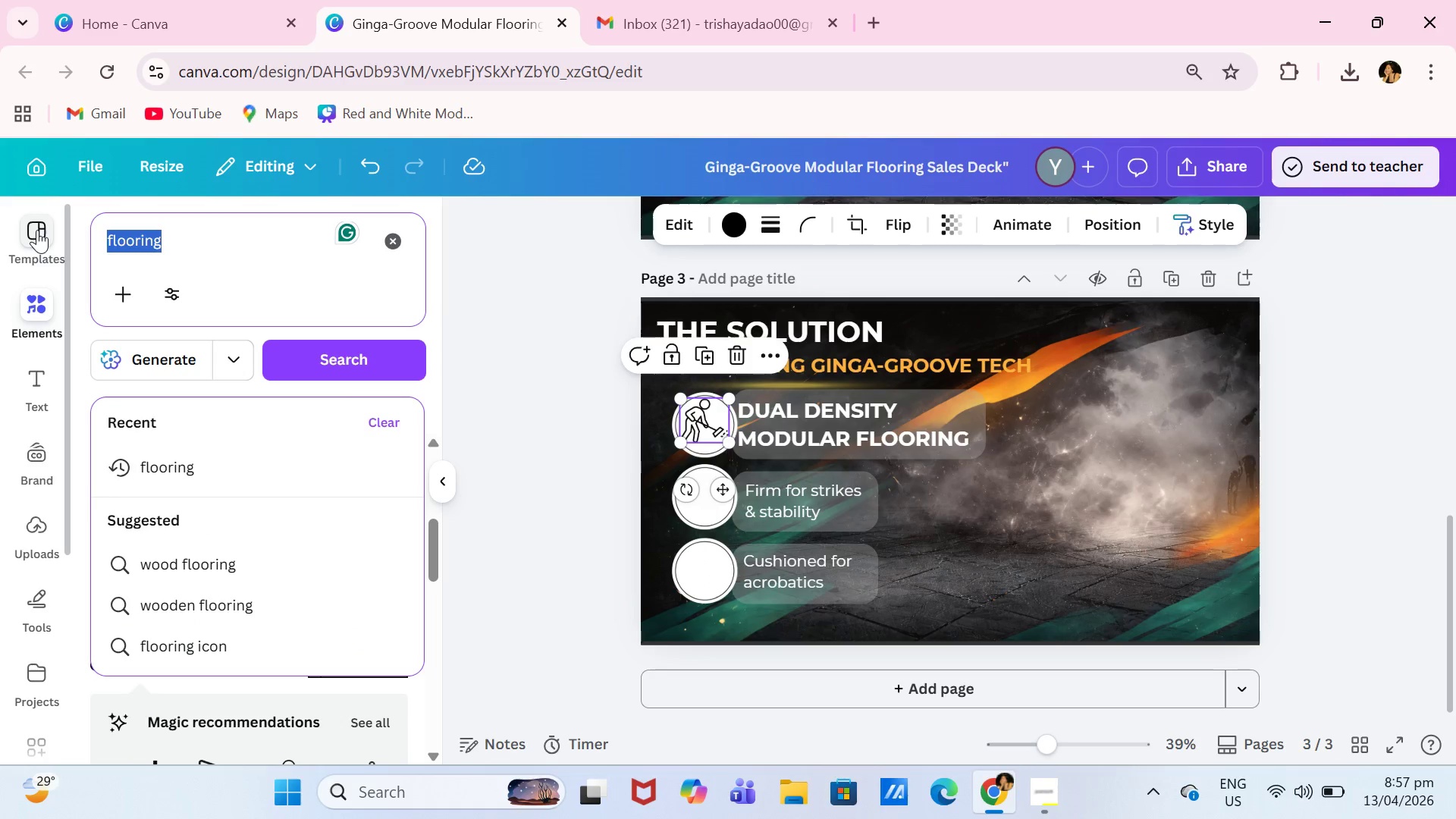 
type(firm)
 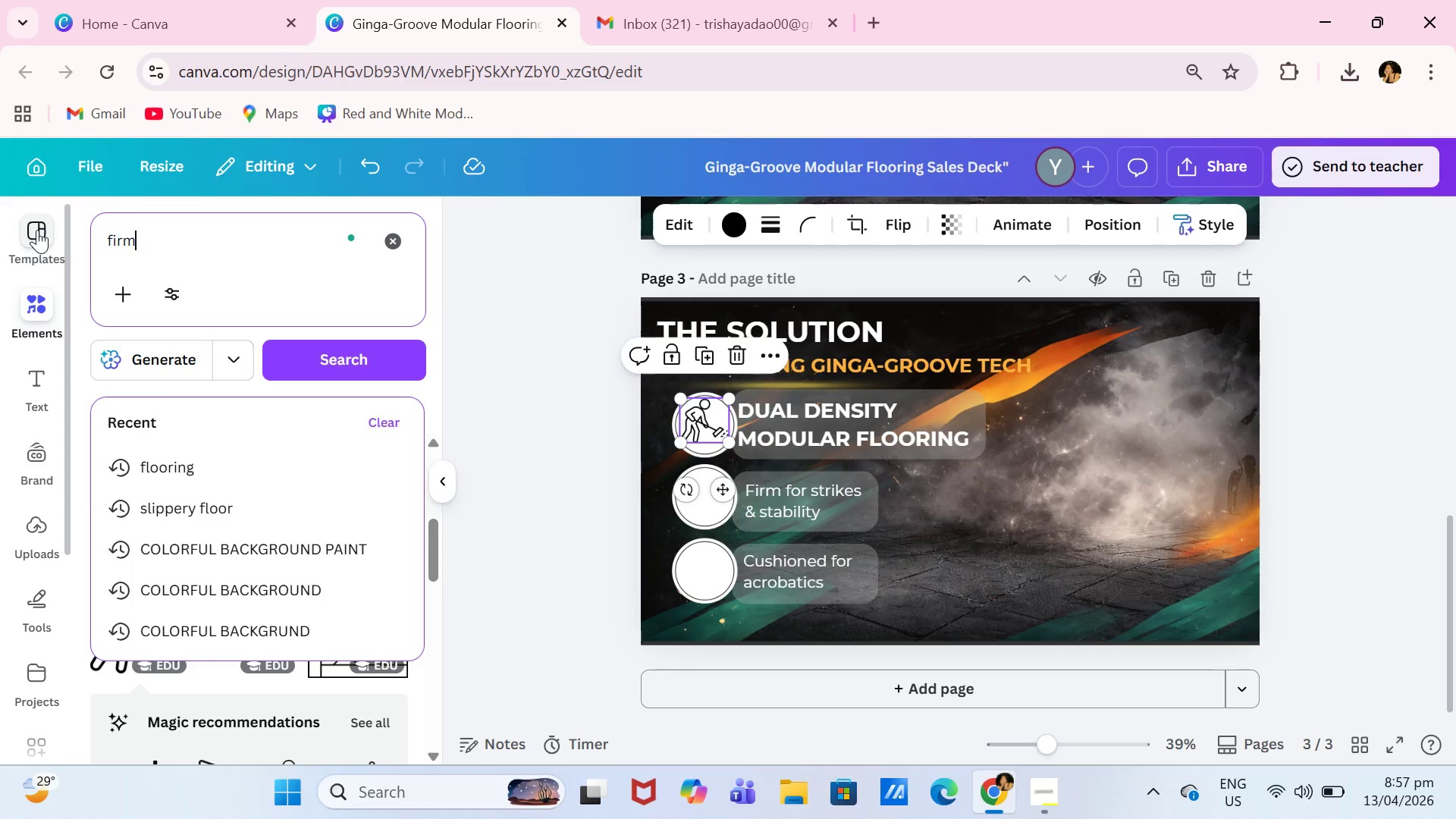 
key(Enter)
 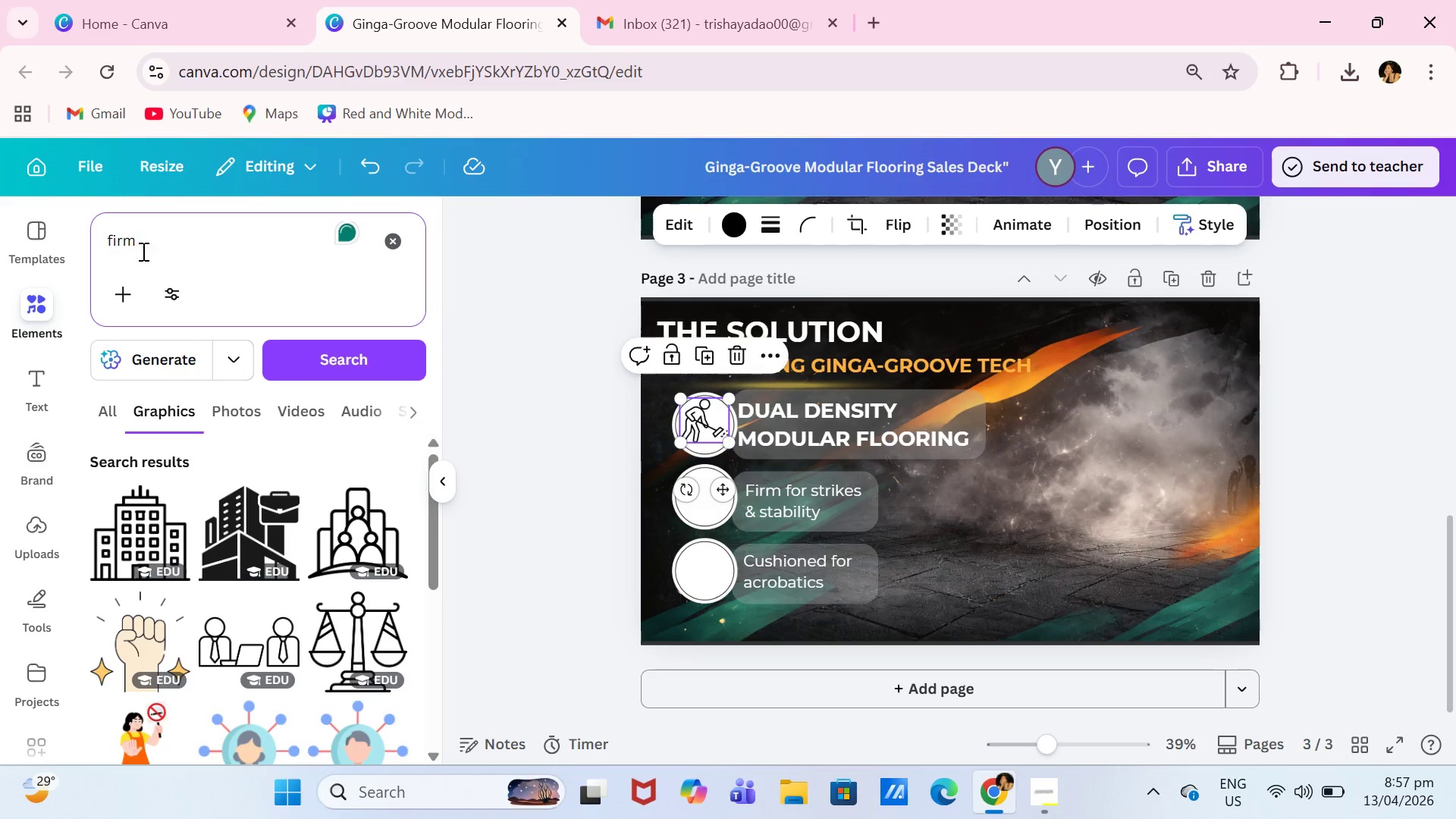 
left_click_drag(start_coordinate=[158, 235], to_coordinate=[71, 235])
 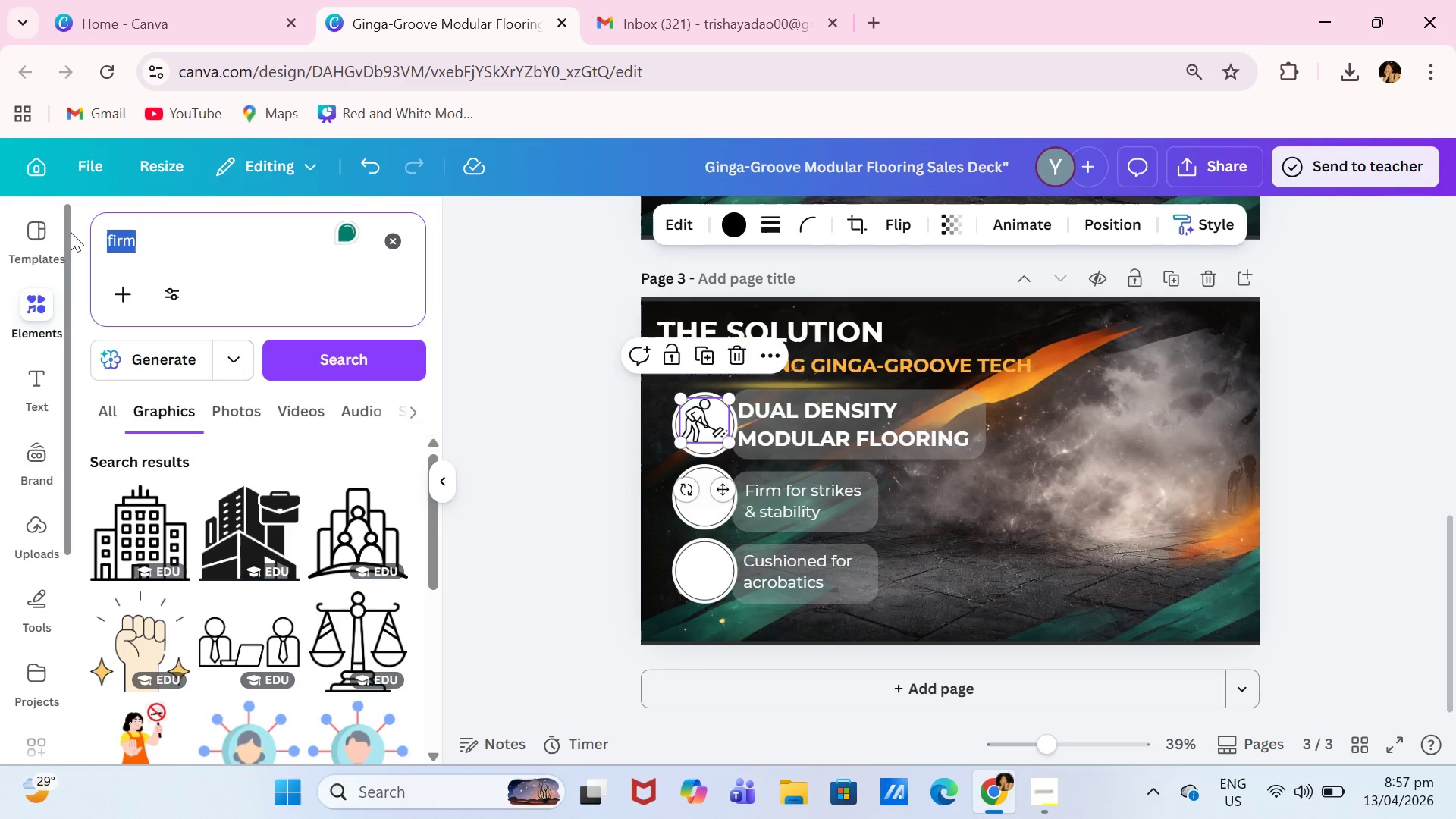 
type(check)
 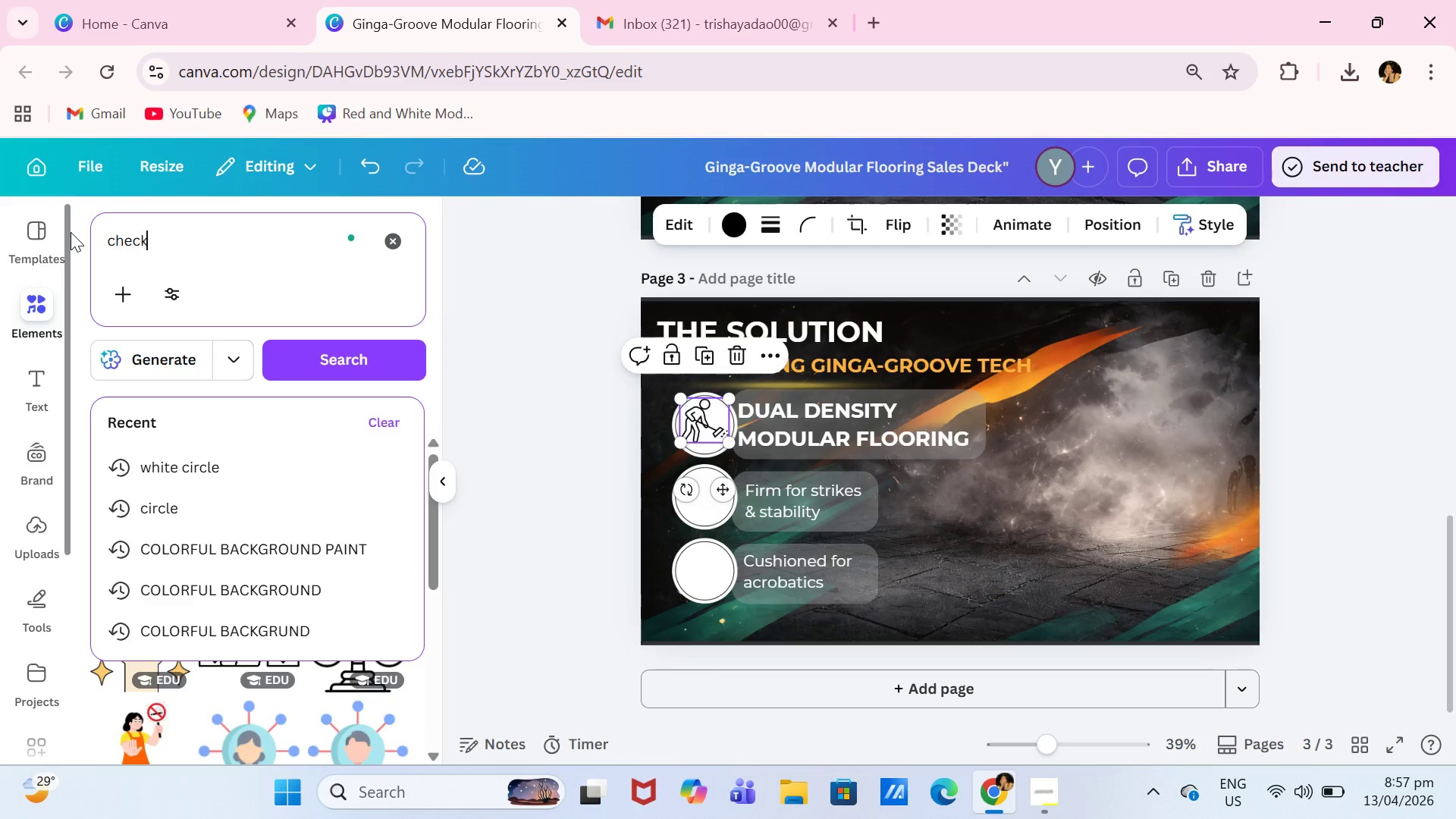 
key(Enter)
 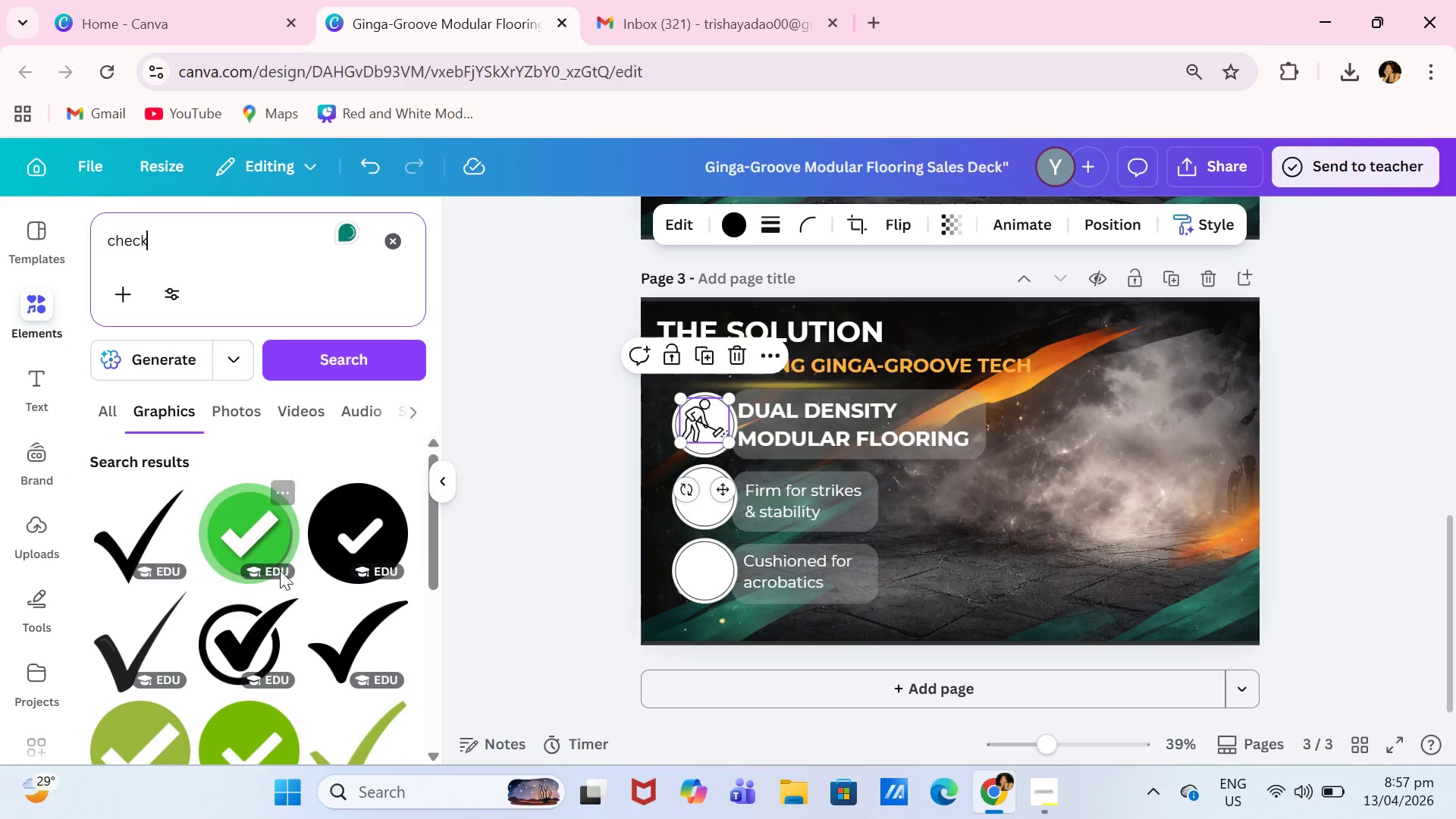 
scroll: coordinate [230, 618], scroll_direction: down, amount: 5.0
 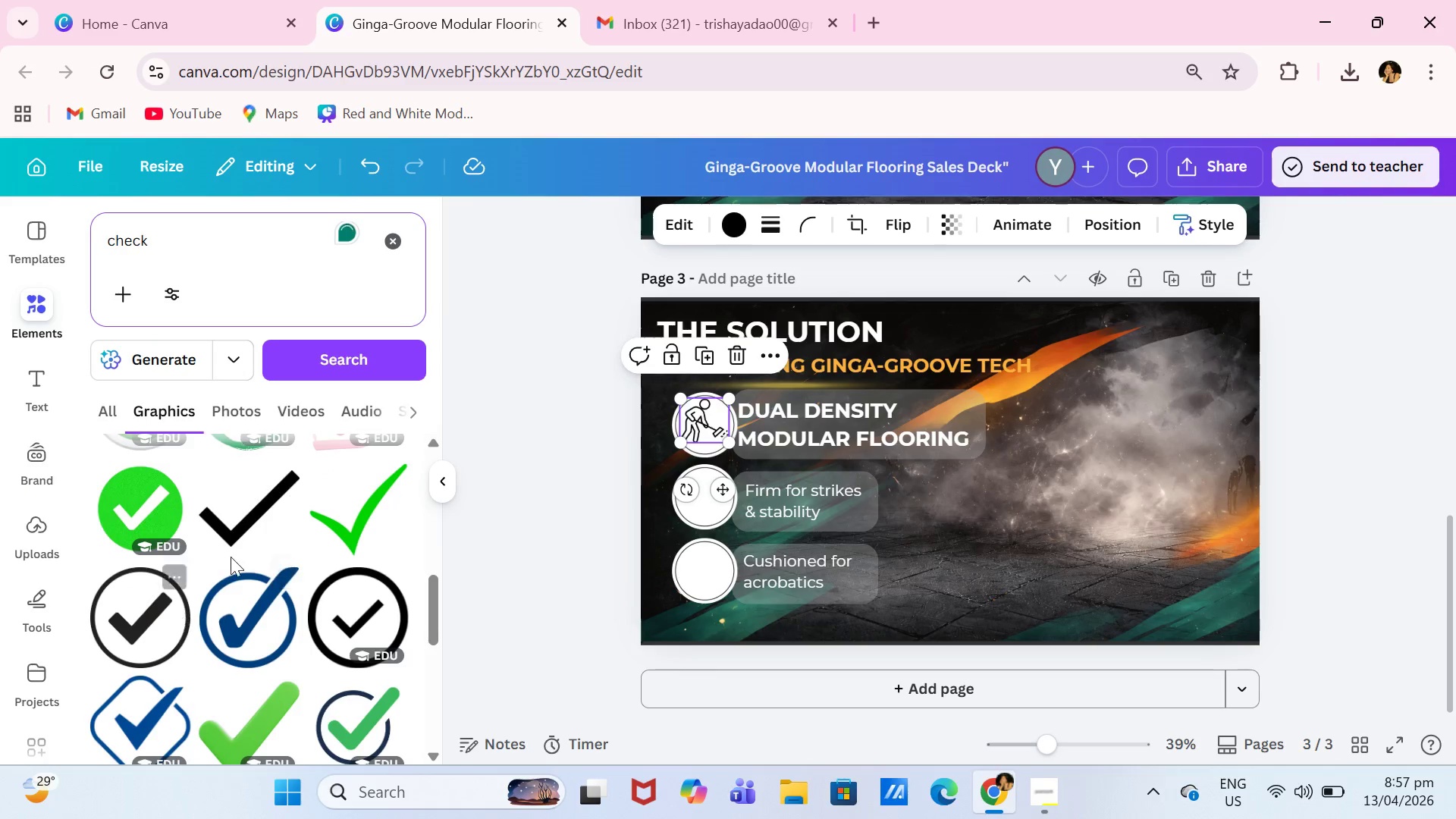 
left_click([286, 504])
 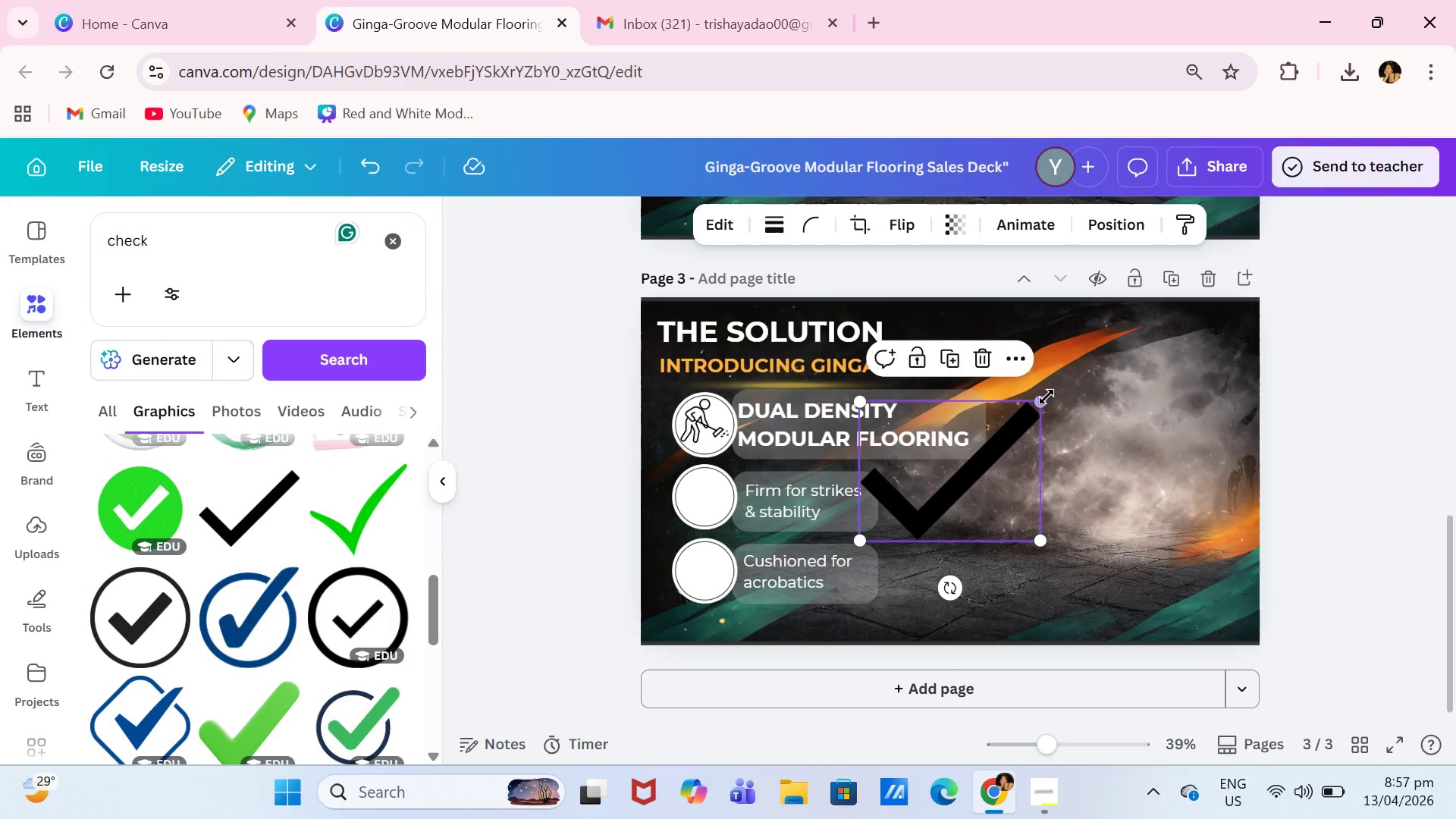 
left_click_drag(start_coordinate=[1043, 400], to_coordinate=[924, 505])
 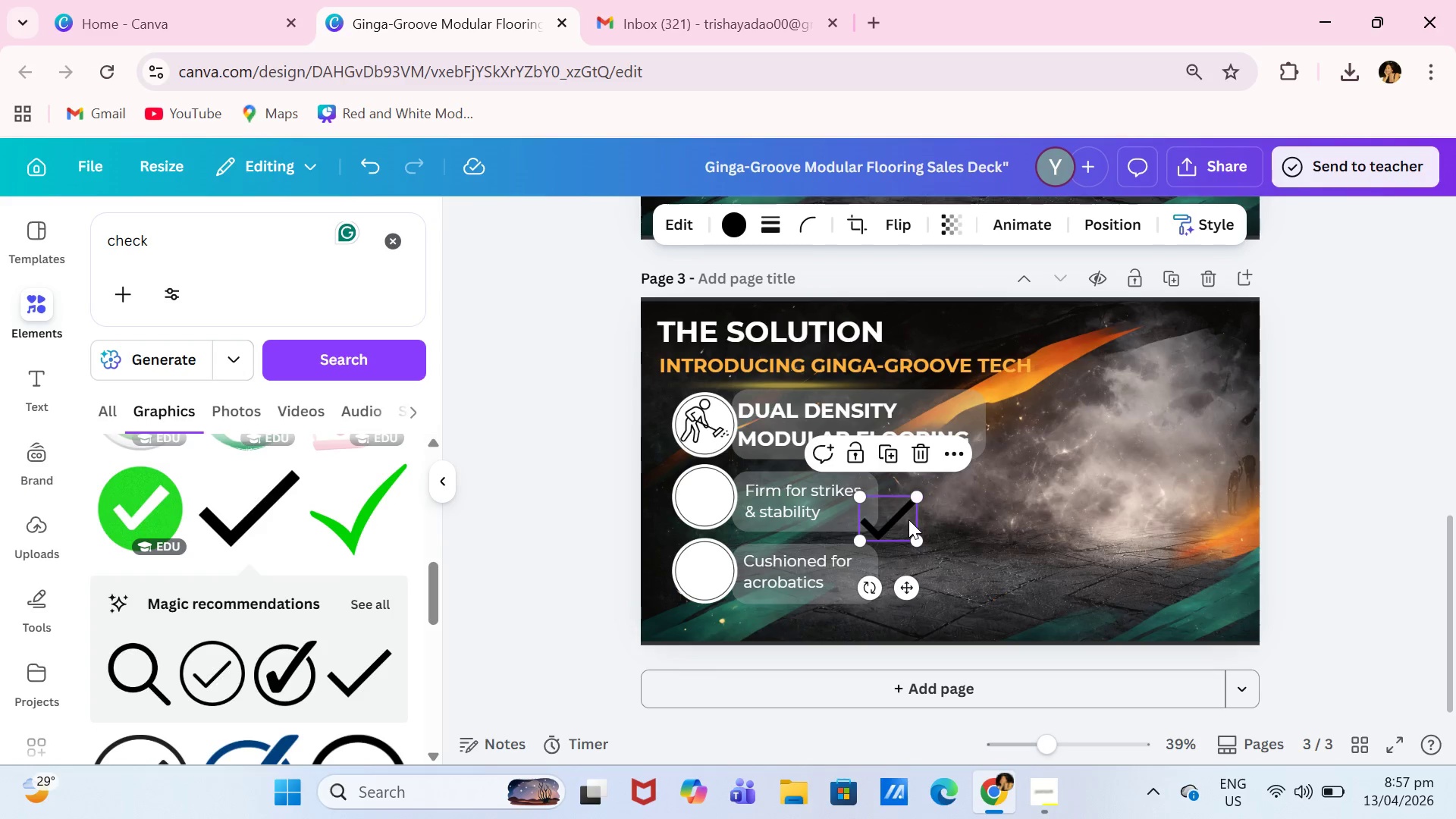 
left_click_drag(start_coordinate=[902, 521], to_coordinate=[723, 500])
 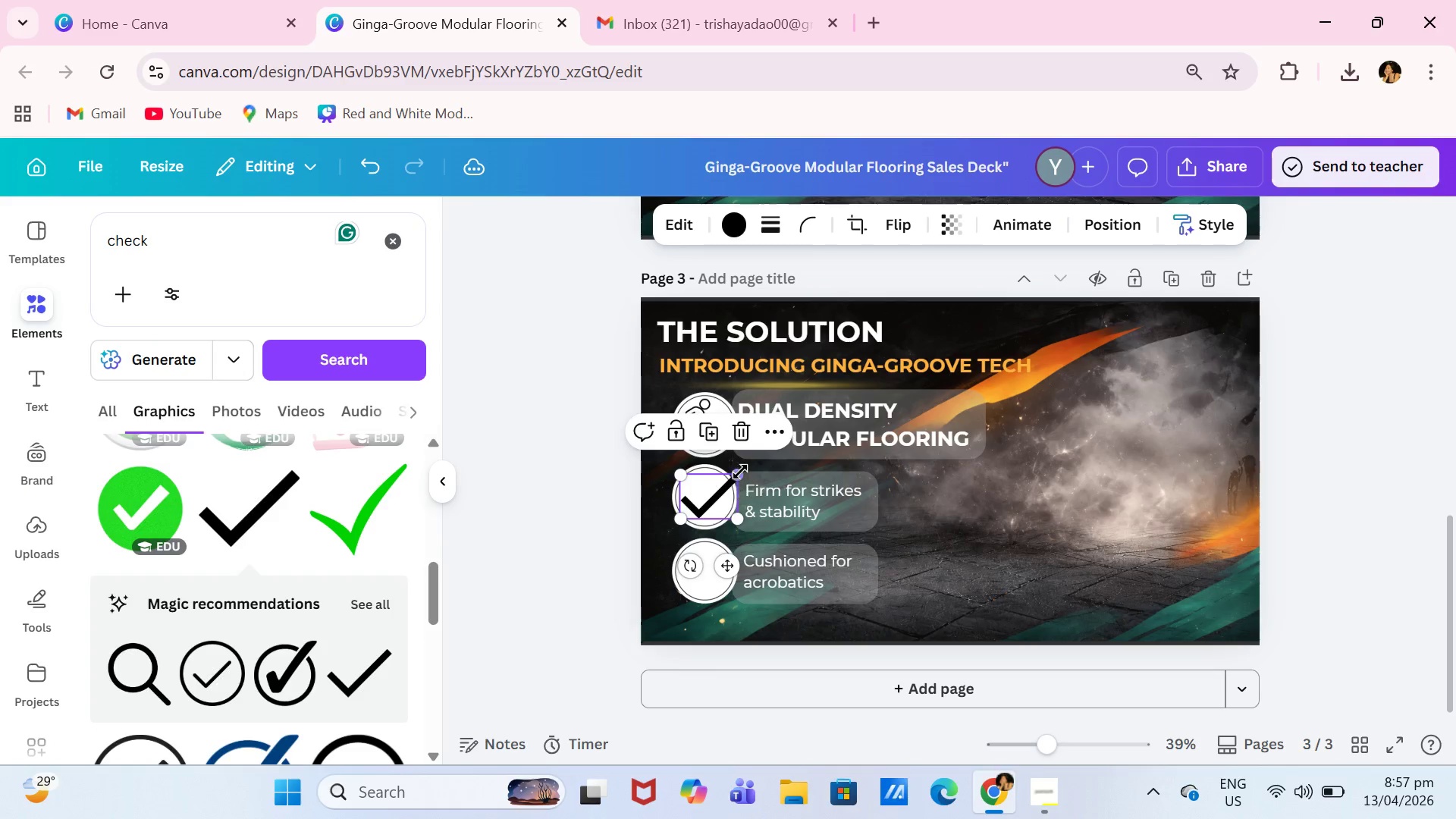 
left_click_drag(start_coordinate=[740, 471], to_coordinate=[730, 482])
 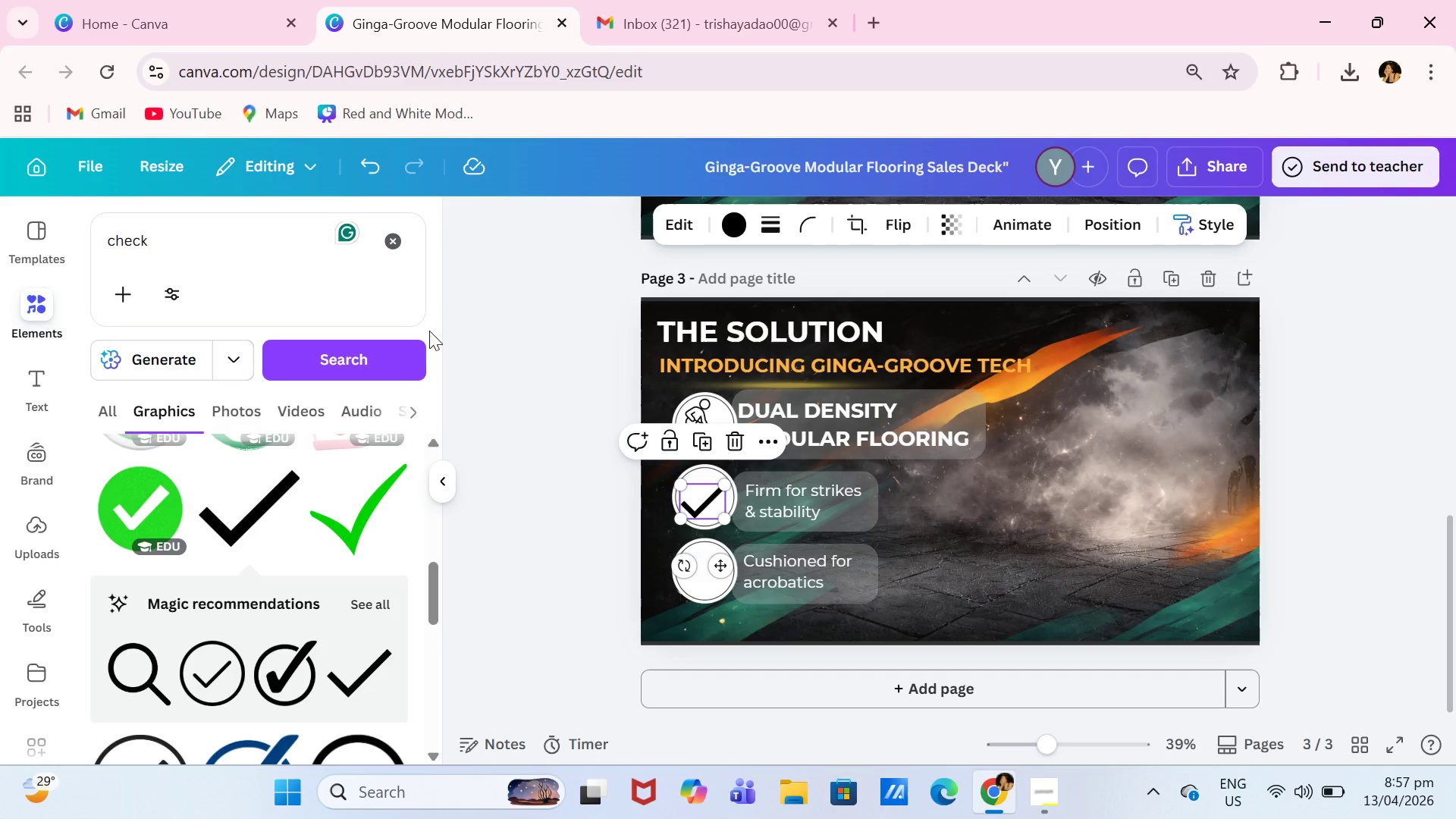 
left_click_drag(start_coordinate=[195, 235], to_coordinate=[49, 228])
 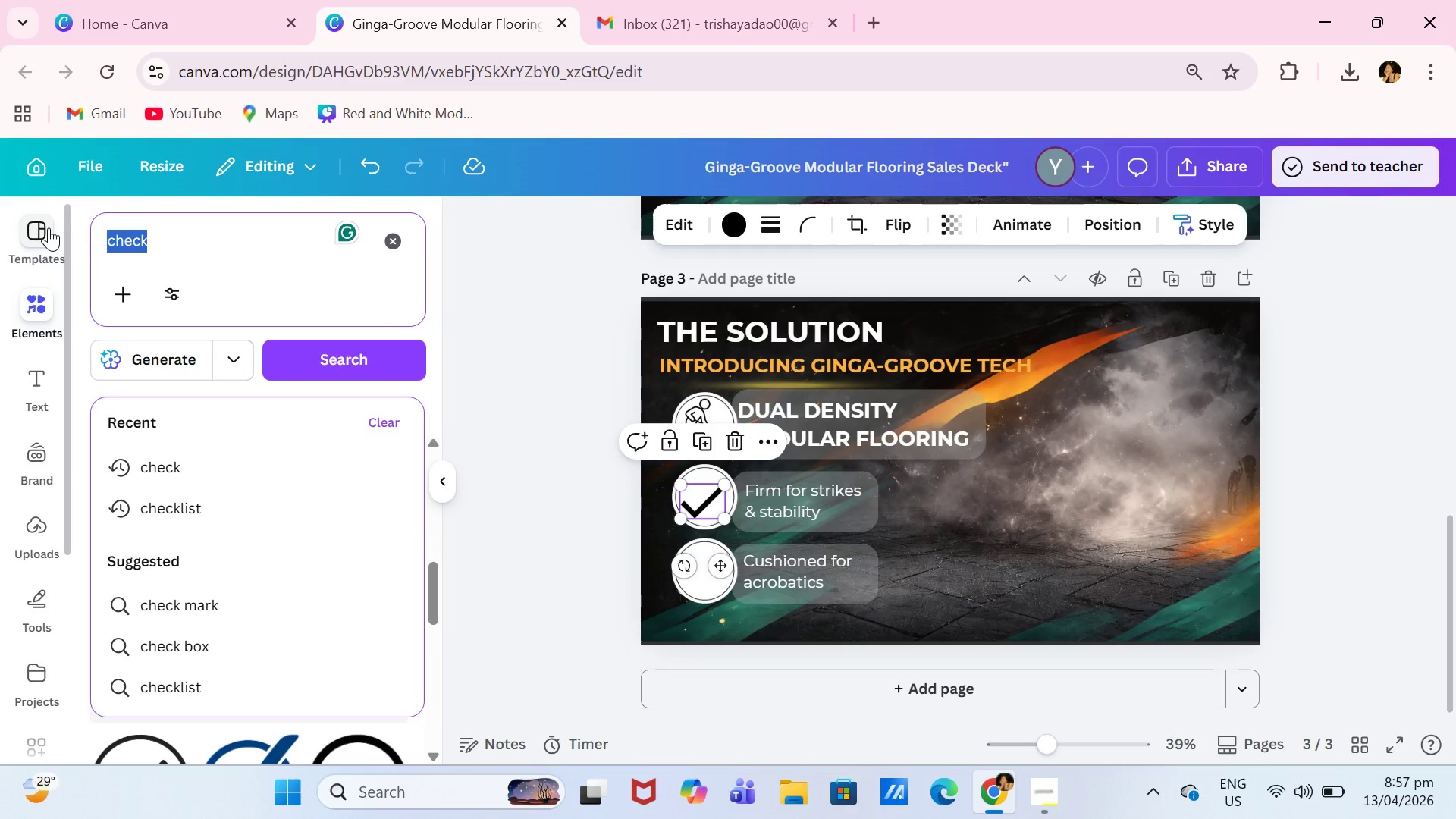 
type(cushiones)
 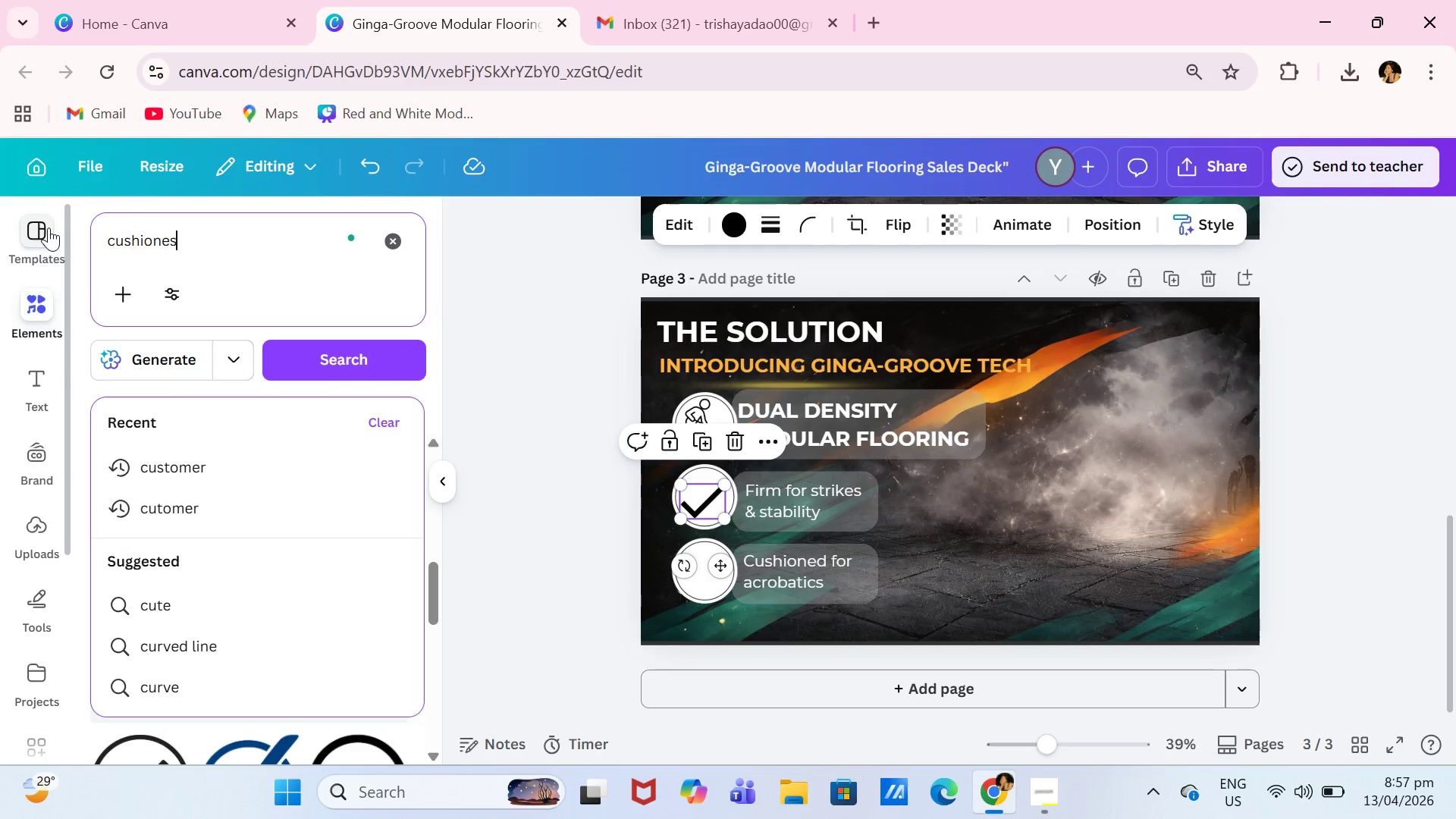 
key(Enter)
 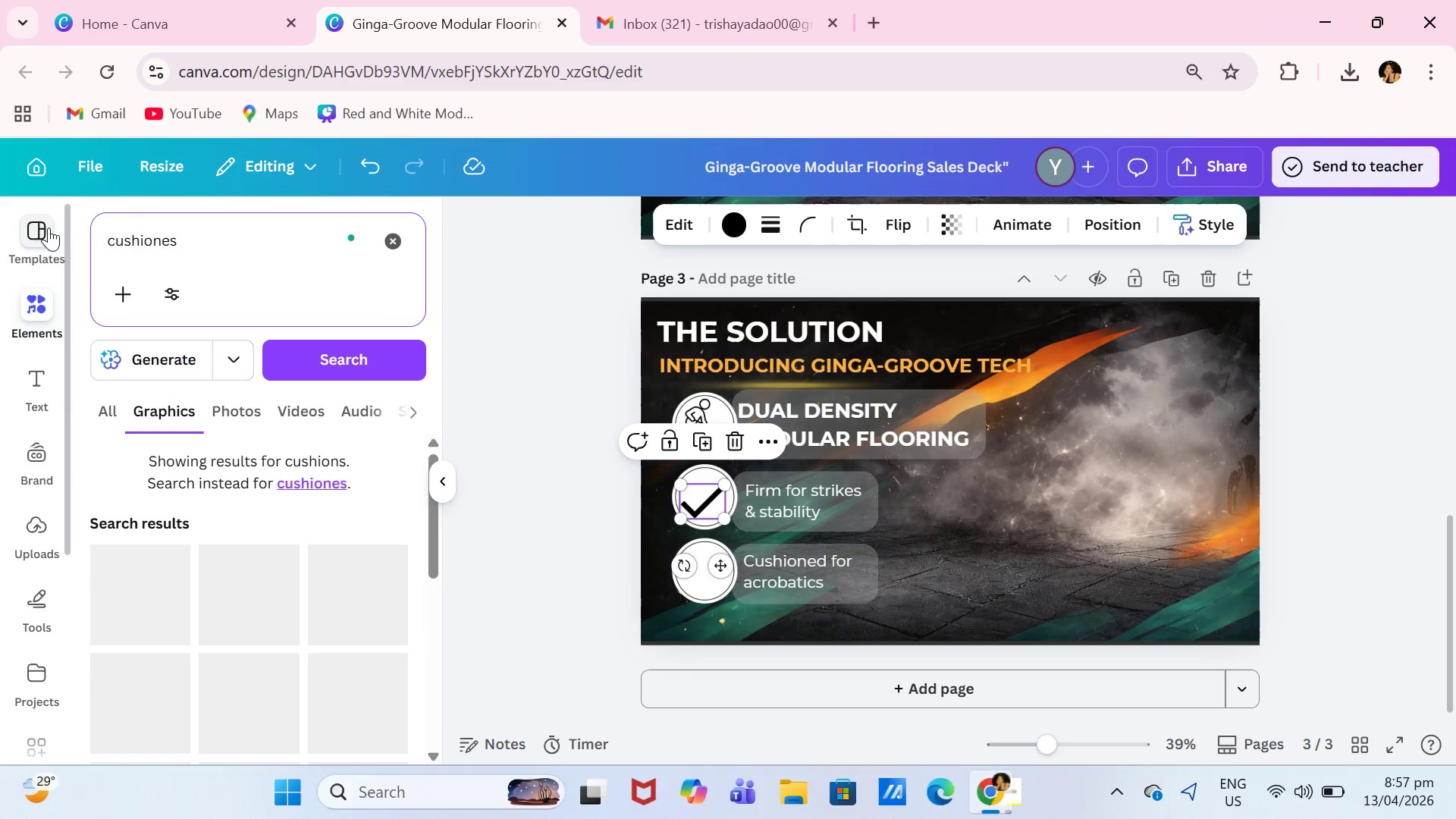 
key(Backspace)
 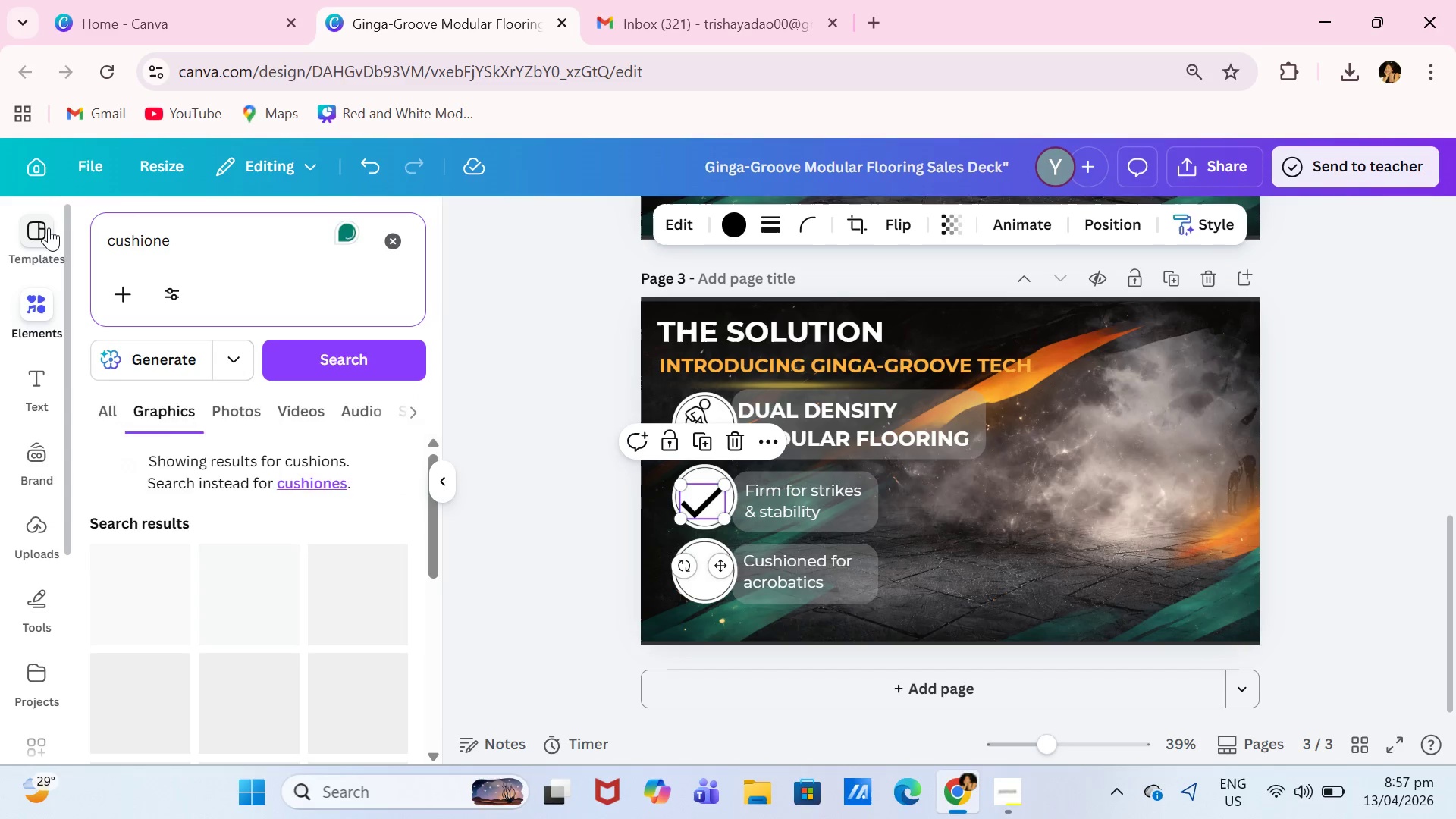 
key(D)
 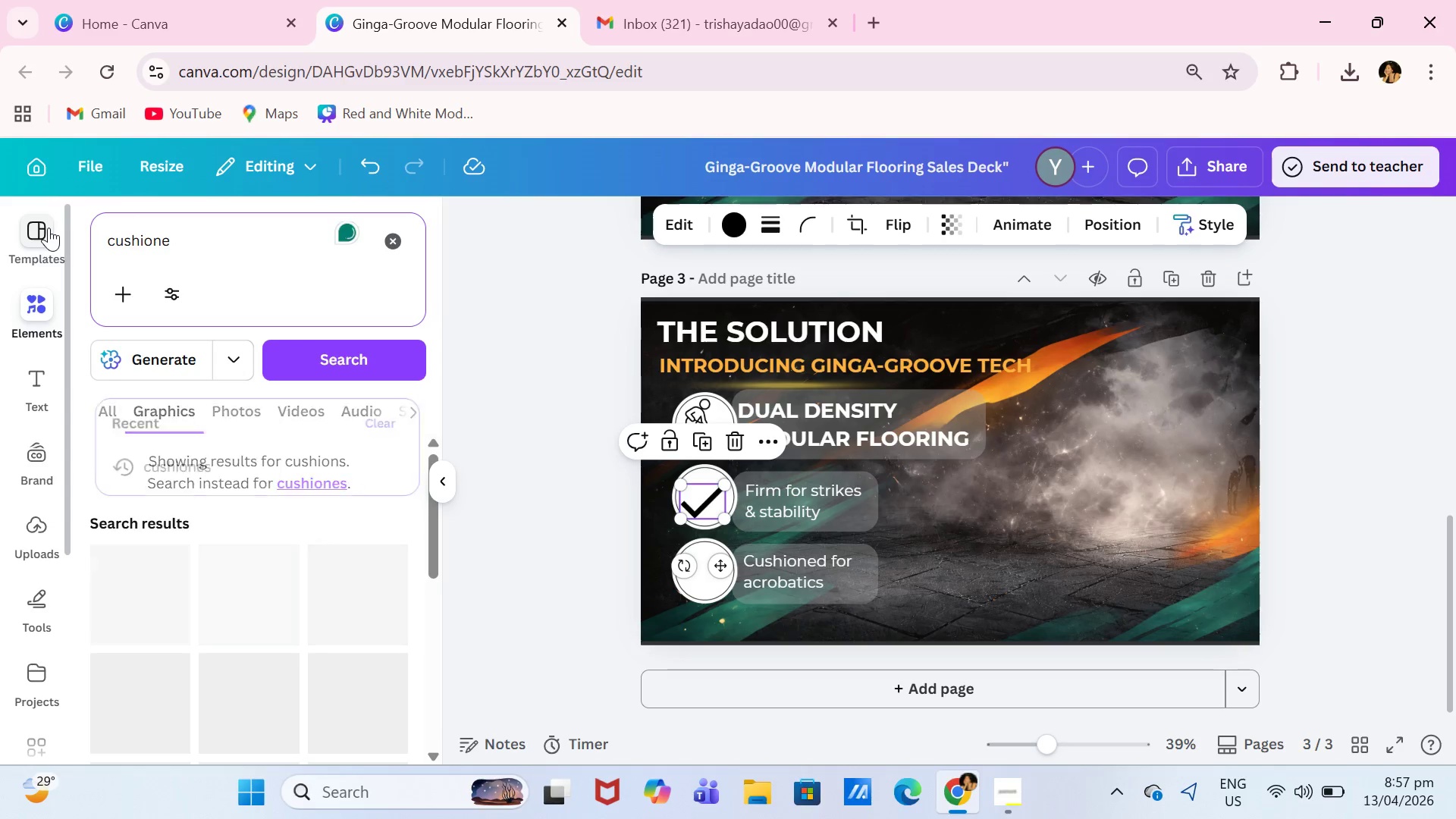 
key(Enter)
 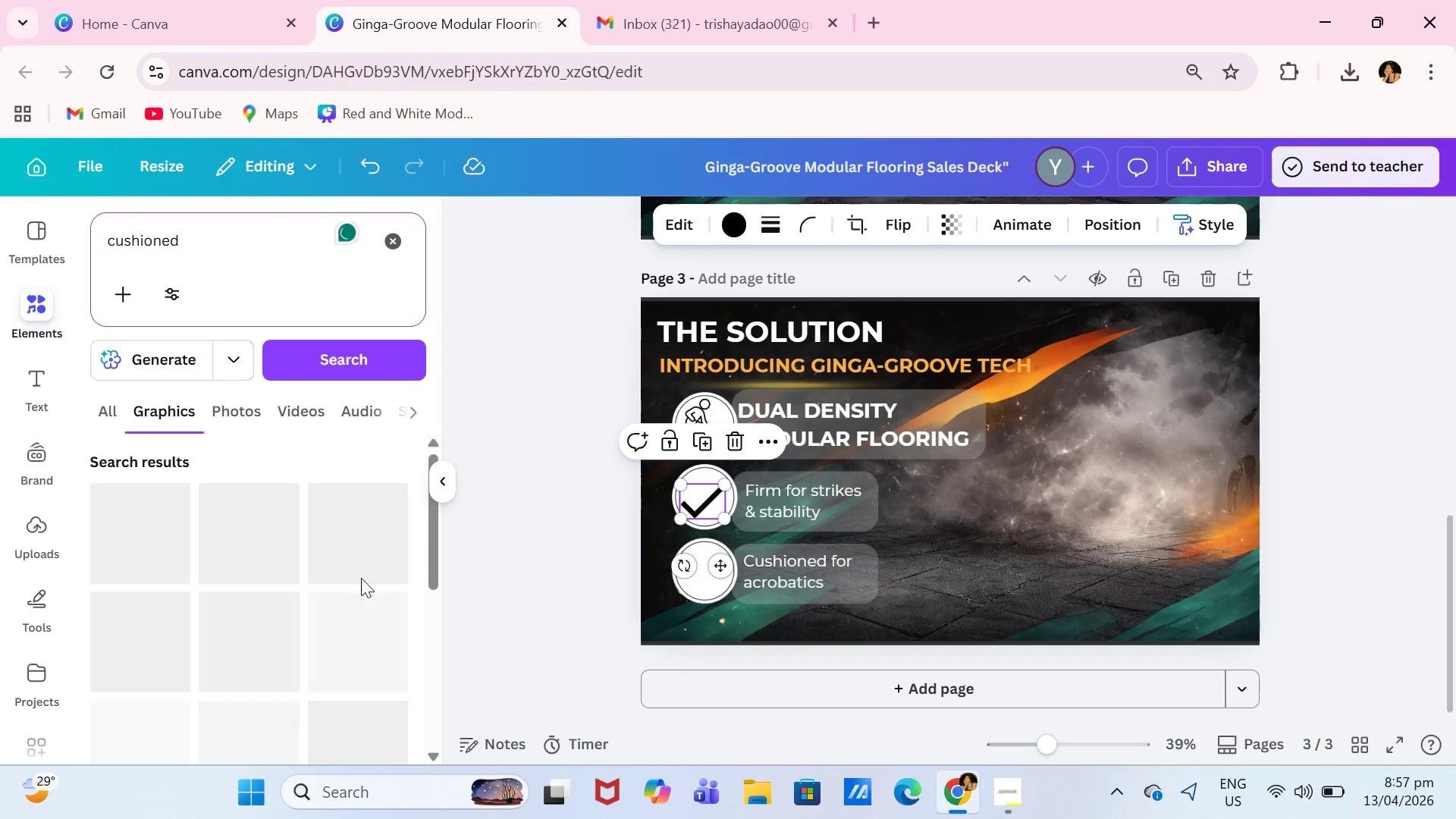 
scroll: coordinate [331, 604], scroll_direction: none, amount: 0.0
 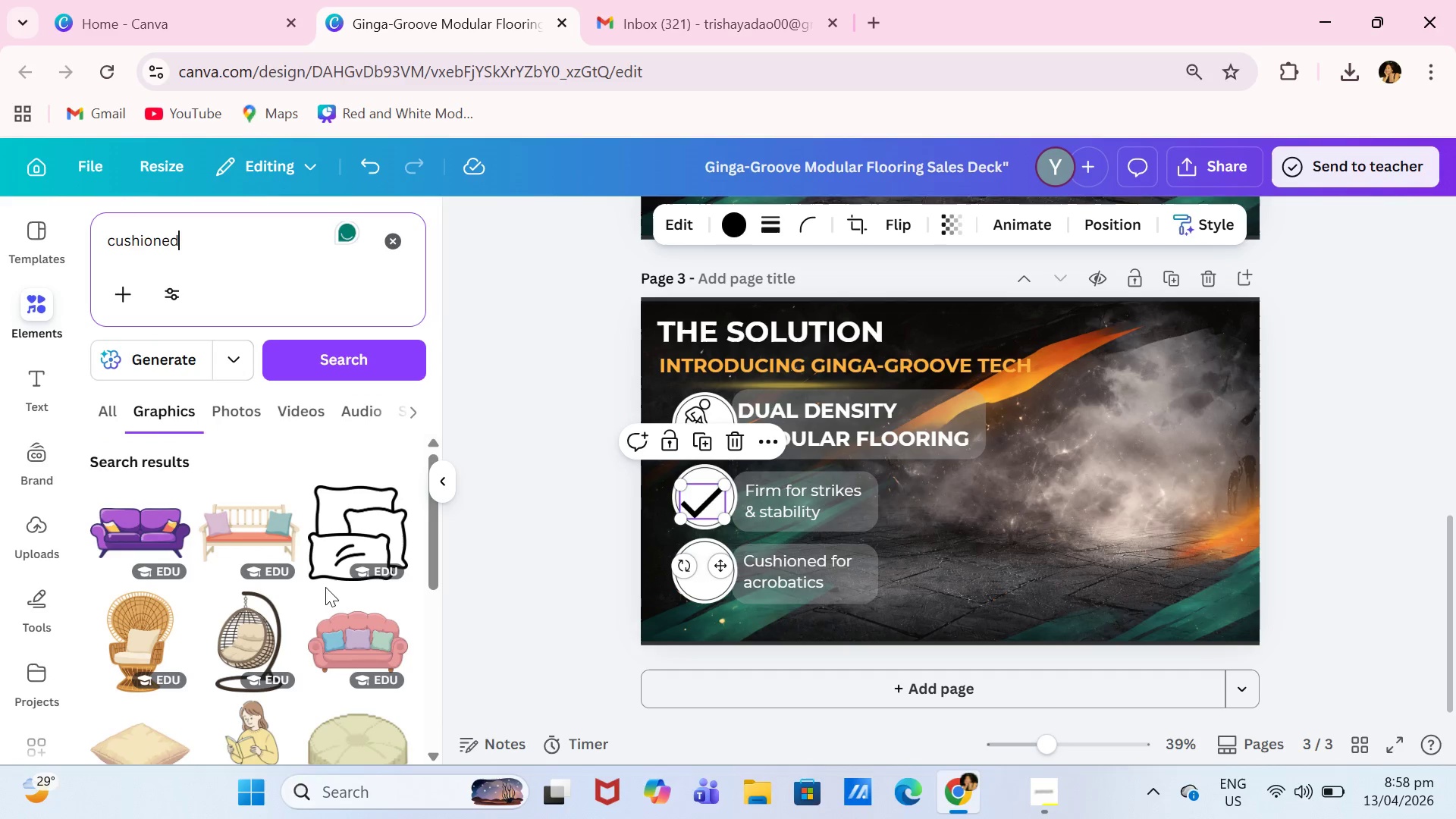 
scroll: coordinate [325, 585], scroll_direction: down, amount: 4.0
 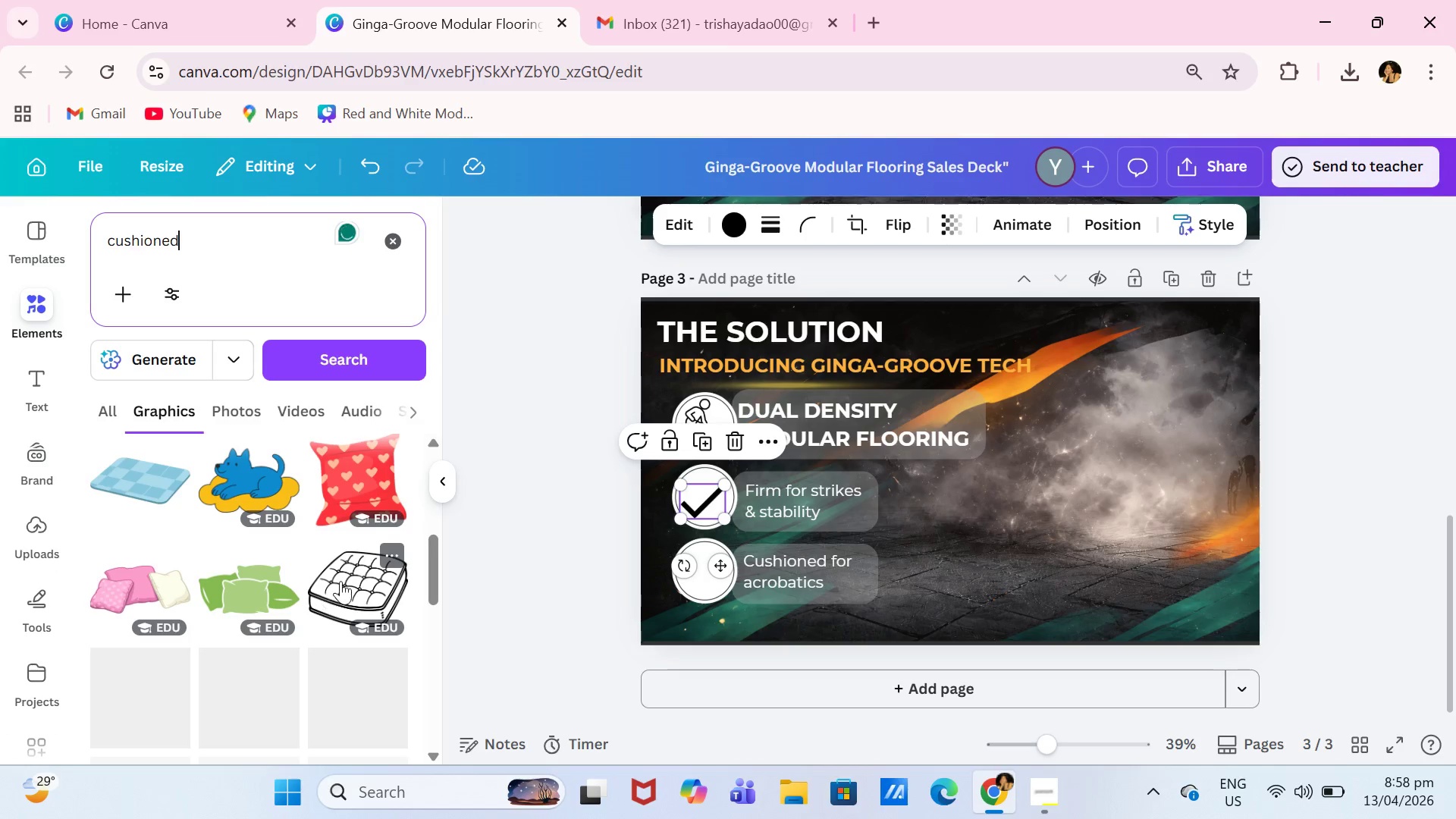 
left_click([345, 579])
 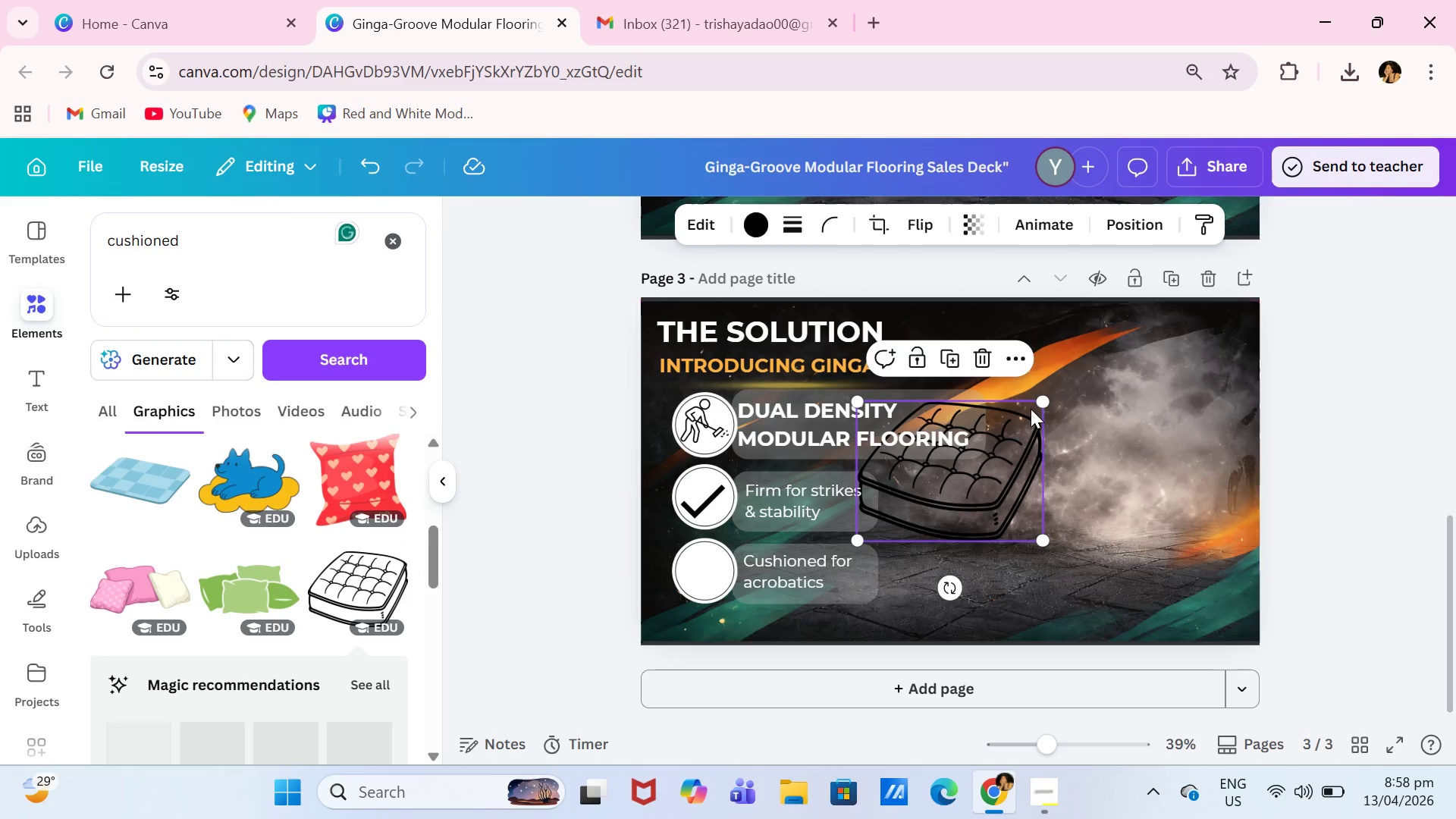 
left_click_drag(start_coordinate=[1041, 397], to_coordinate=[915, 525])
 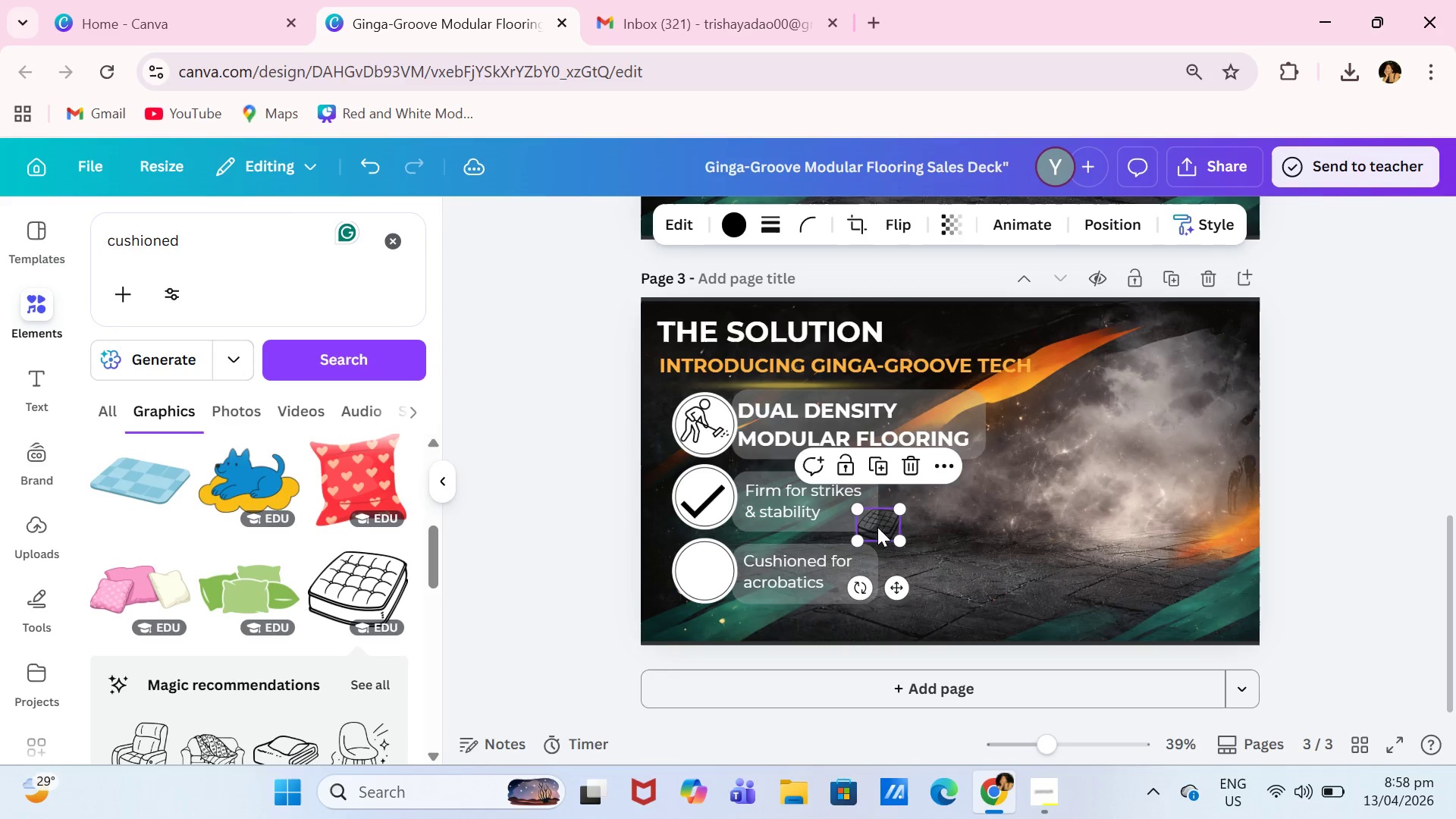 
left_click_drag(start_coordinate=[877, 527], to_coordinate=[704, 572])
 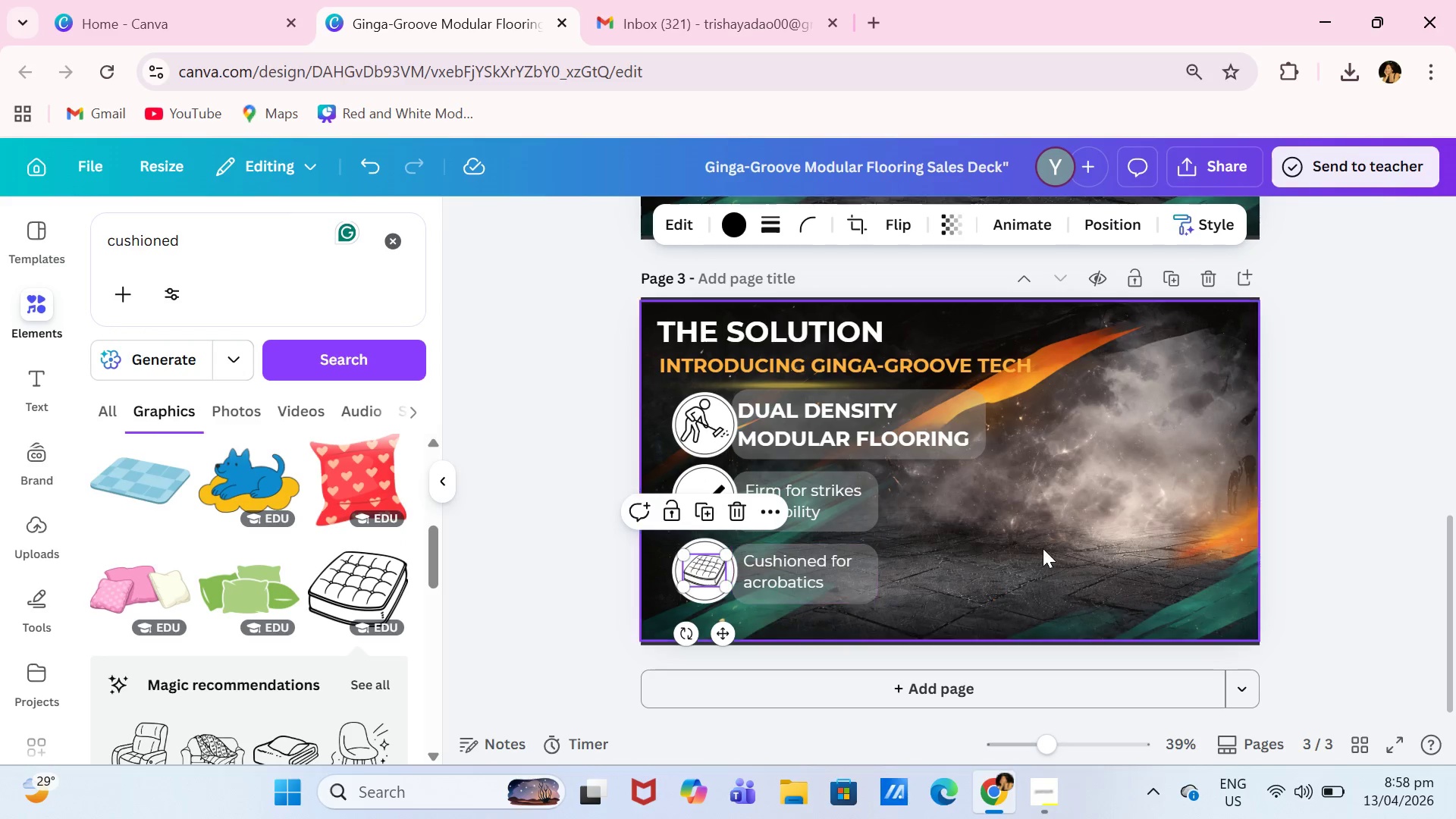 
left_click([1043, 548])
 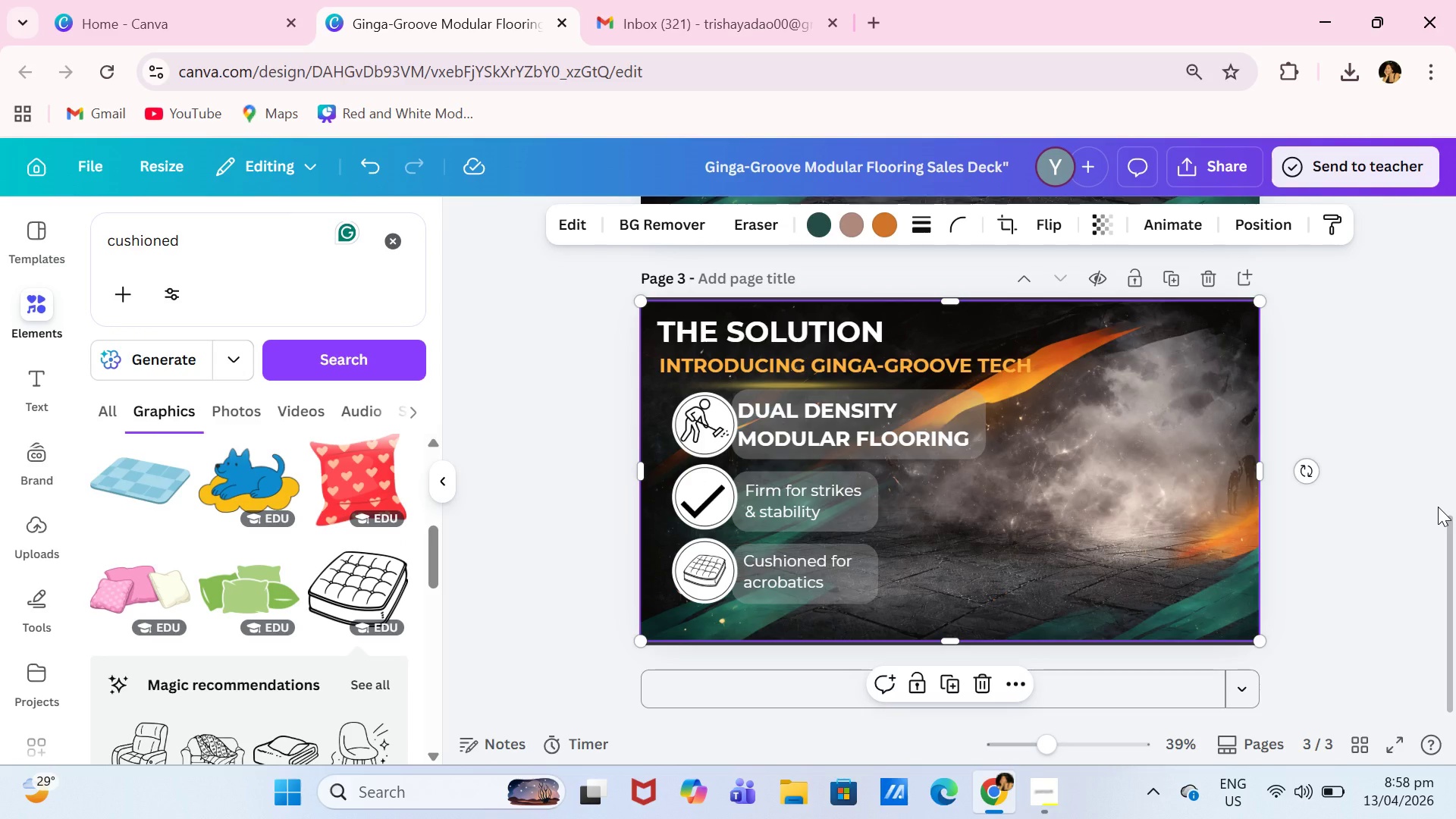 
wait(33.99)
 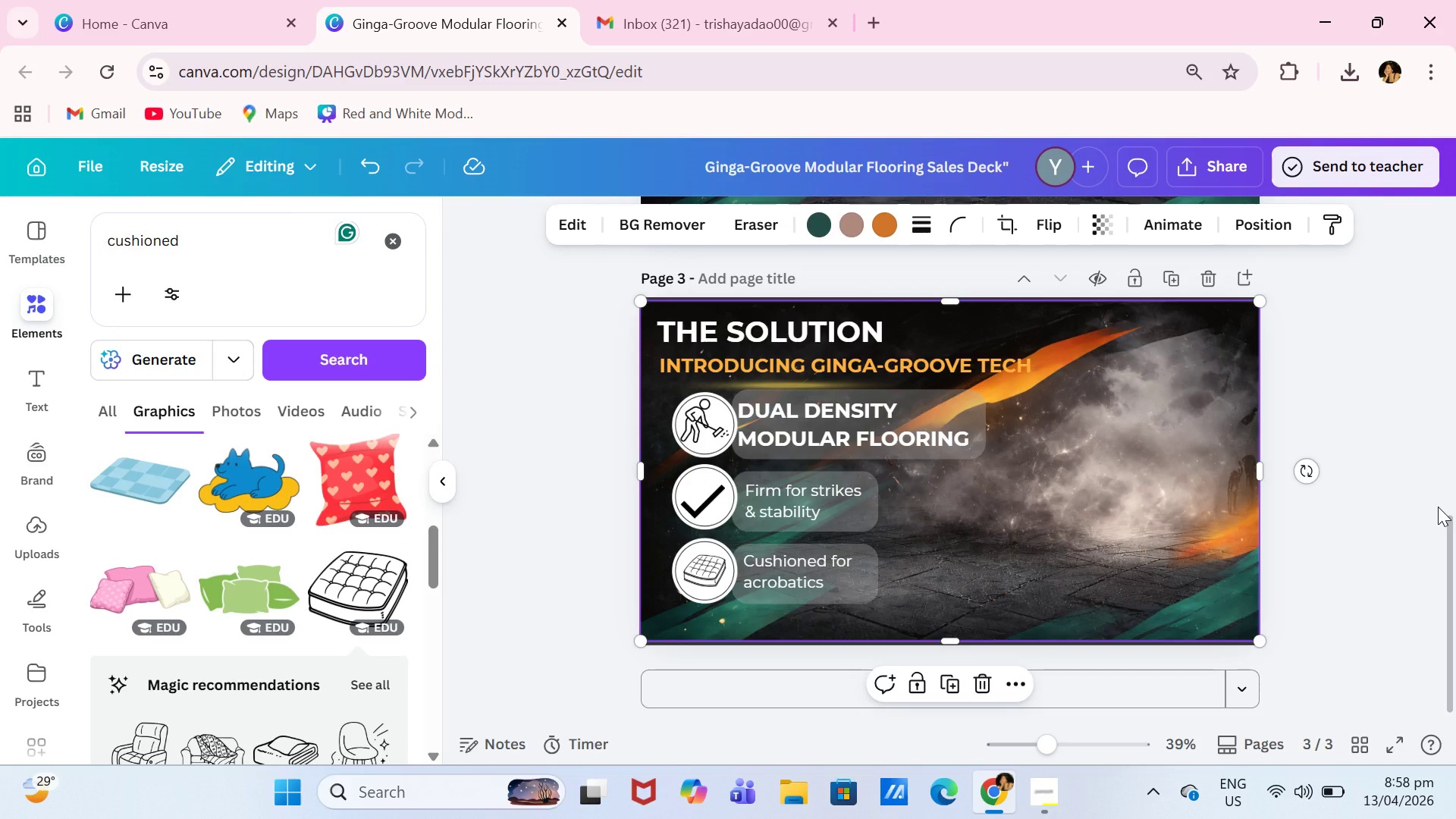 
scroll: coordinate [1316, 350], scroll_direction: down, amount: 1.0
 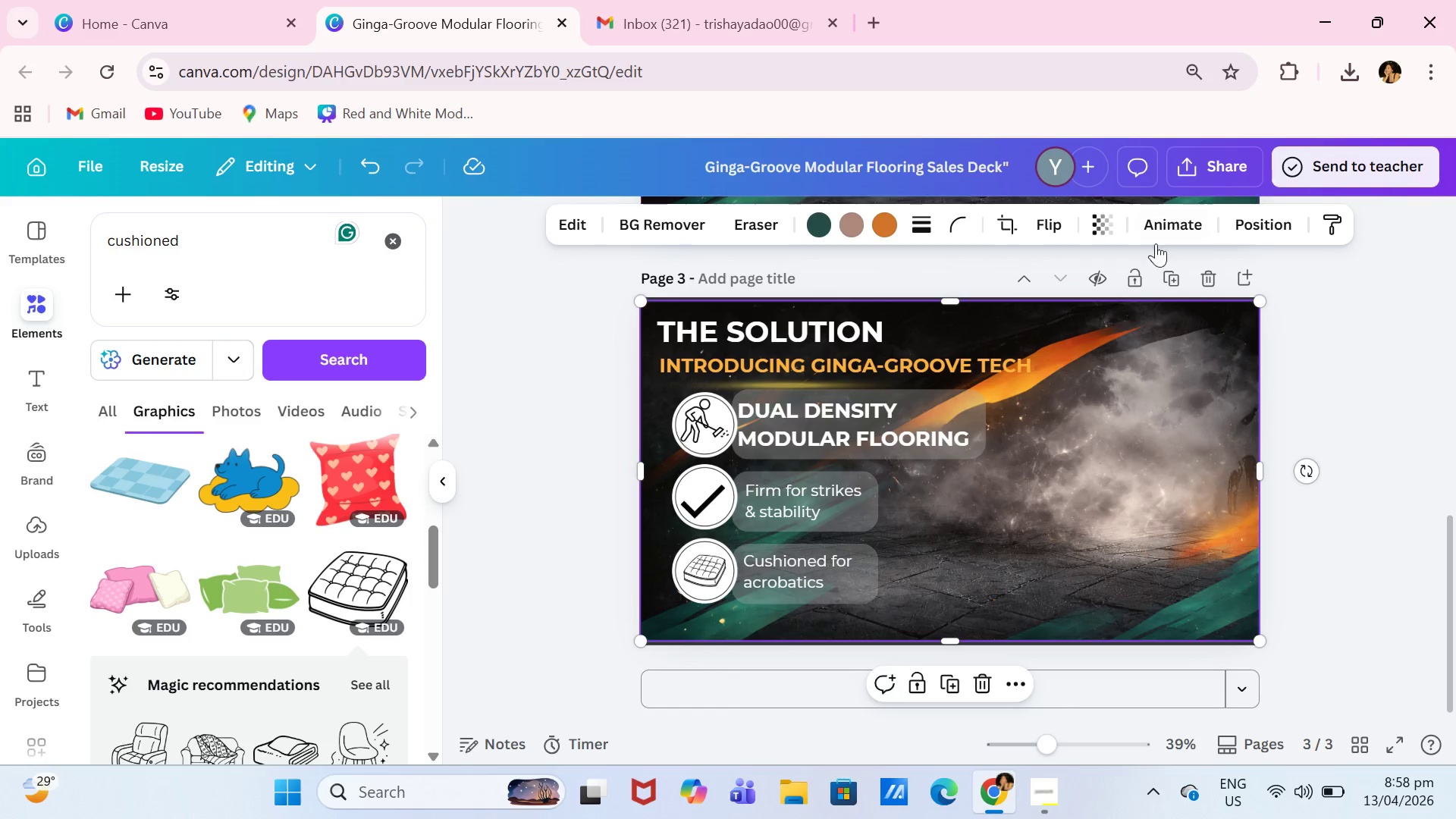 
left_click([1175, 278])
 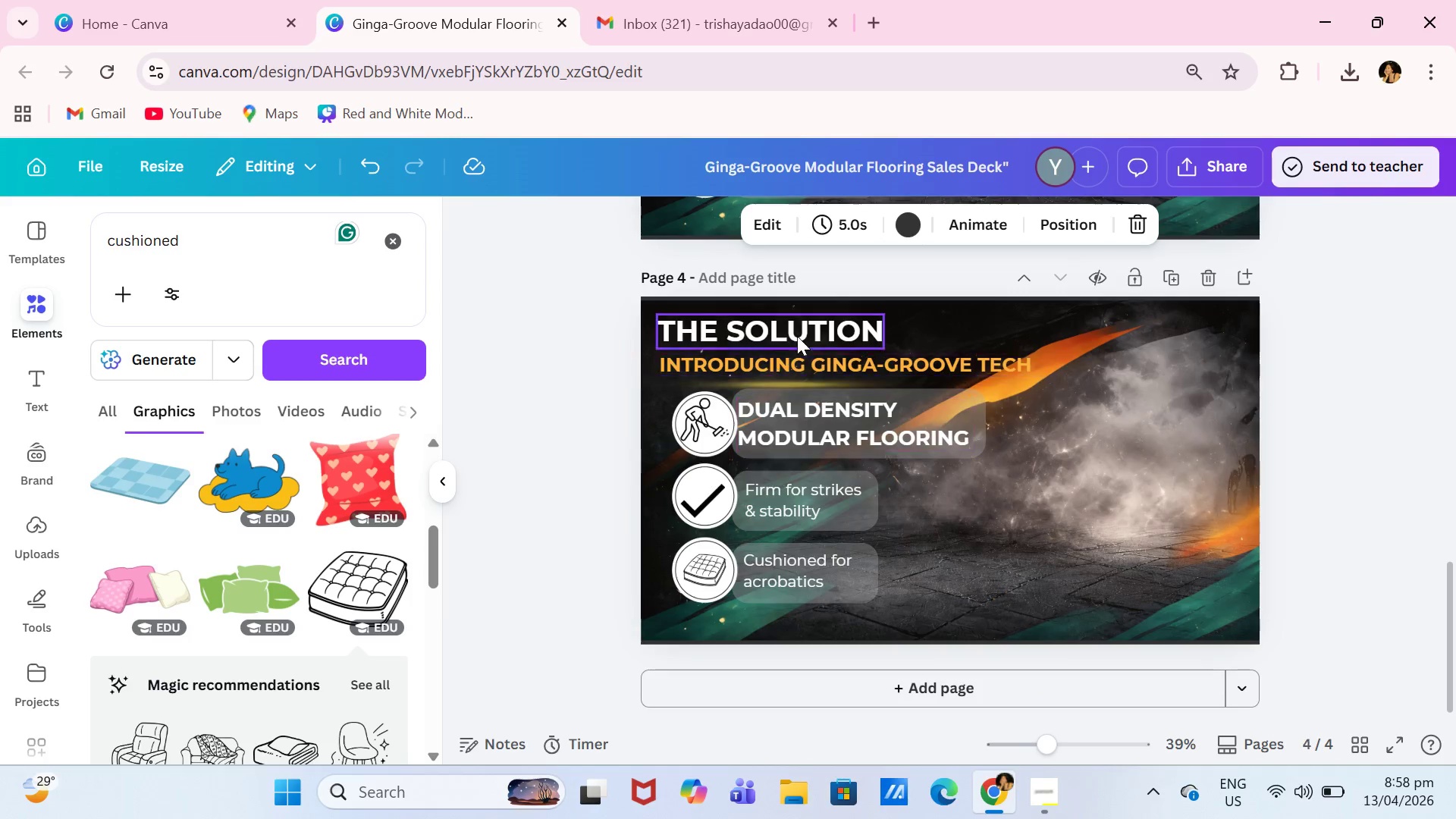 
double_click([810, 331])
 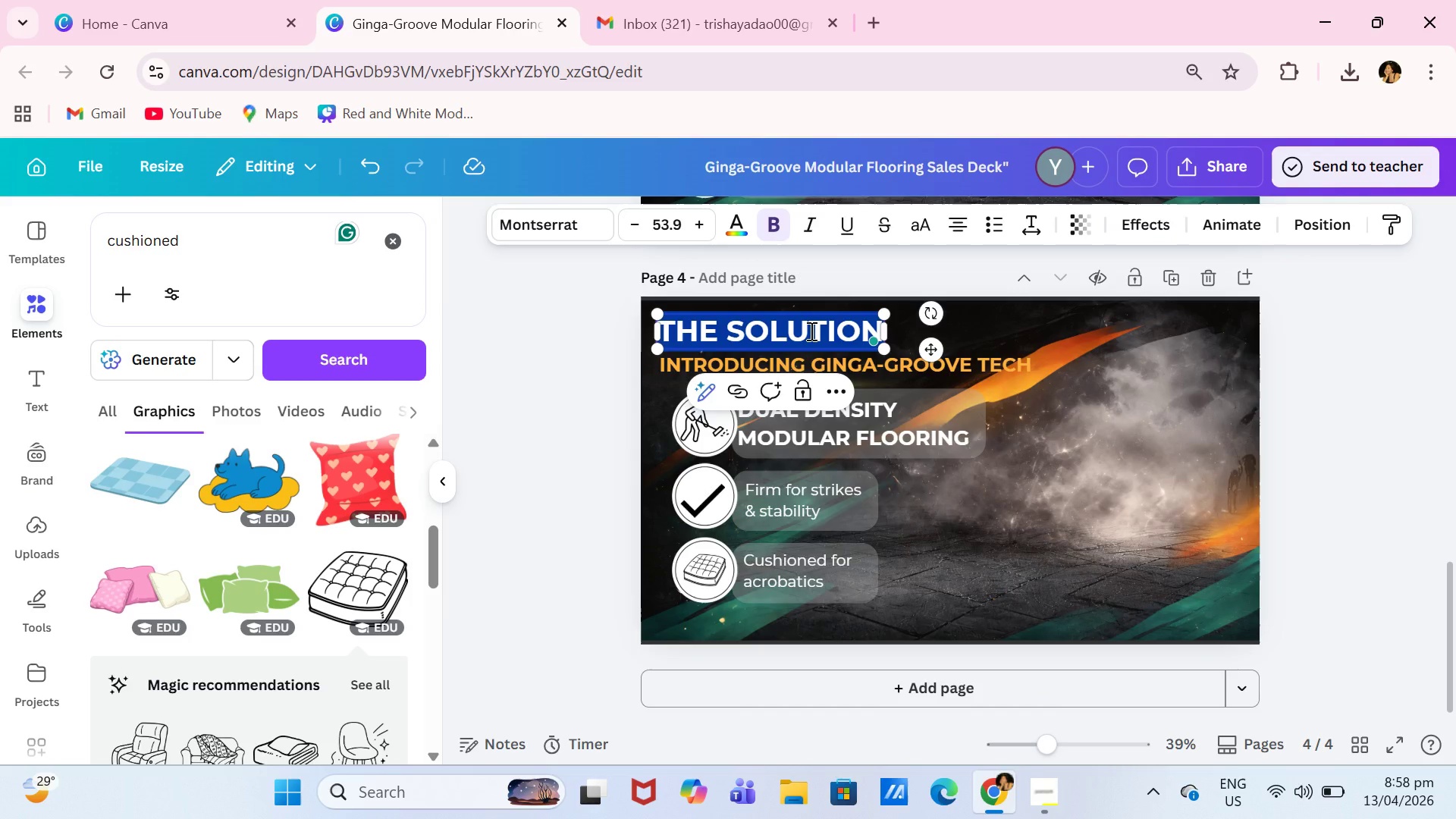 
type(KEY SPECS)
 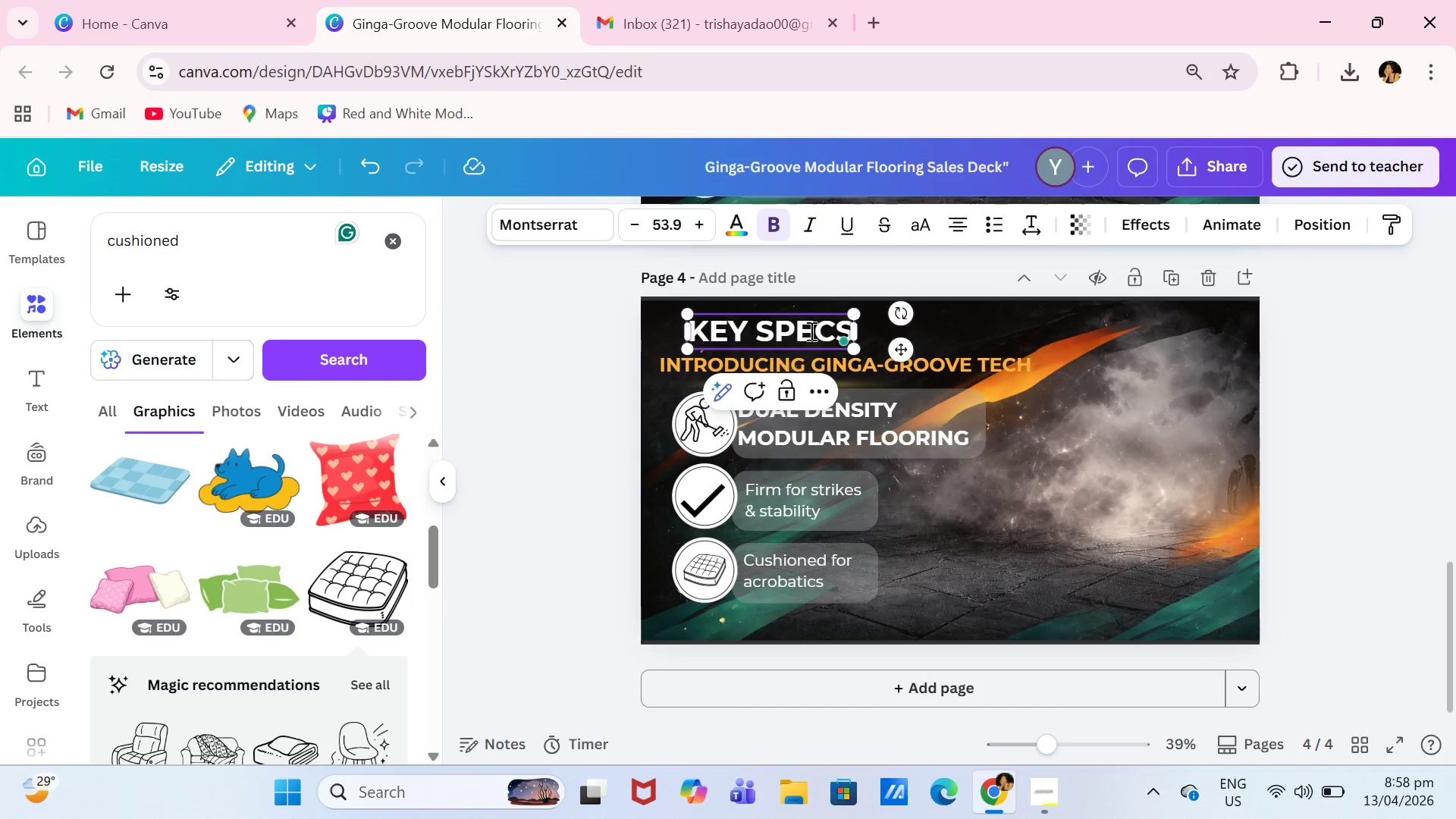 
left_click_drag(start_coordinate=[746, 332], to_coordinate=[671, 336])
 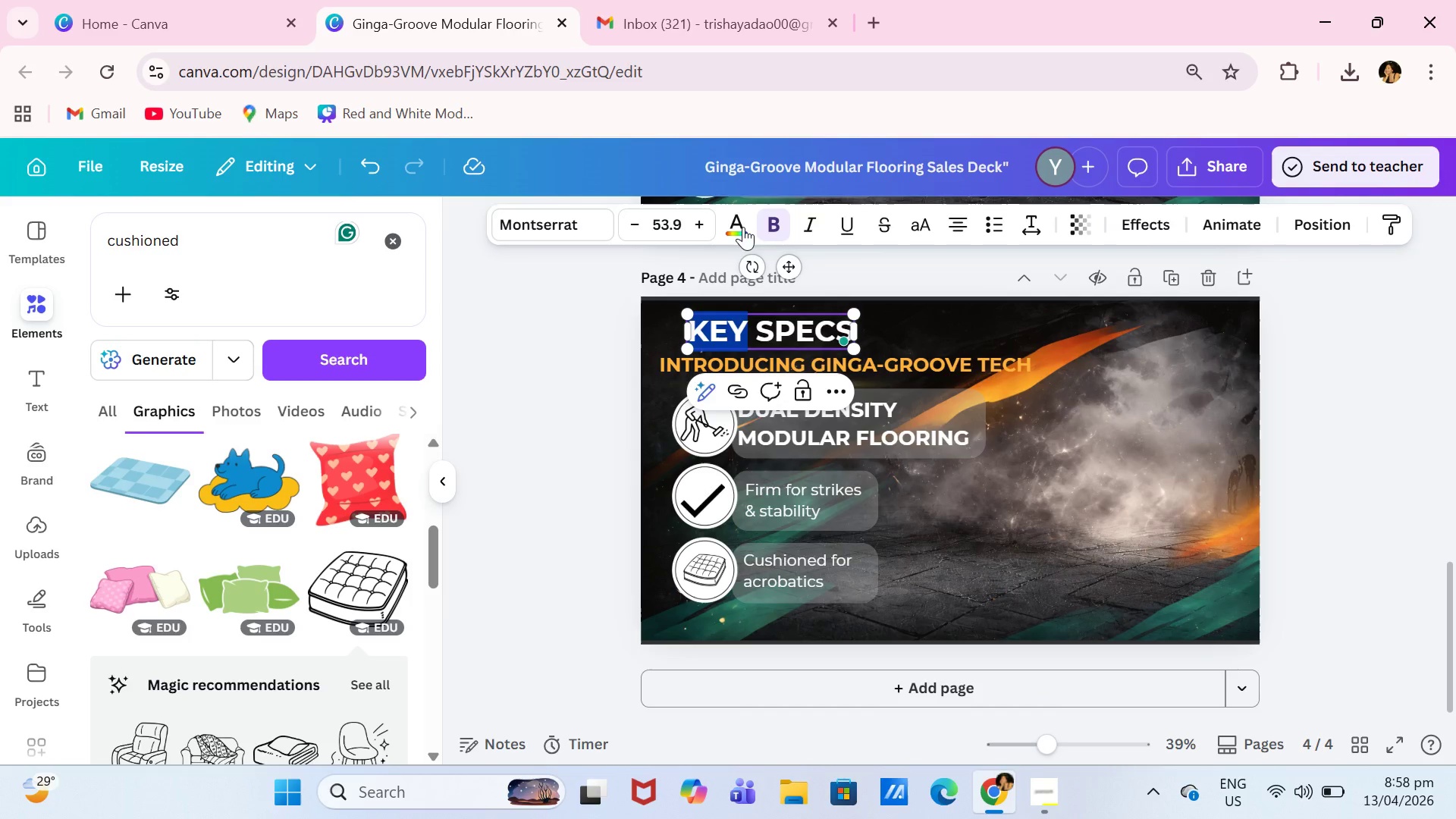 
left_click([745, 218])
 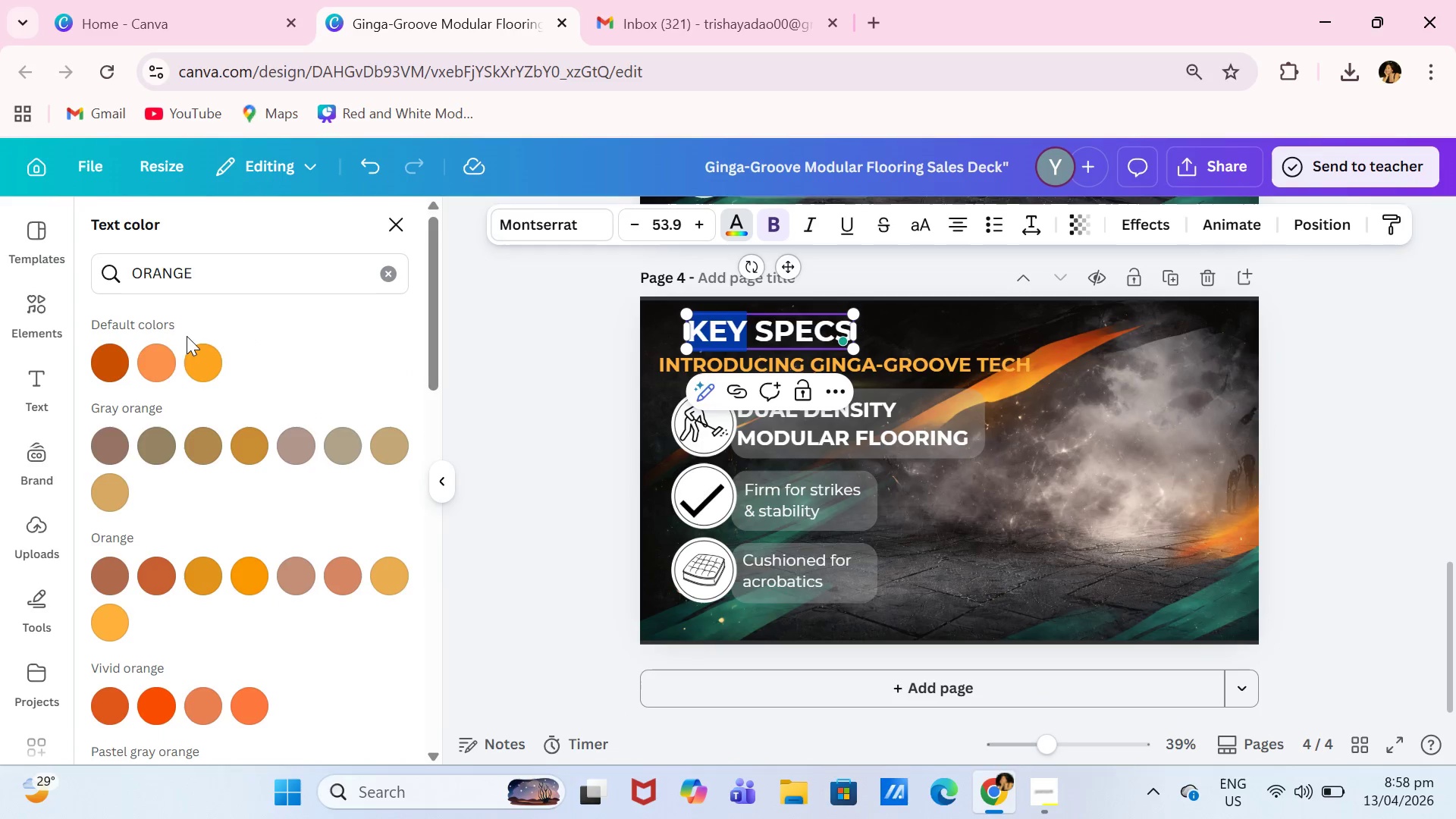 
left_click([192, 367])
 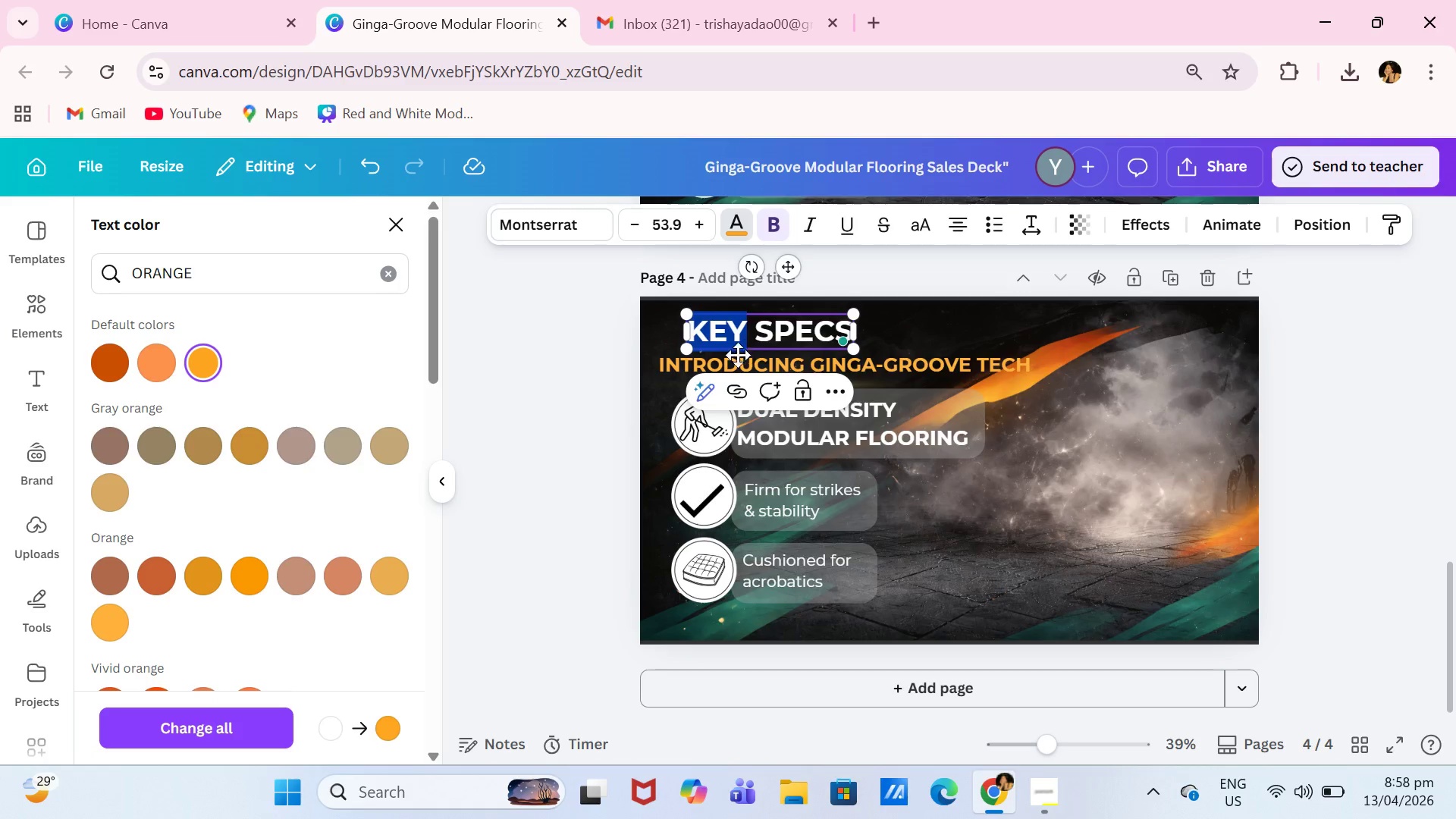 
left_click([917, 378])
 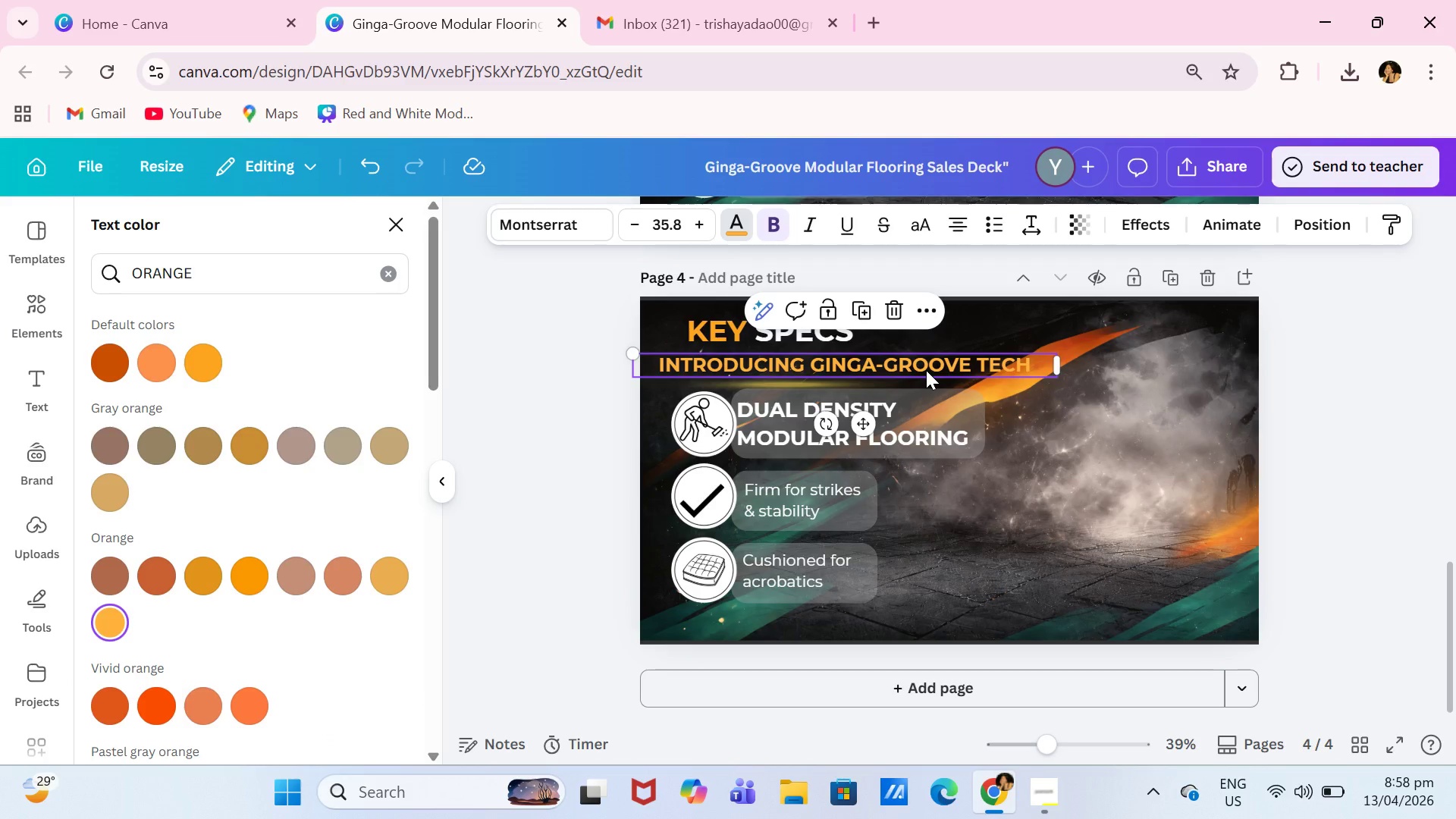 
key(Backspace)
 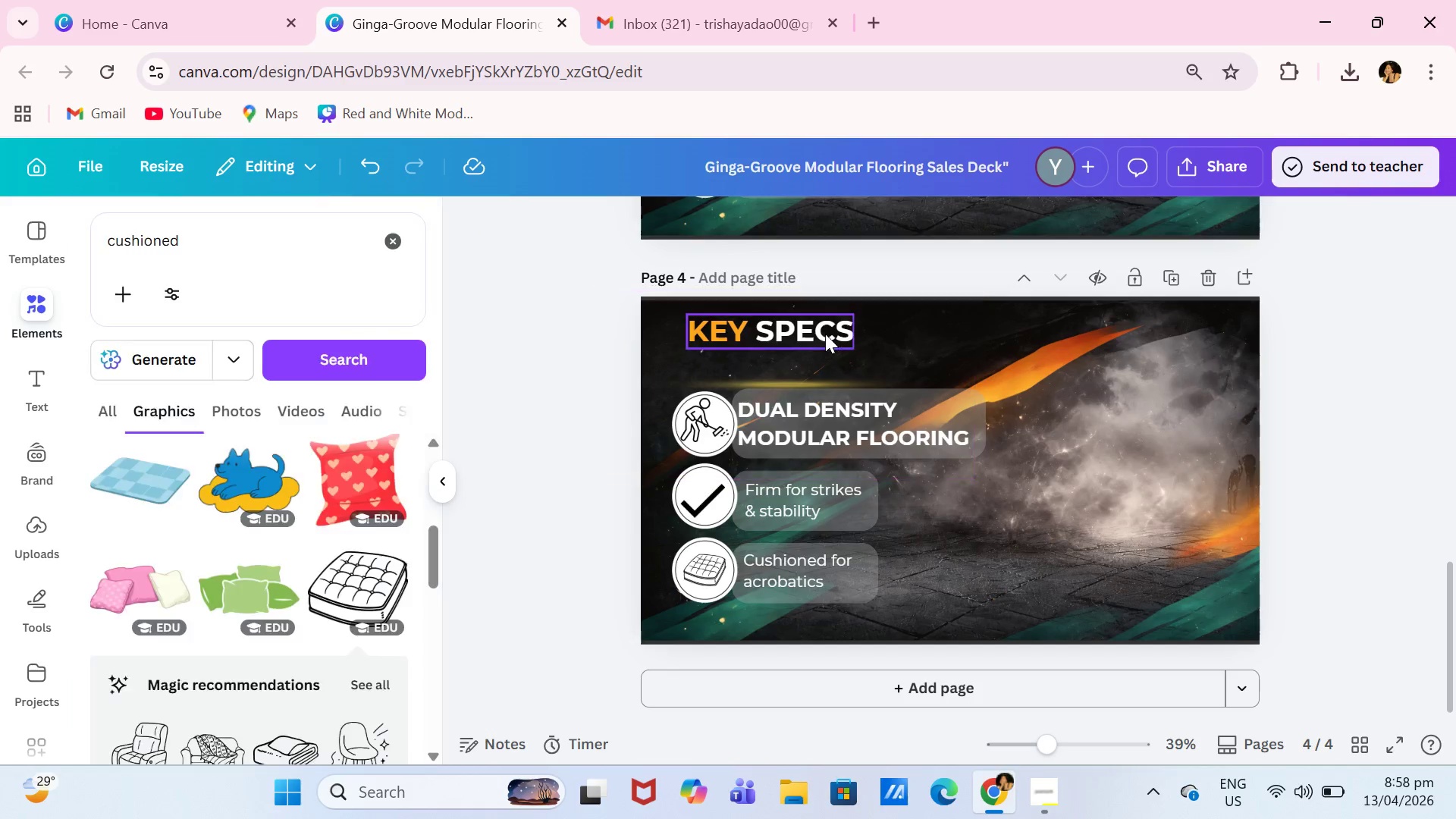 
left_click([824, 333])
 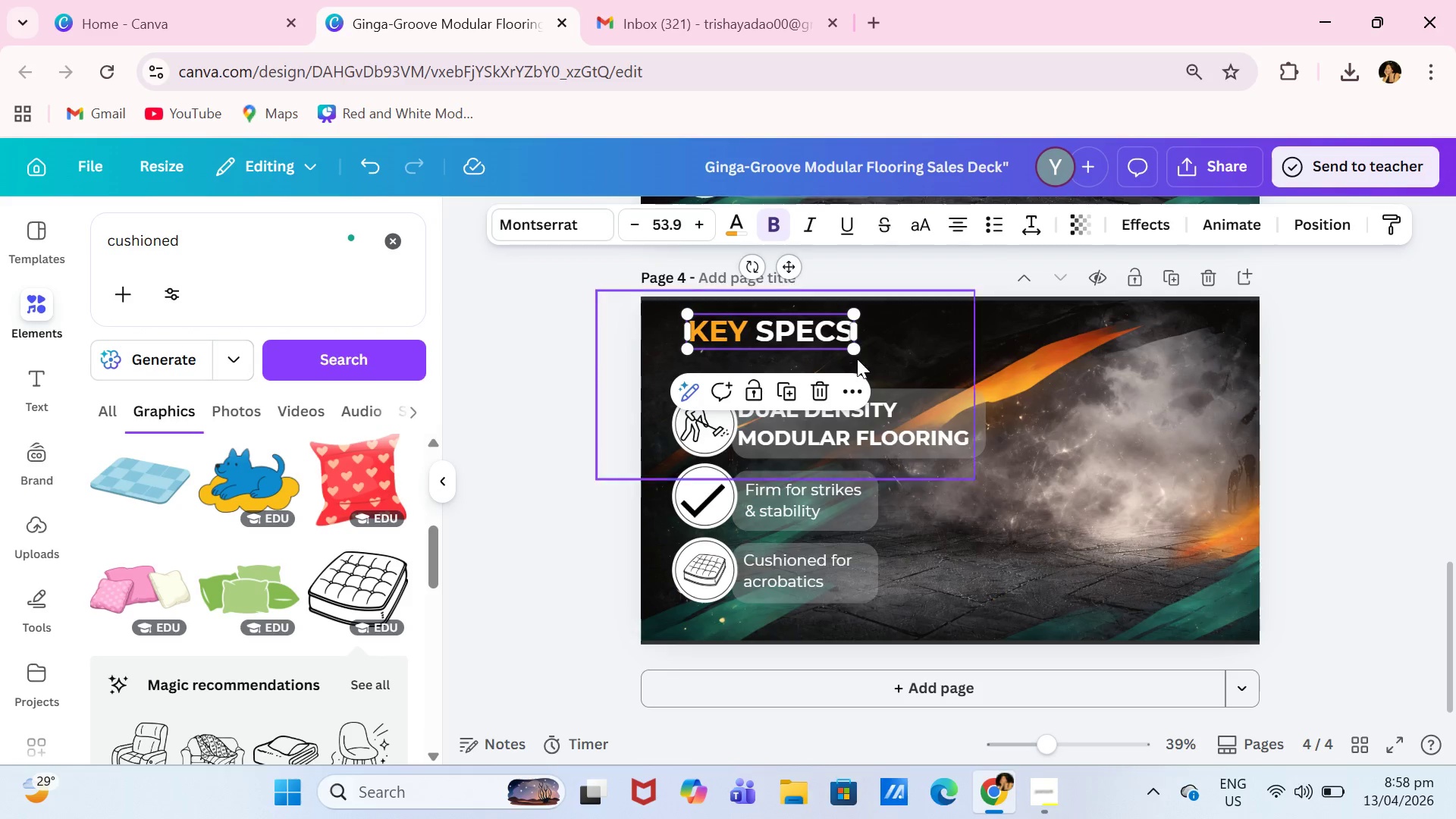 
left_click_drag(start_coordinate=[856, 355], to_coordinate=[886, 373])
 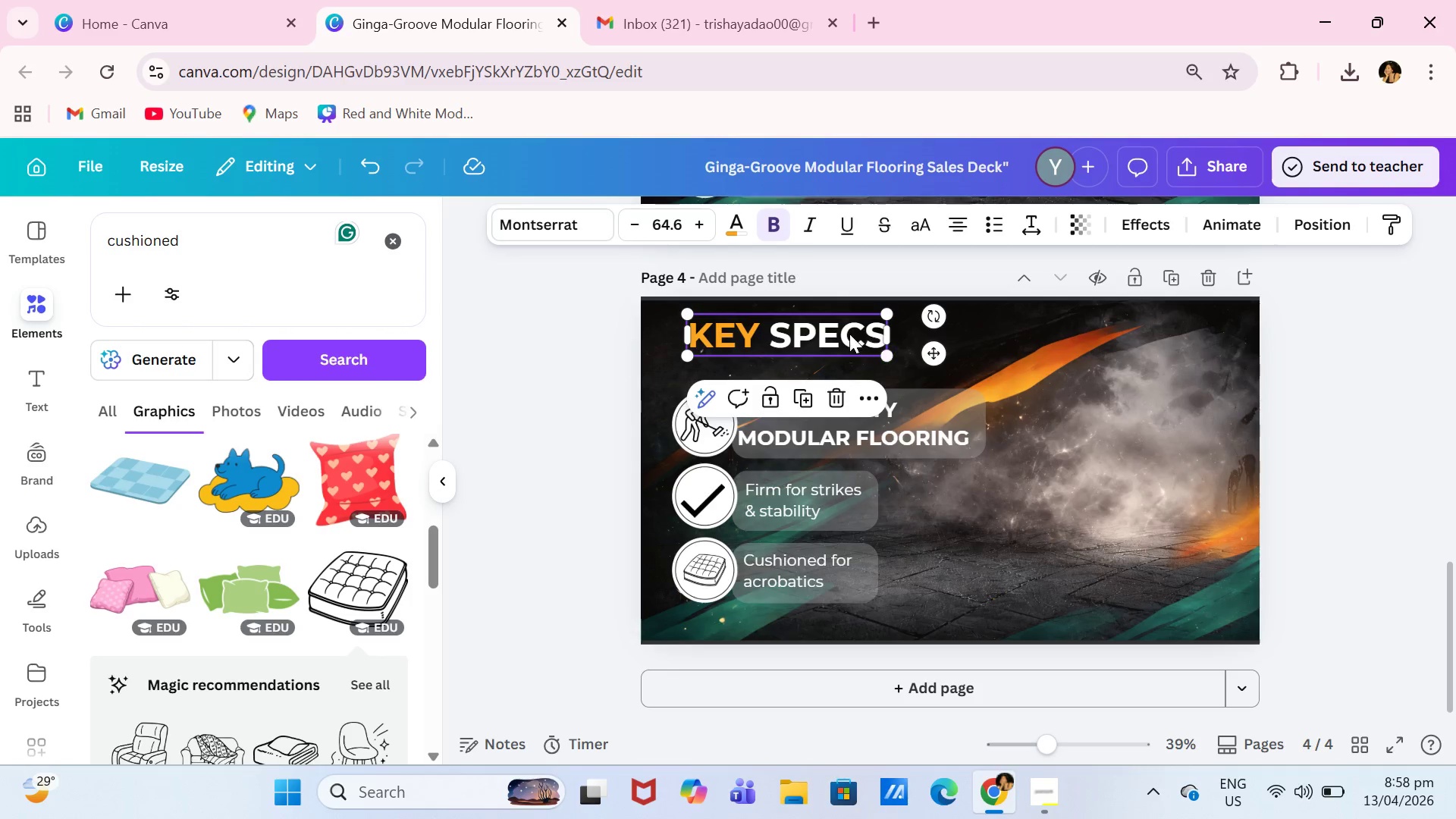 
left_click_drag(start_coordinate=[849, 334], to_coordinate=[827, 325])
 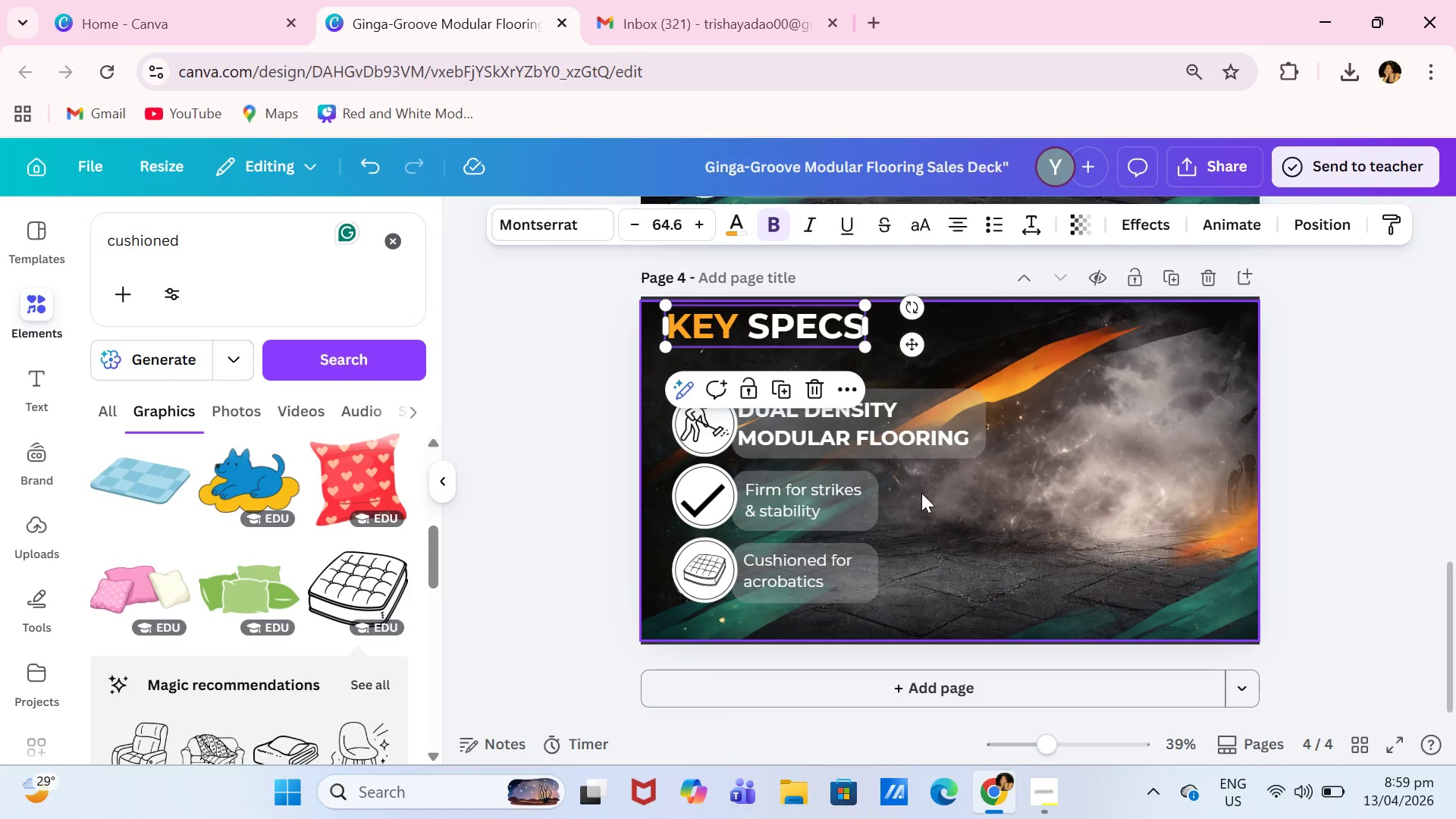 
wait(5.39)
 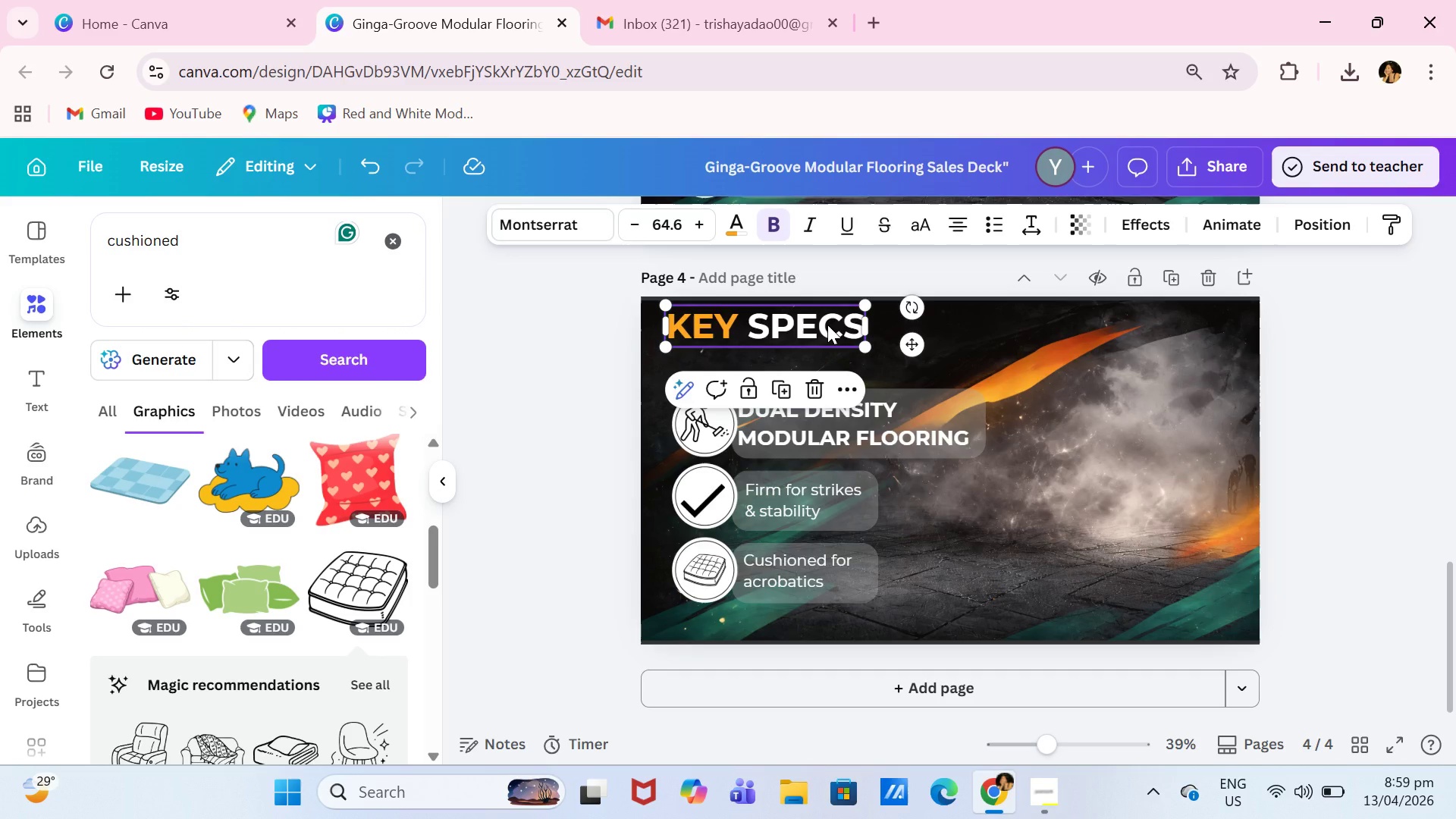 
left_click([964, 414])
 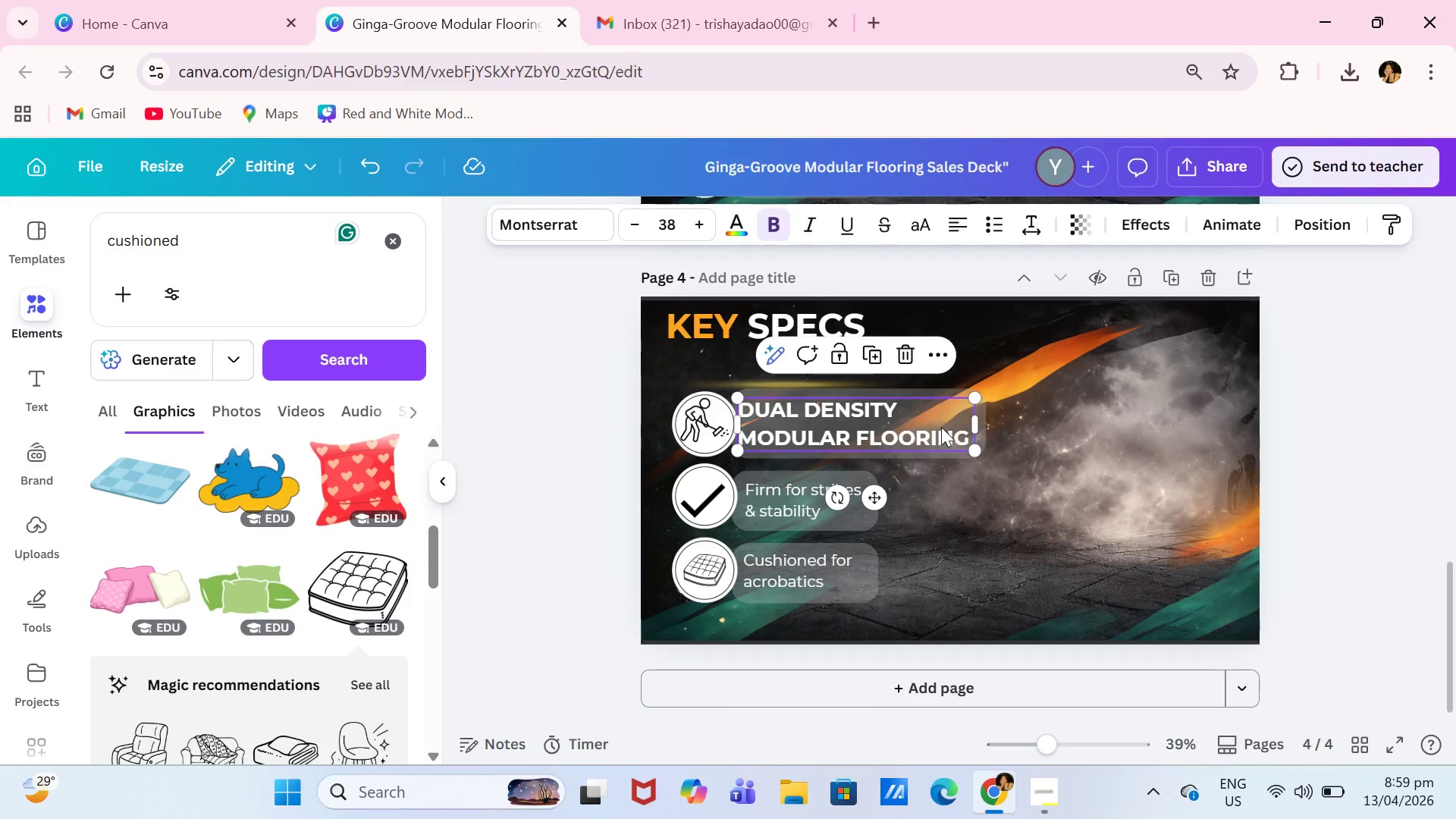 
double_click([941, 427])
 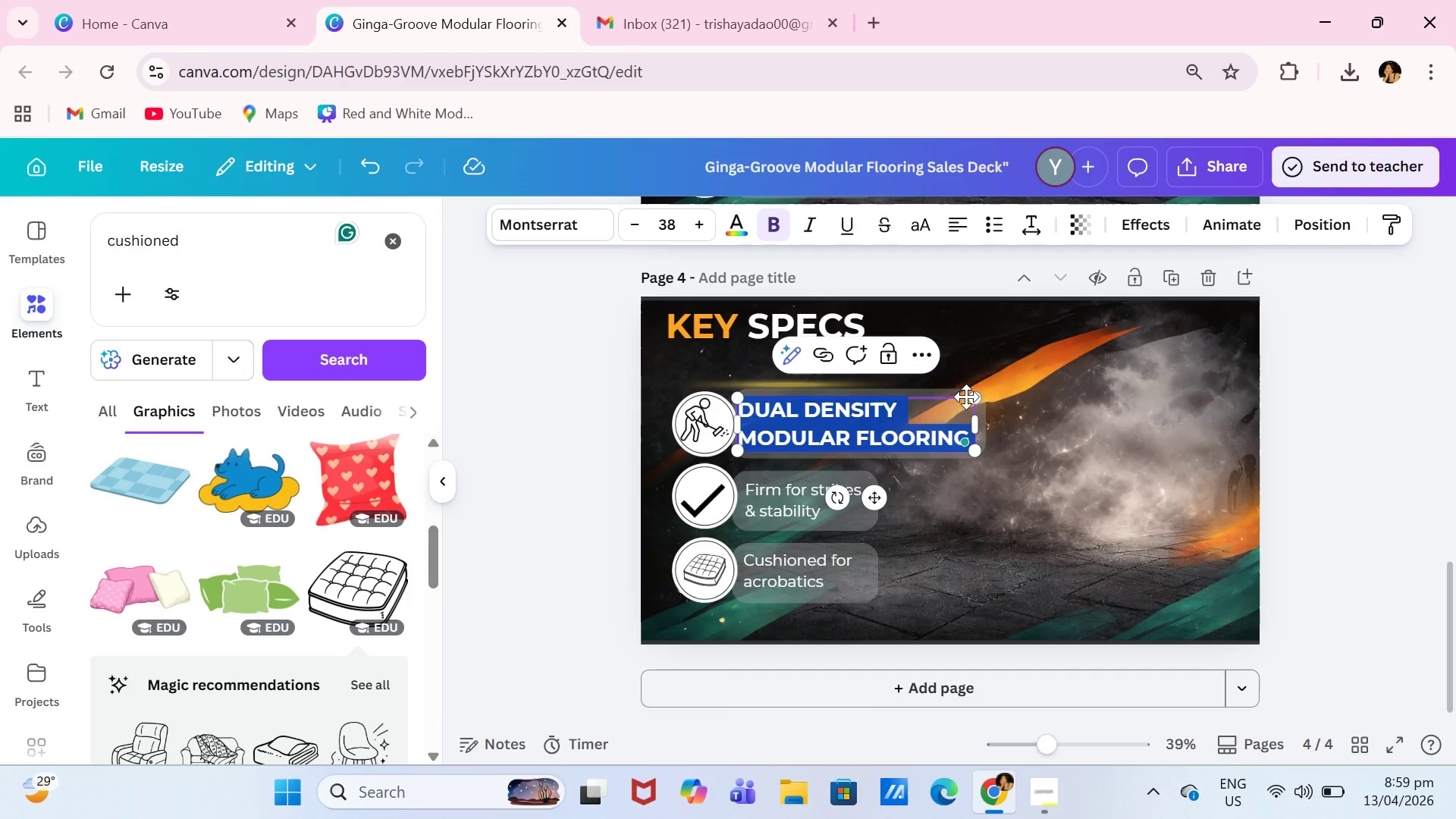 
key(Backspace)
 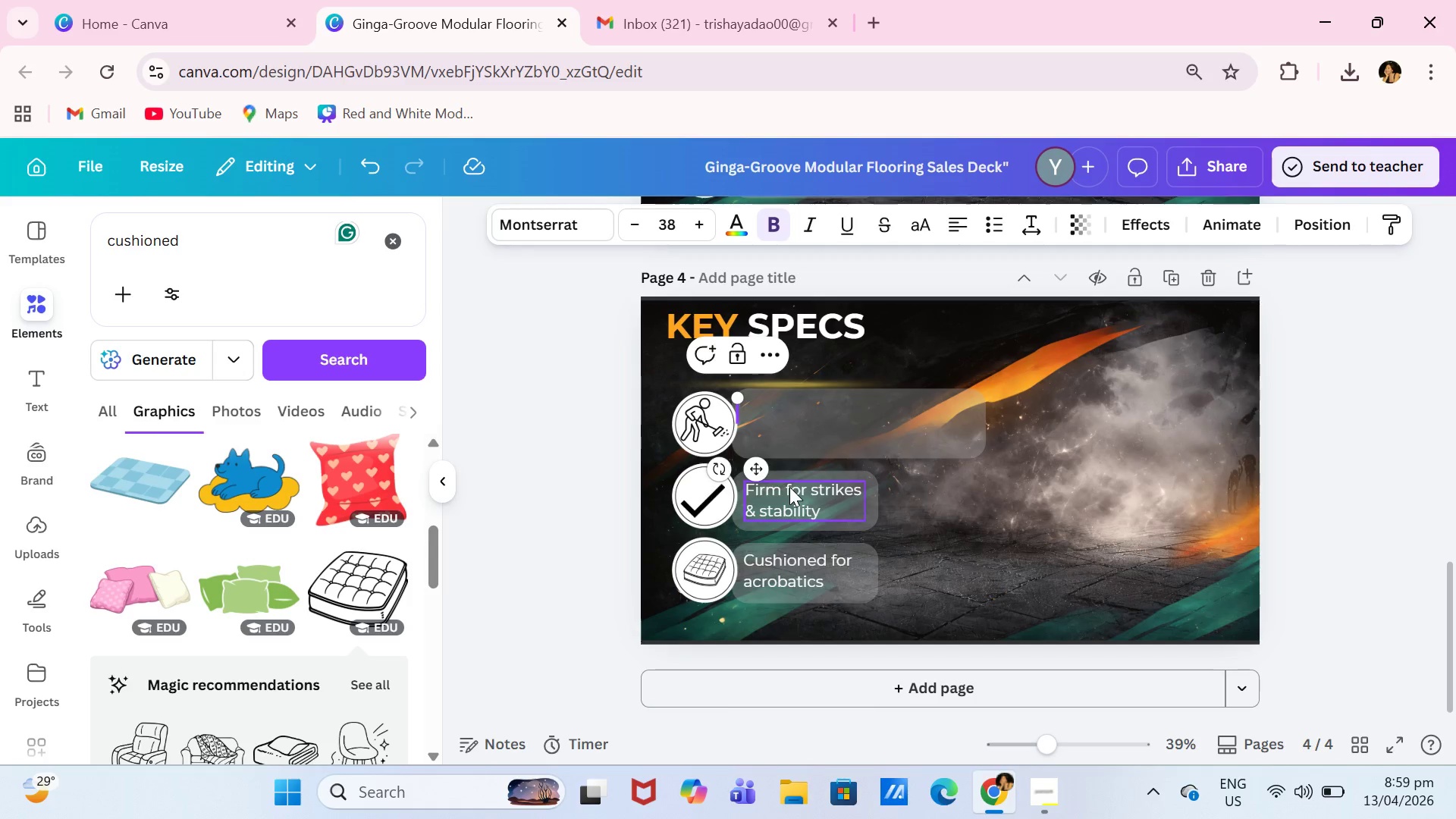 
double_click([789, 487])
 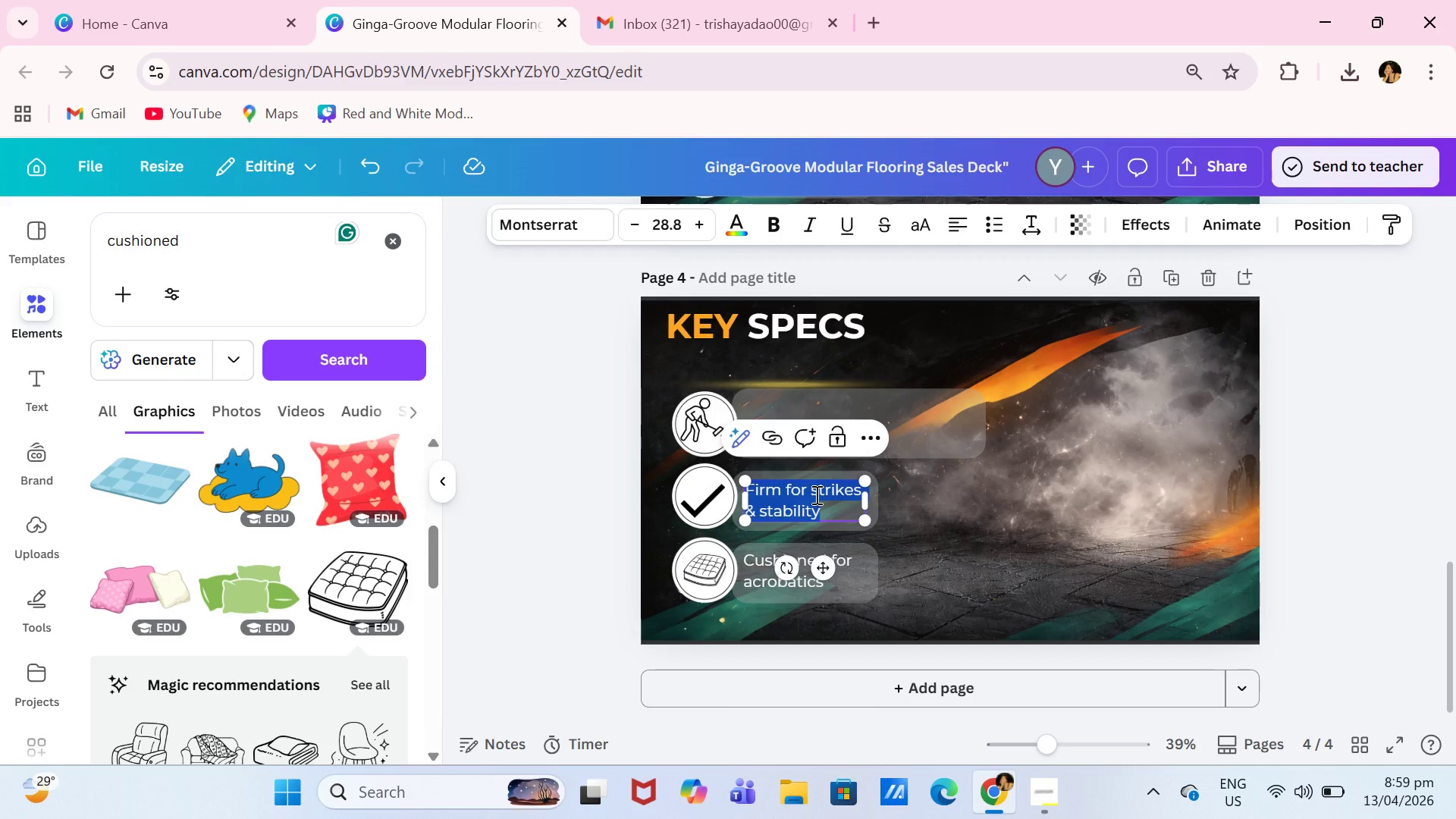 
type(EASY-LOCK )
 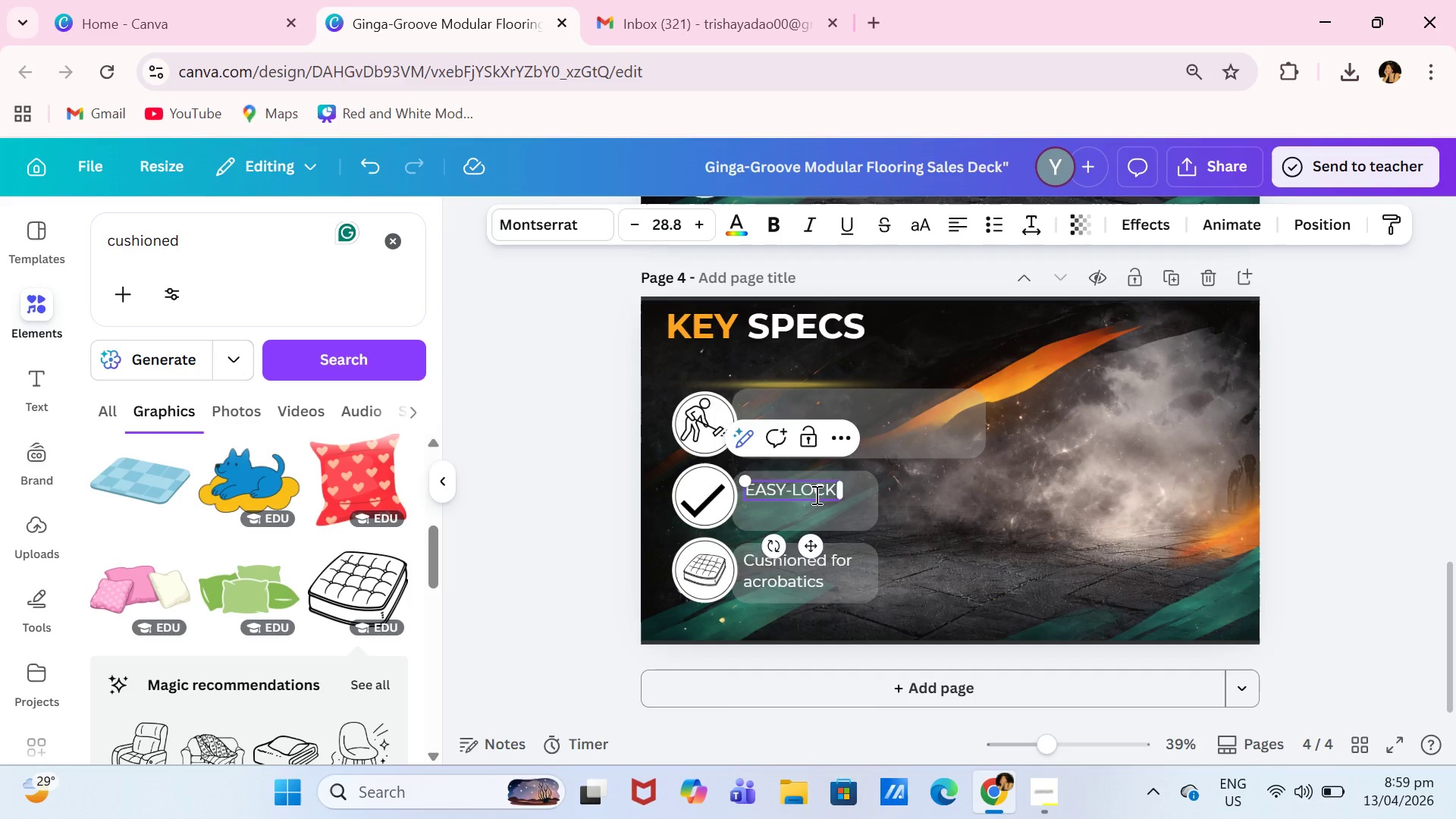 
key(Enter)
 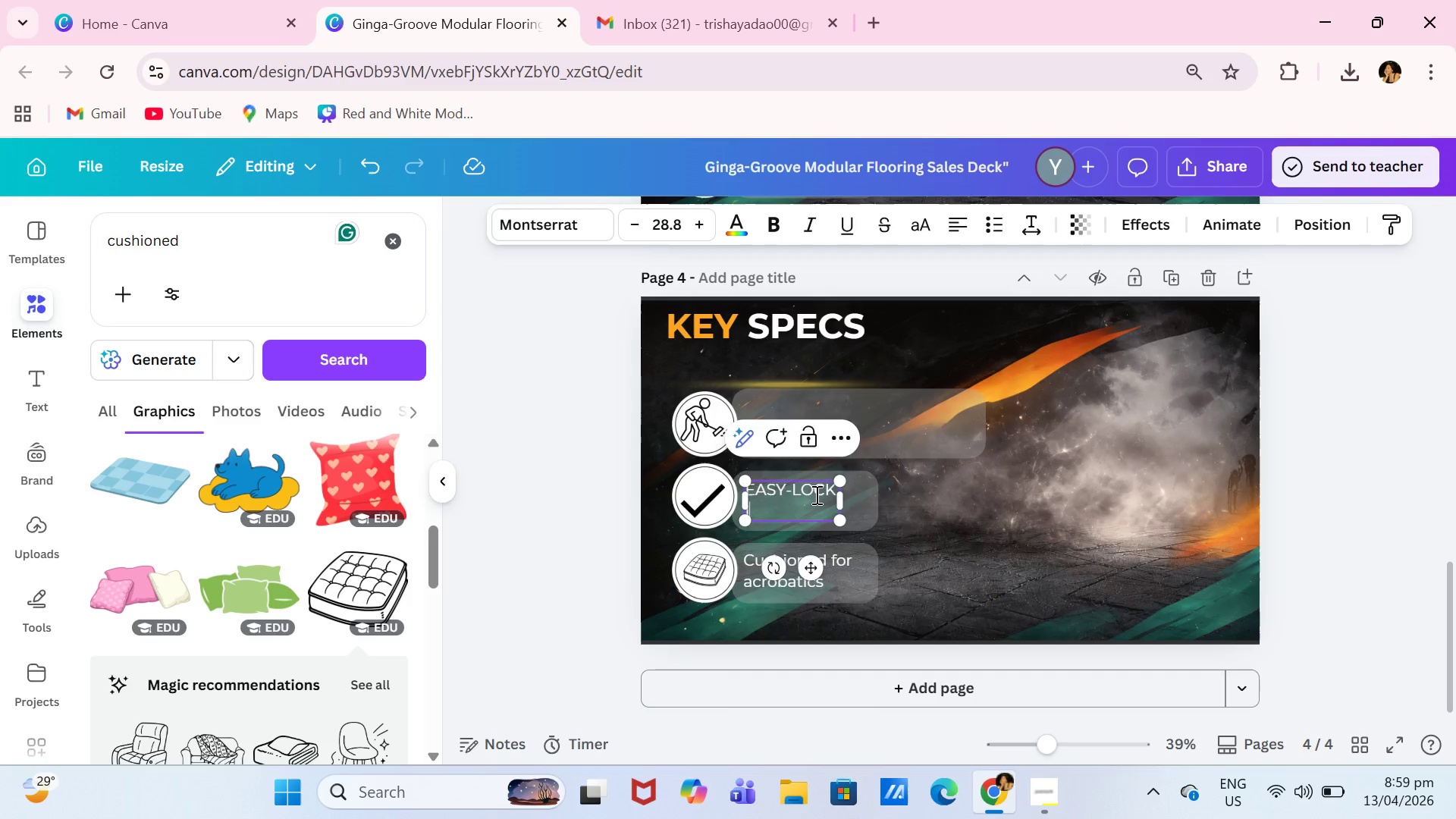 
type(INSTALLTION)
 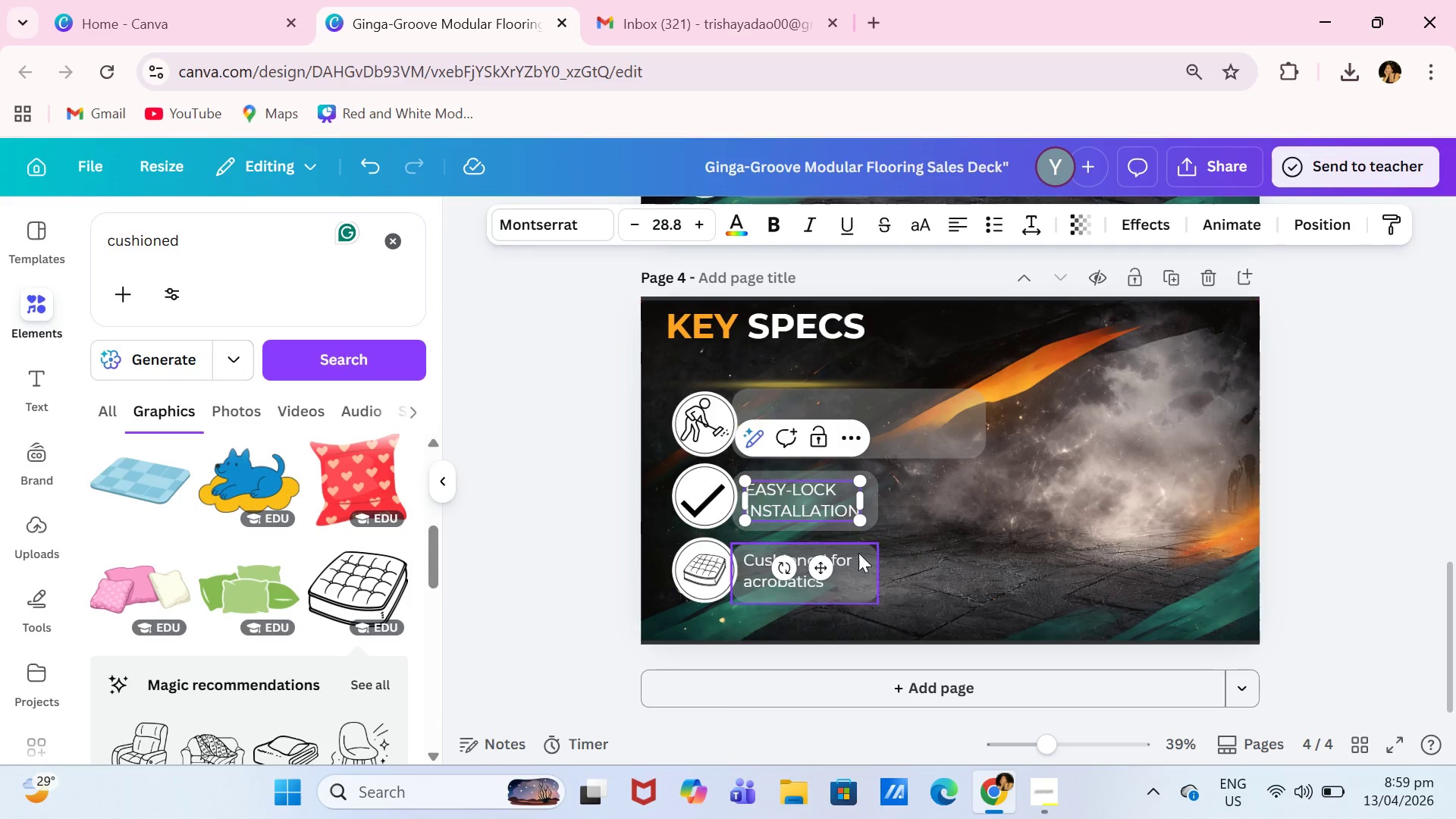 
left_click([949, 427])
 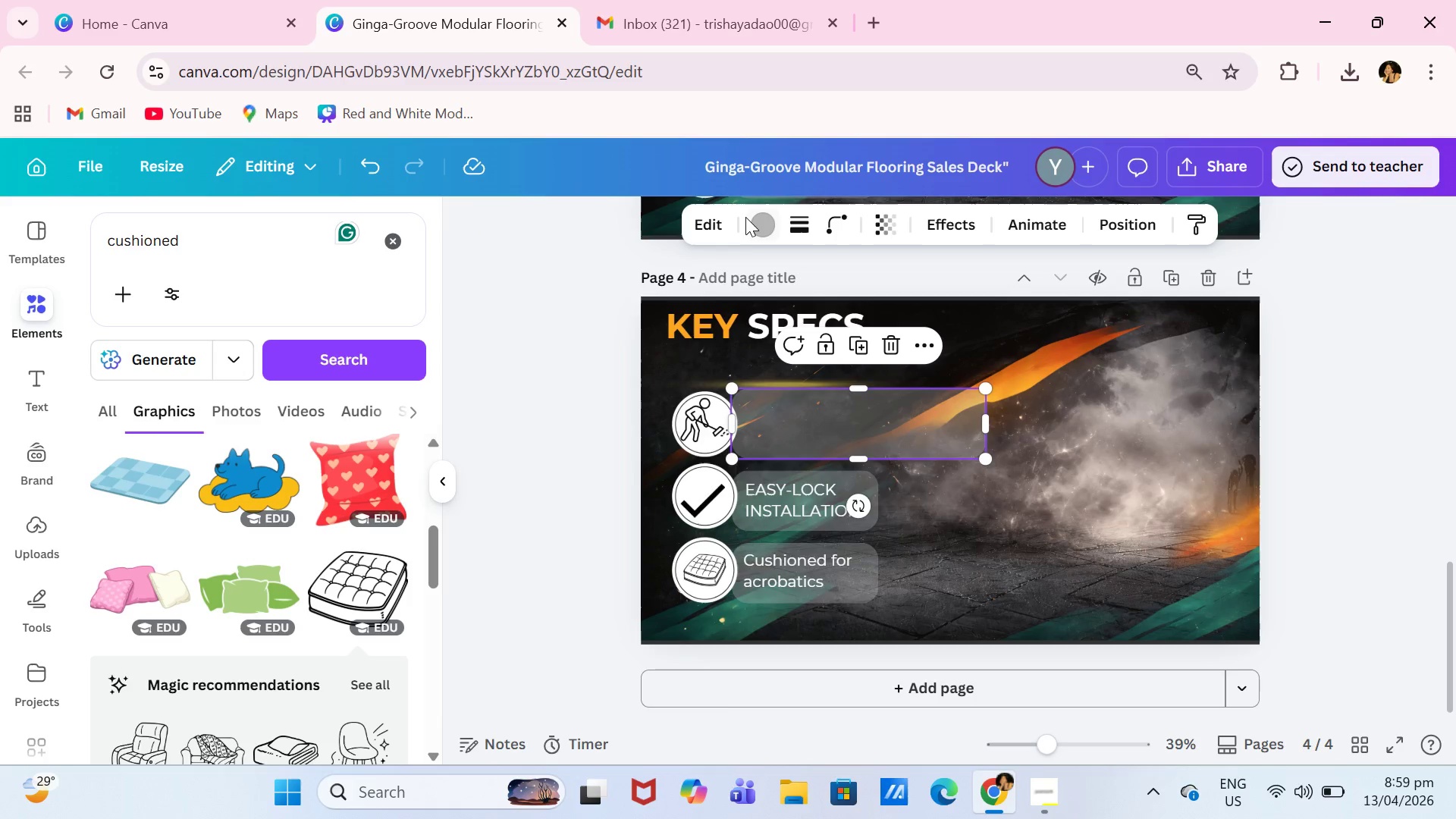 
double_click([761, 220])
 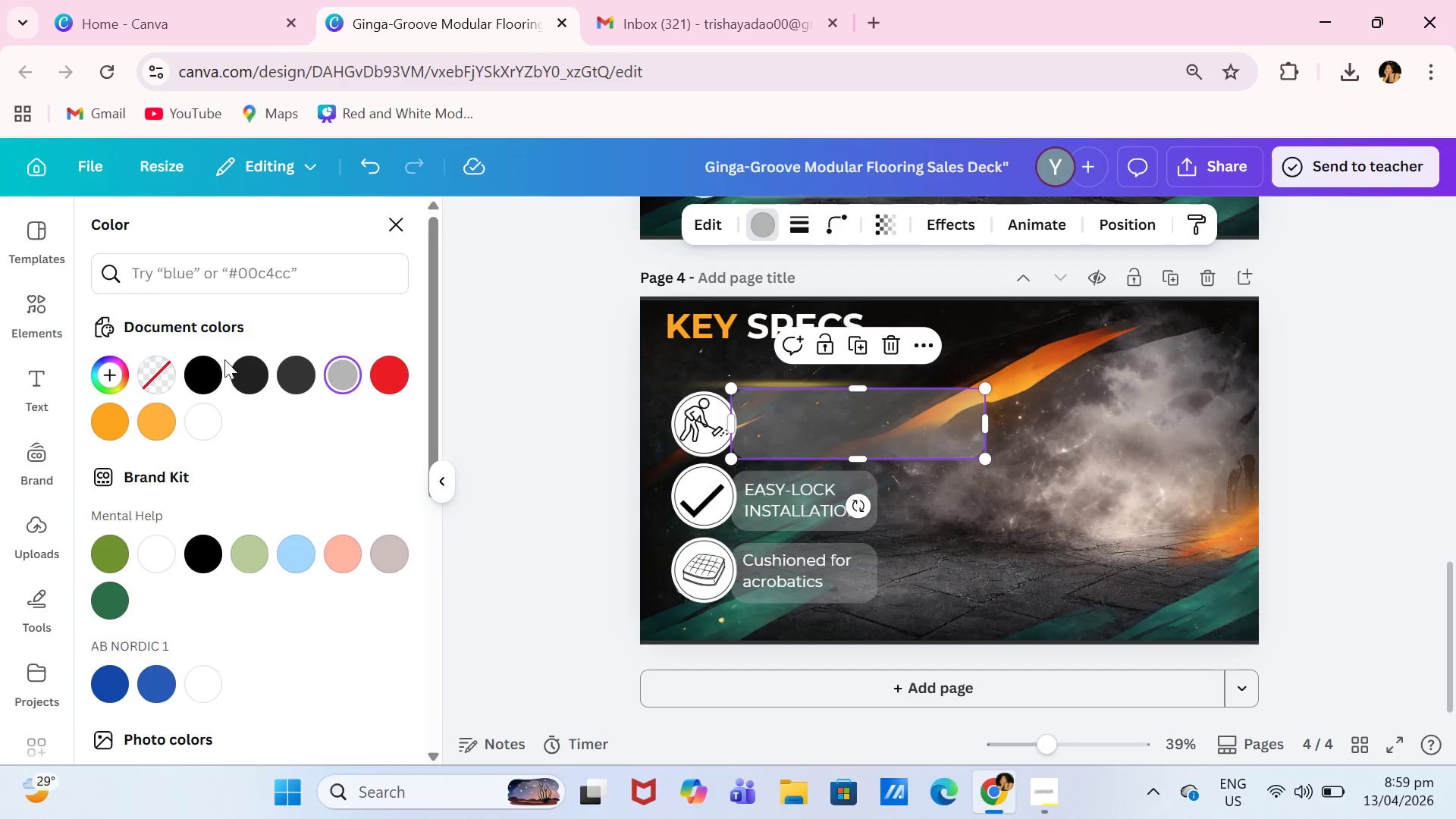 
left_click([239, 375])
 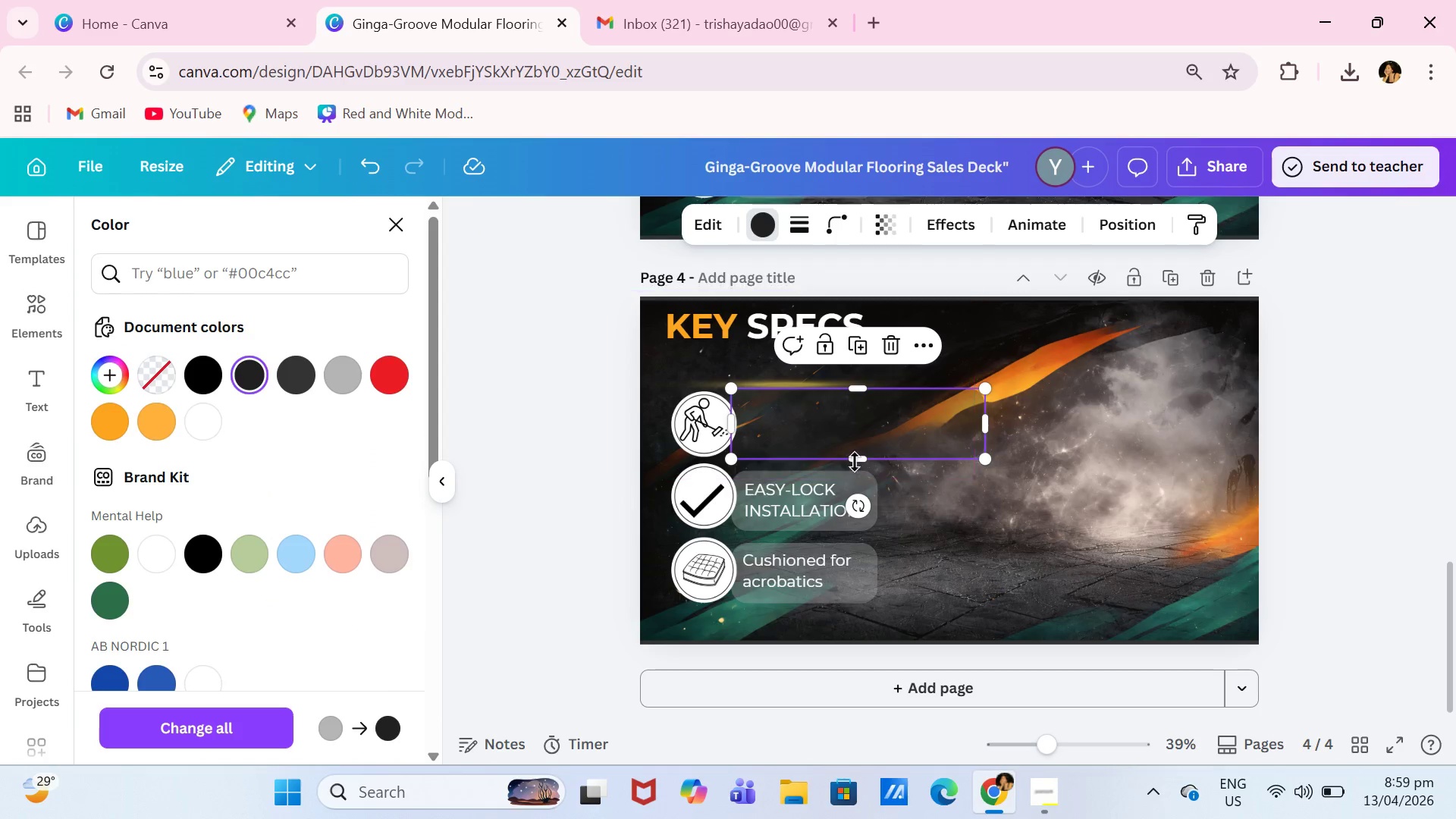 
left_click_drag(start_coordinate=[812, 502], to_coordinate=[819, 427])
 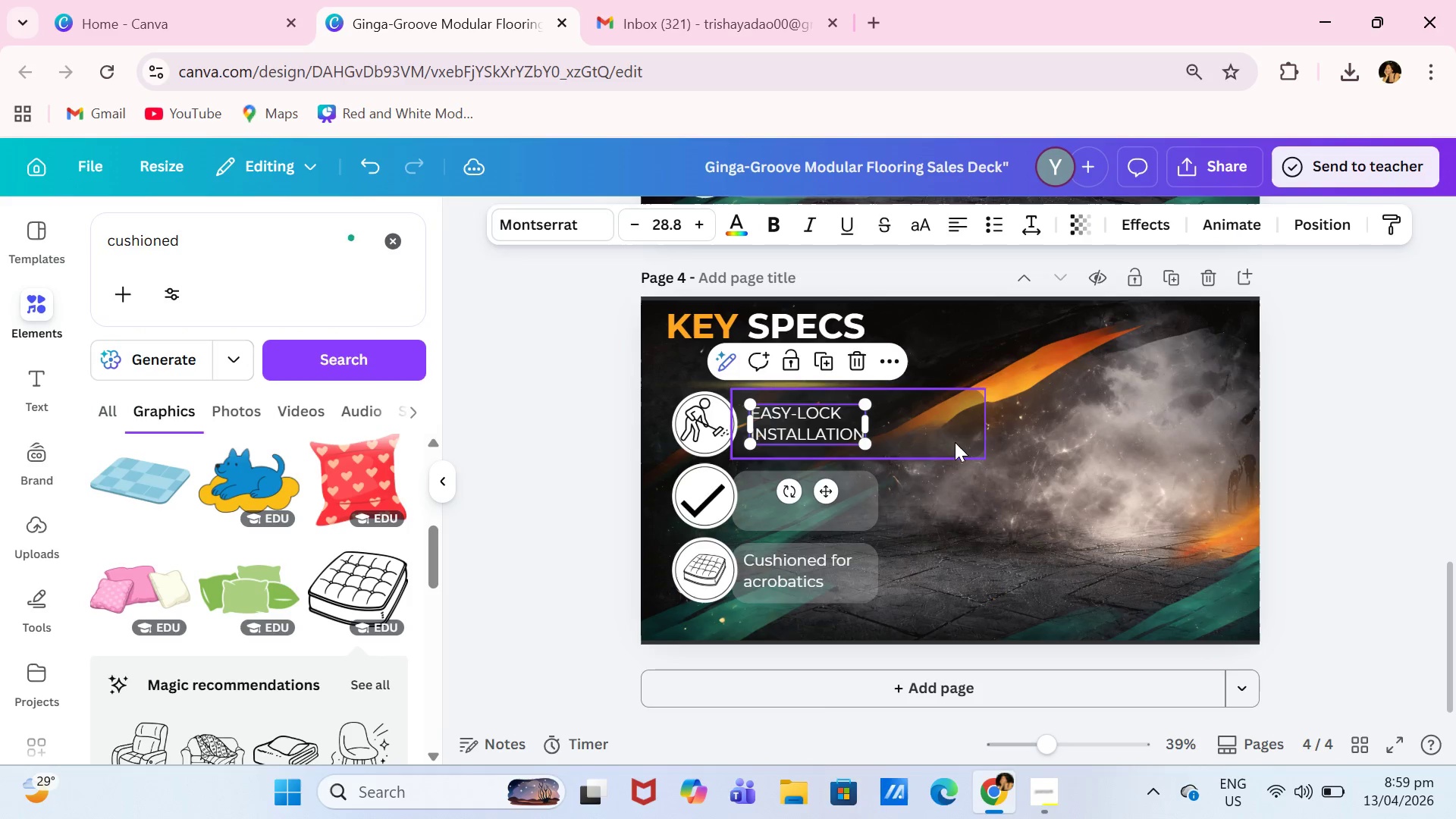 
left_click_drag(start_coordinate=[951, 442], to_coordinate=[940, 410])
 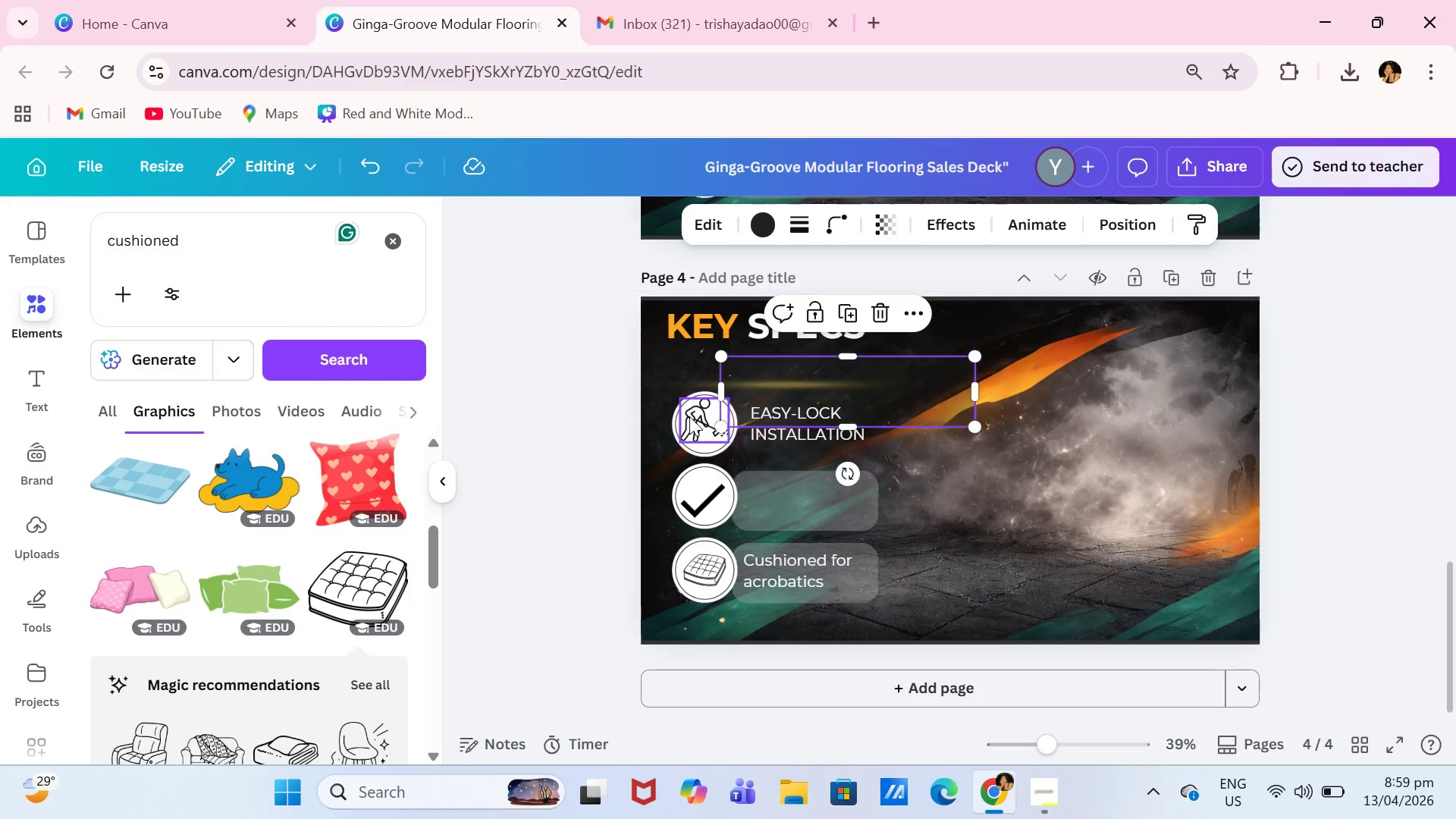 
left_click([695, 419])
 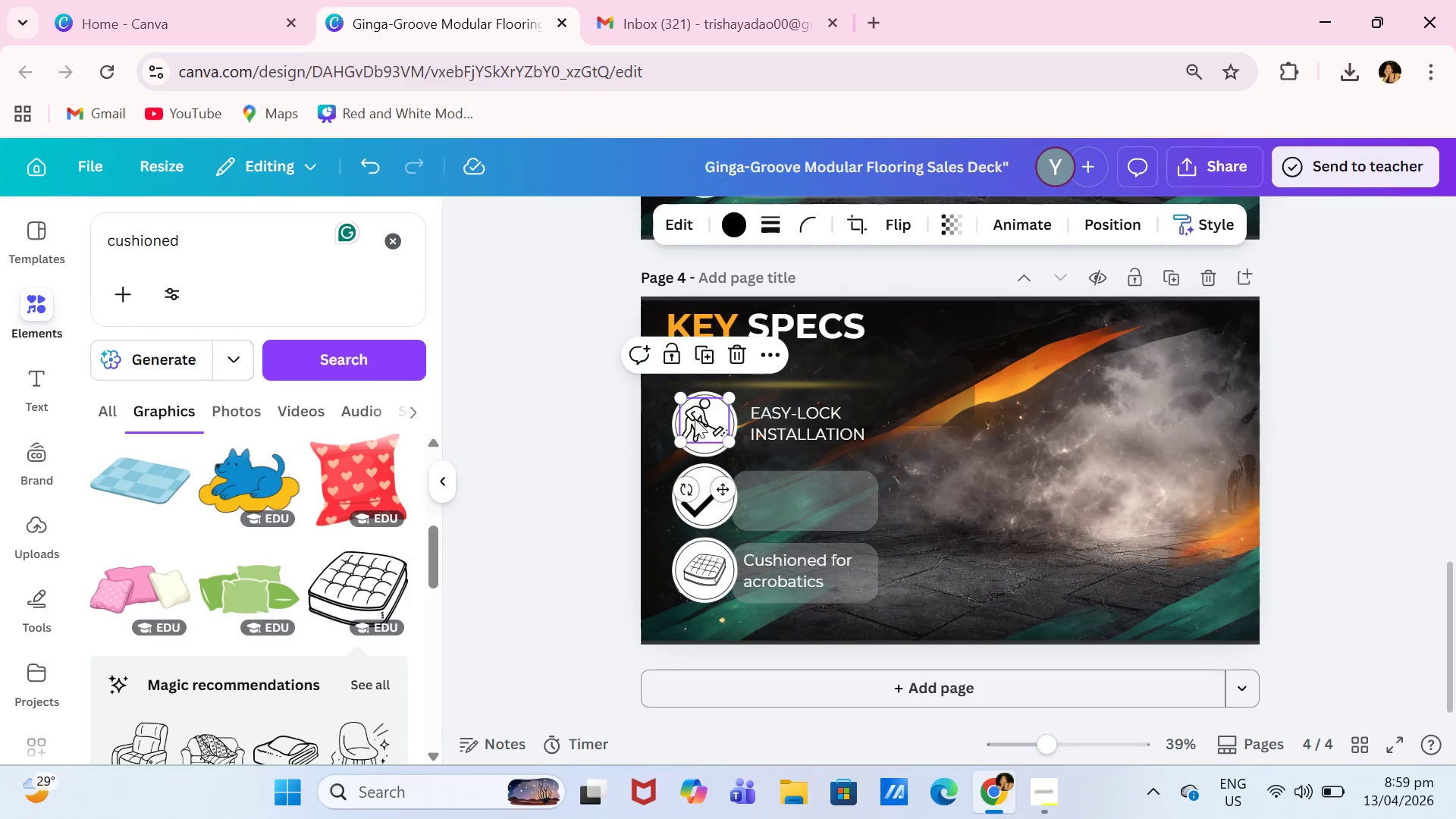 
key(Backspace)
 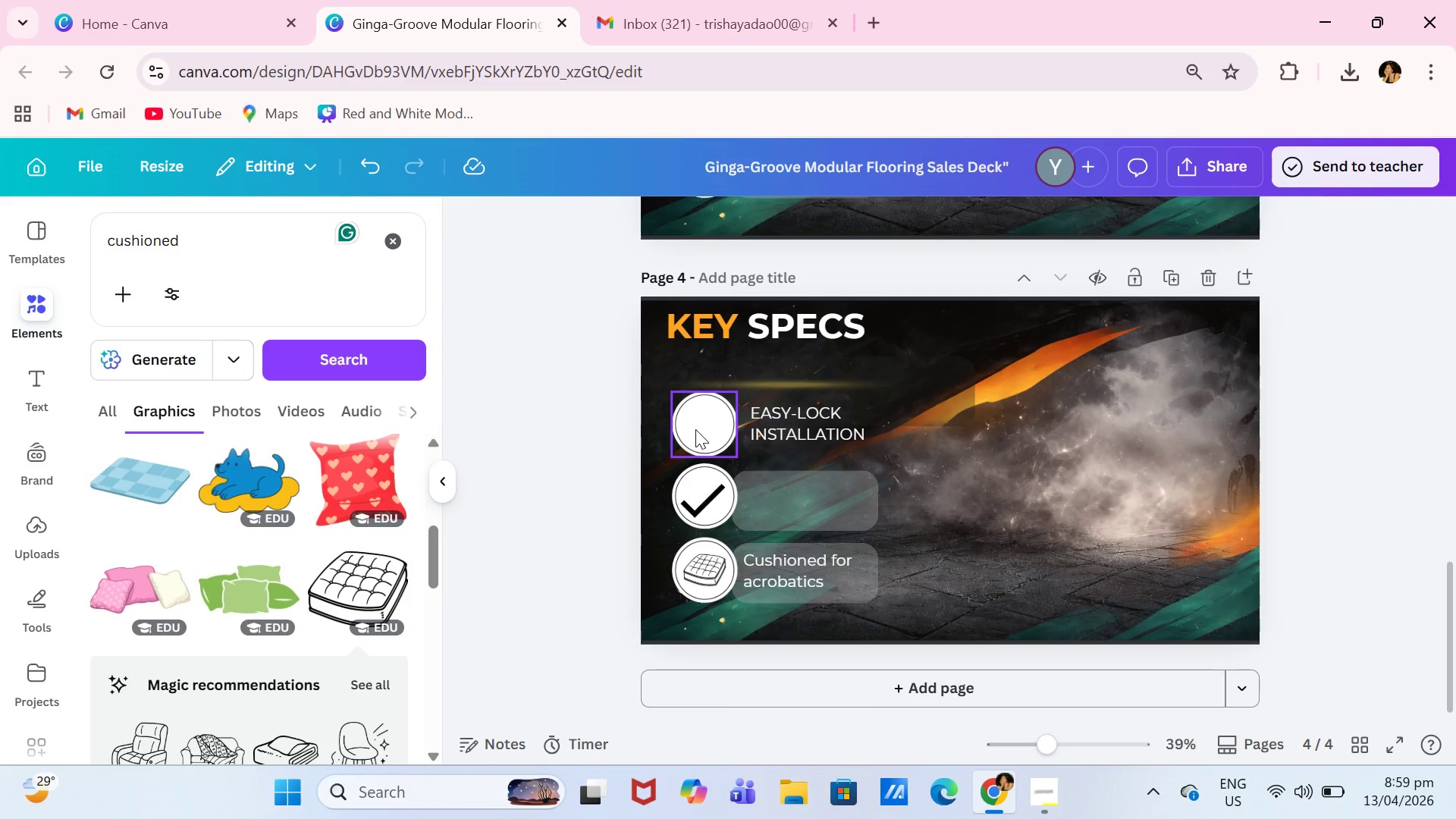 
left_click([695, 429])
 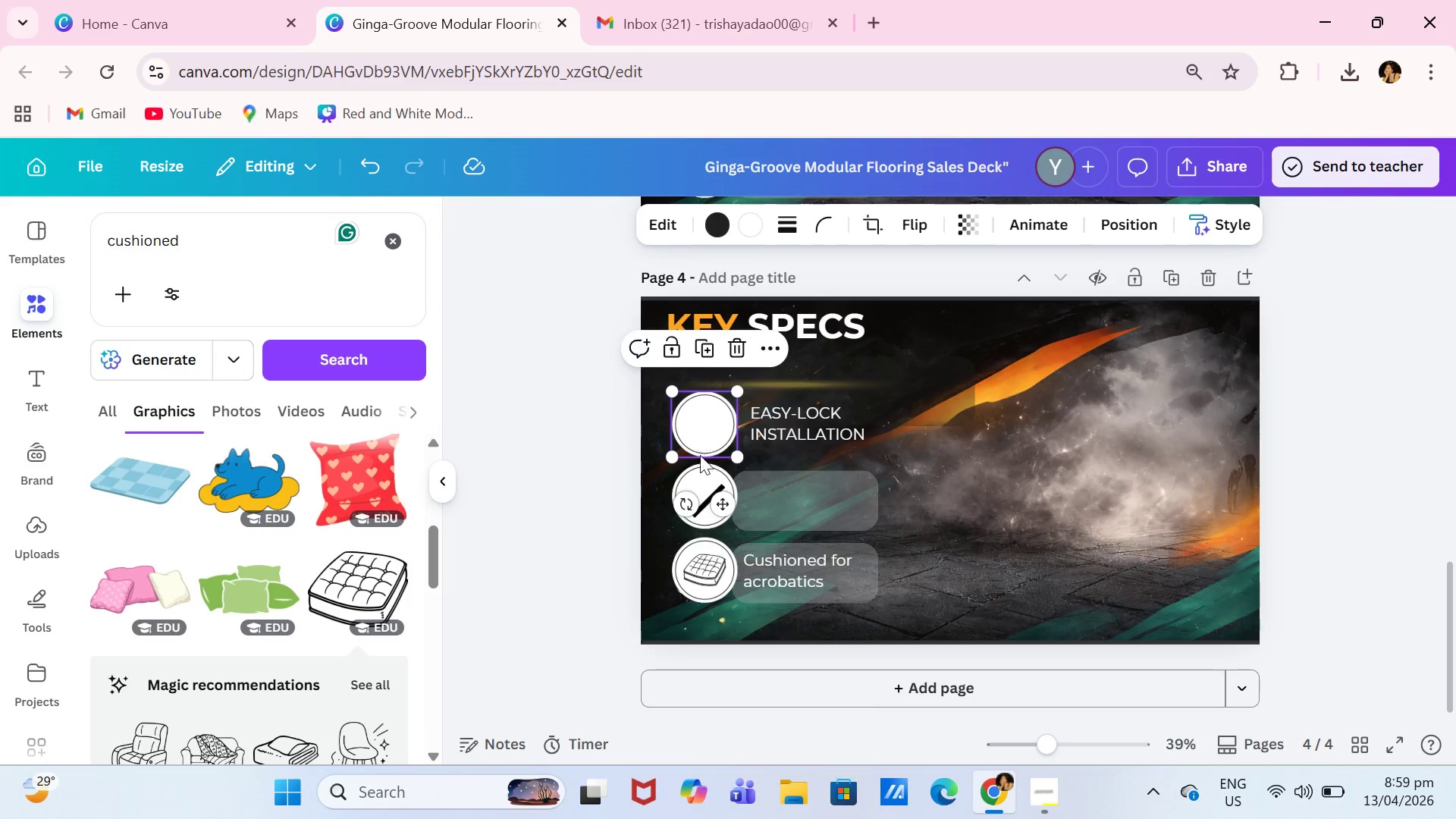 
key(Backspace)
 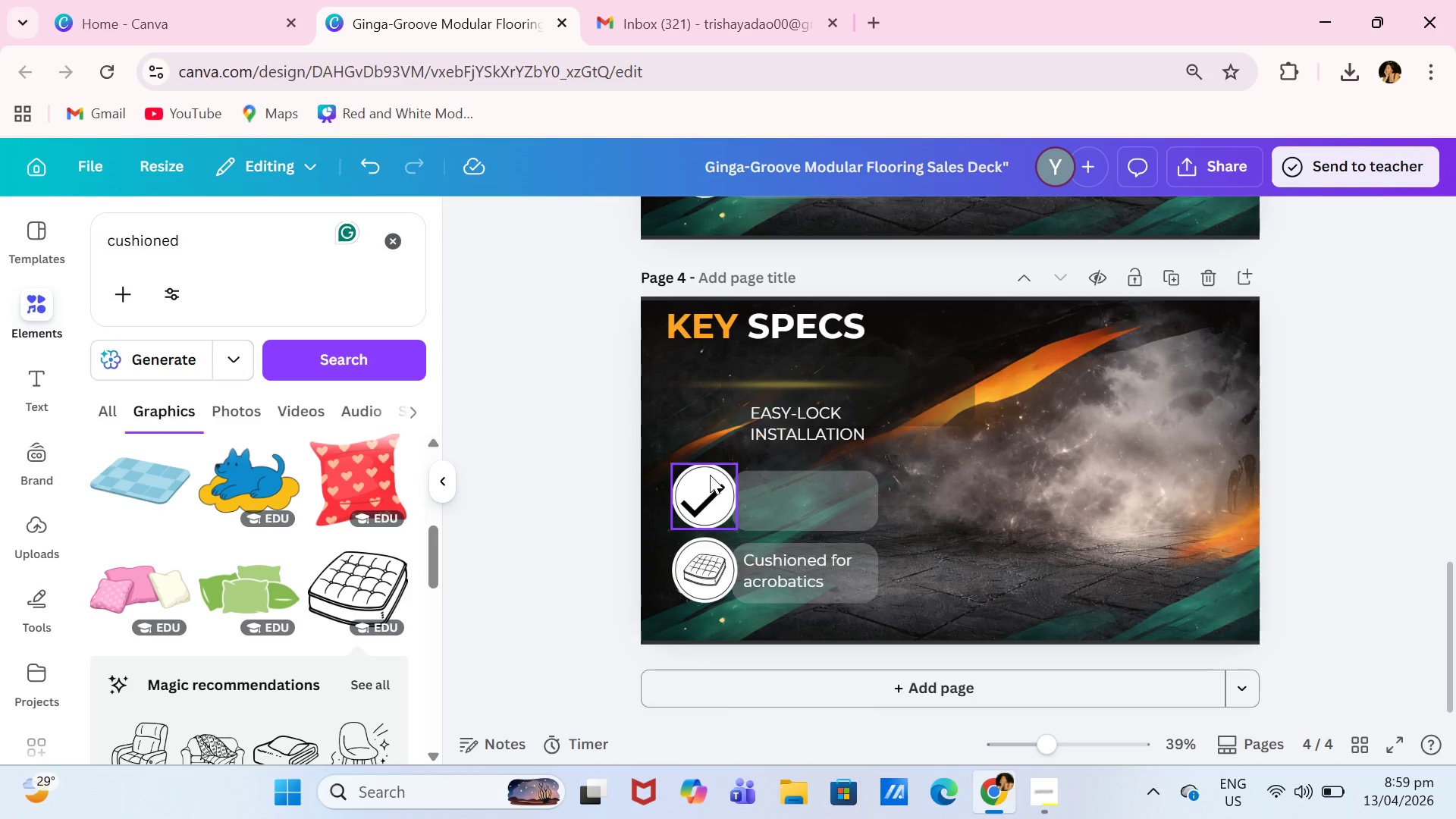 
left_click([710, 473])
 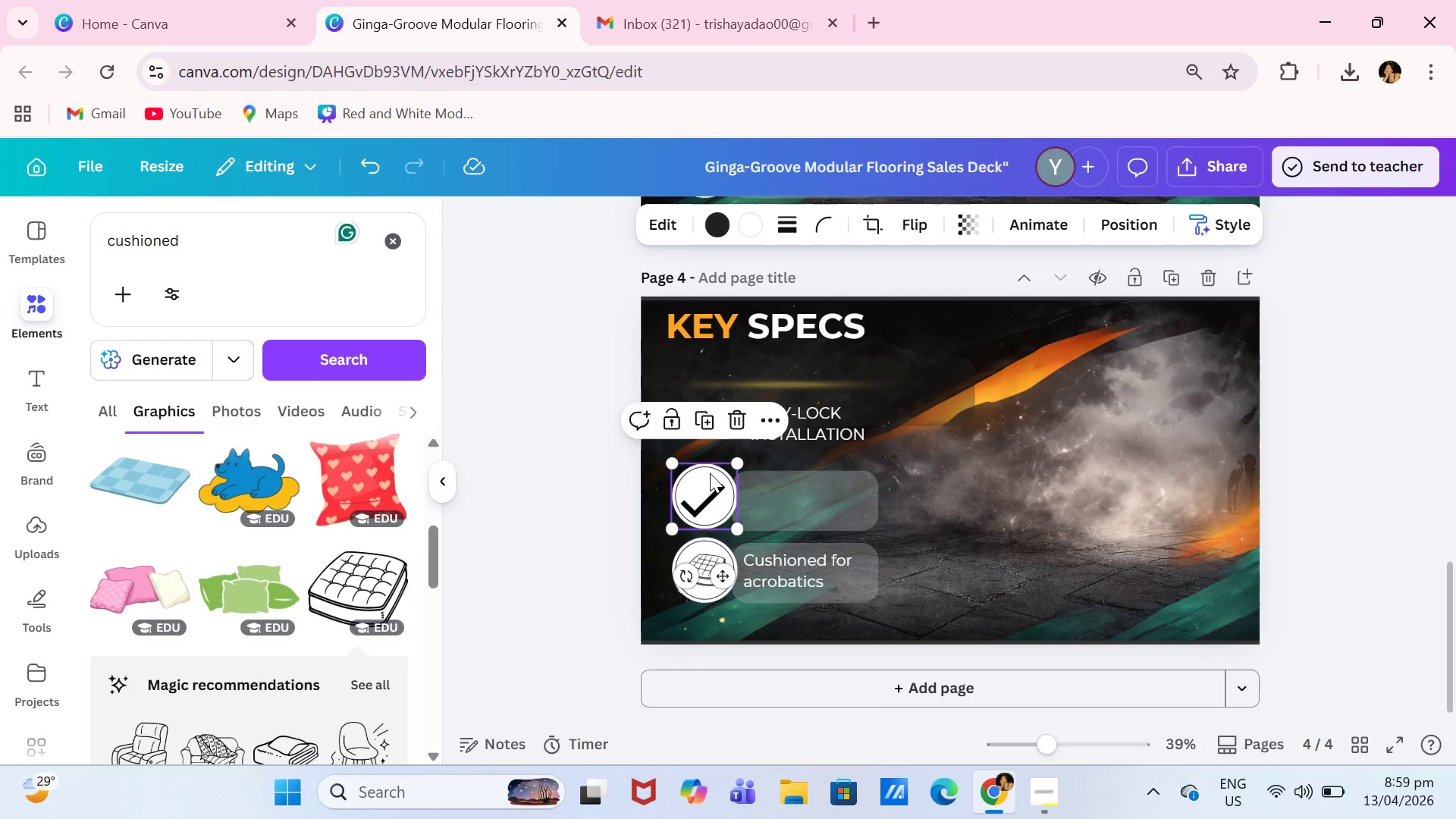 
key(Backspace)
 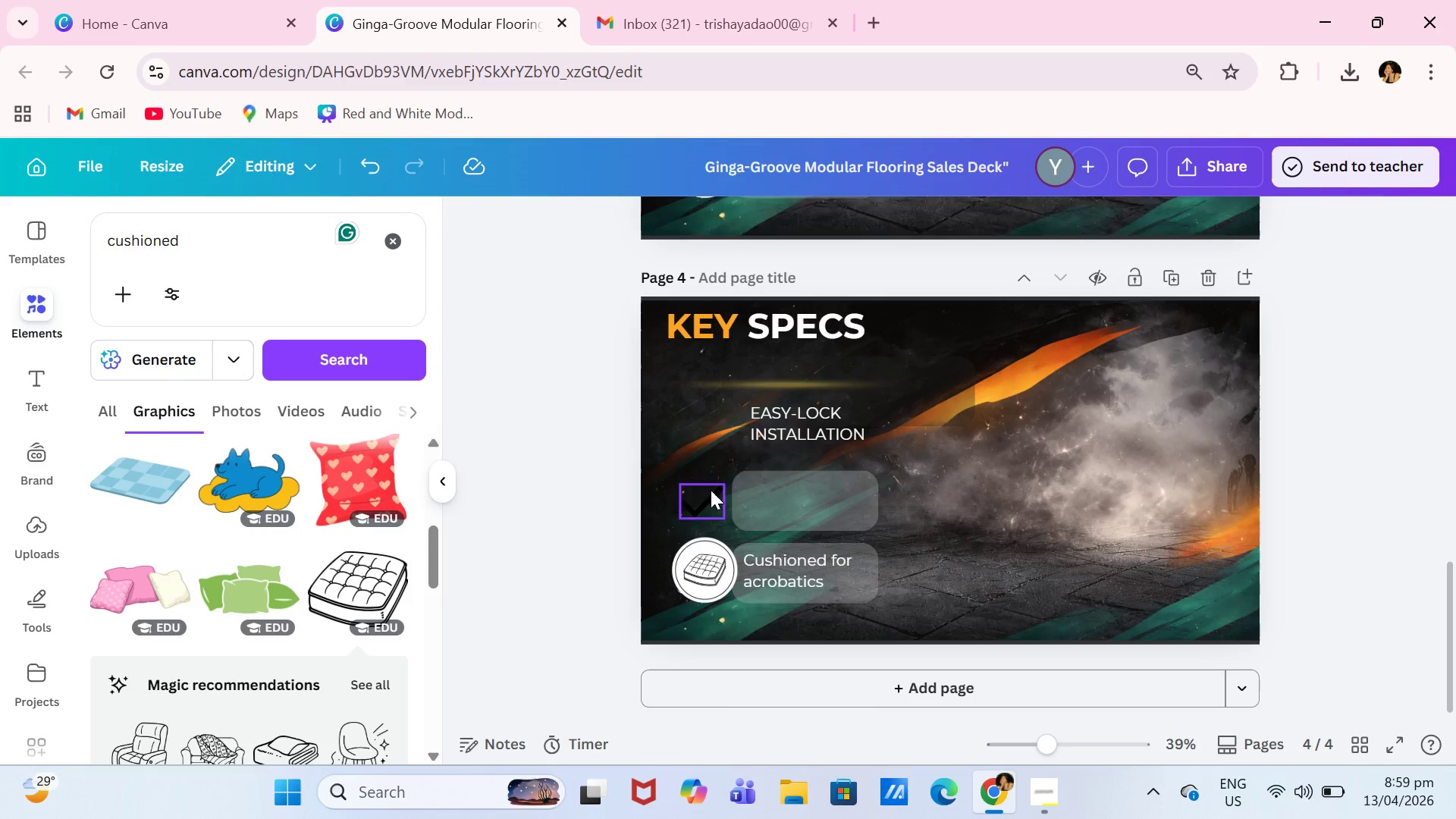 
left_click([711, 490])
 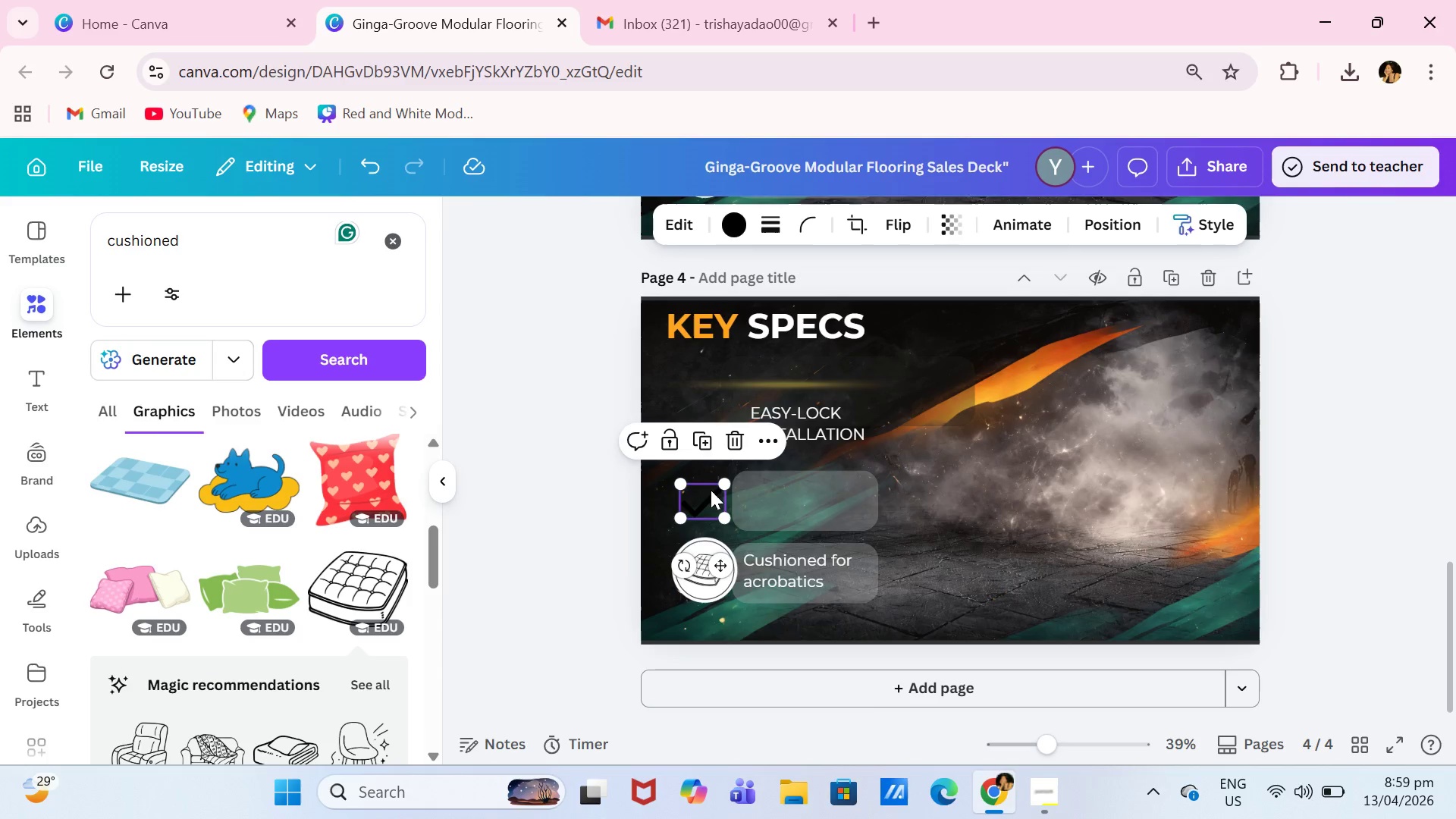 
key(Backspace)
 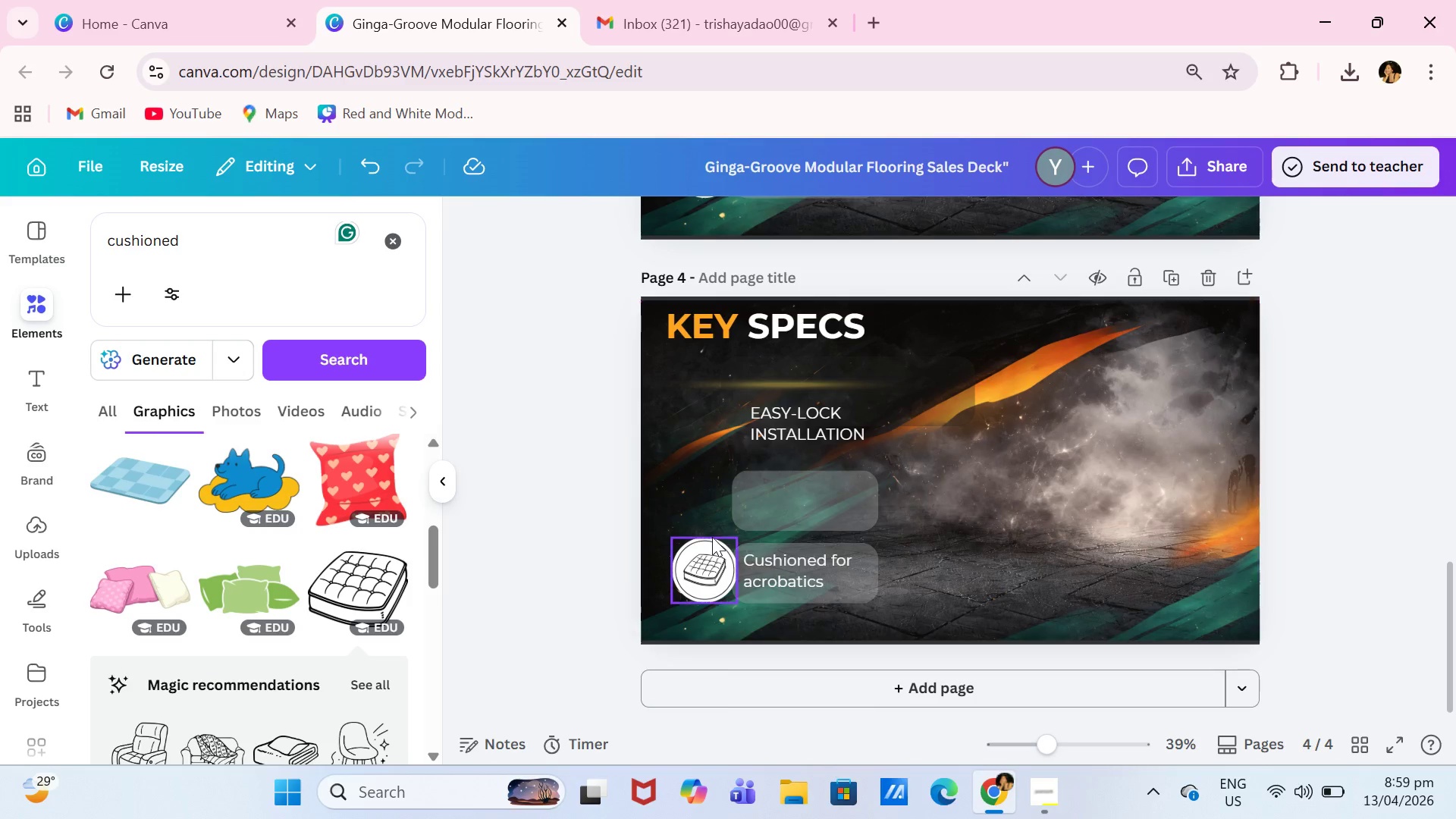 
left_click([712, 537])
 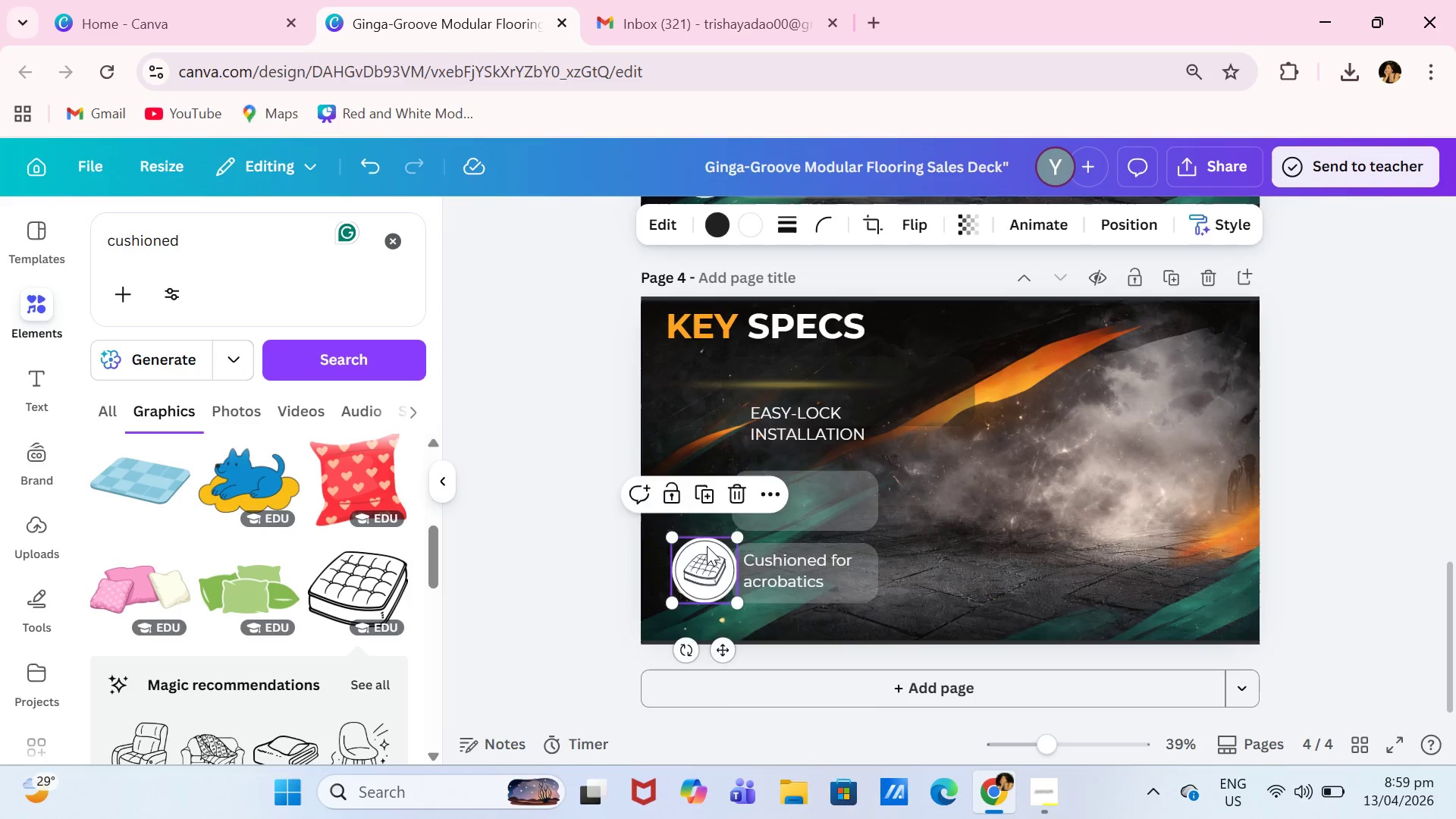 
key(Backspace)
 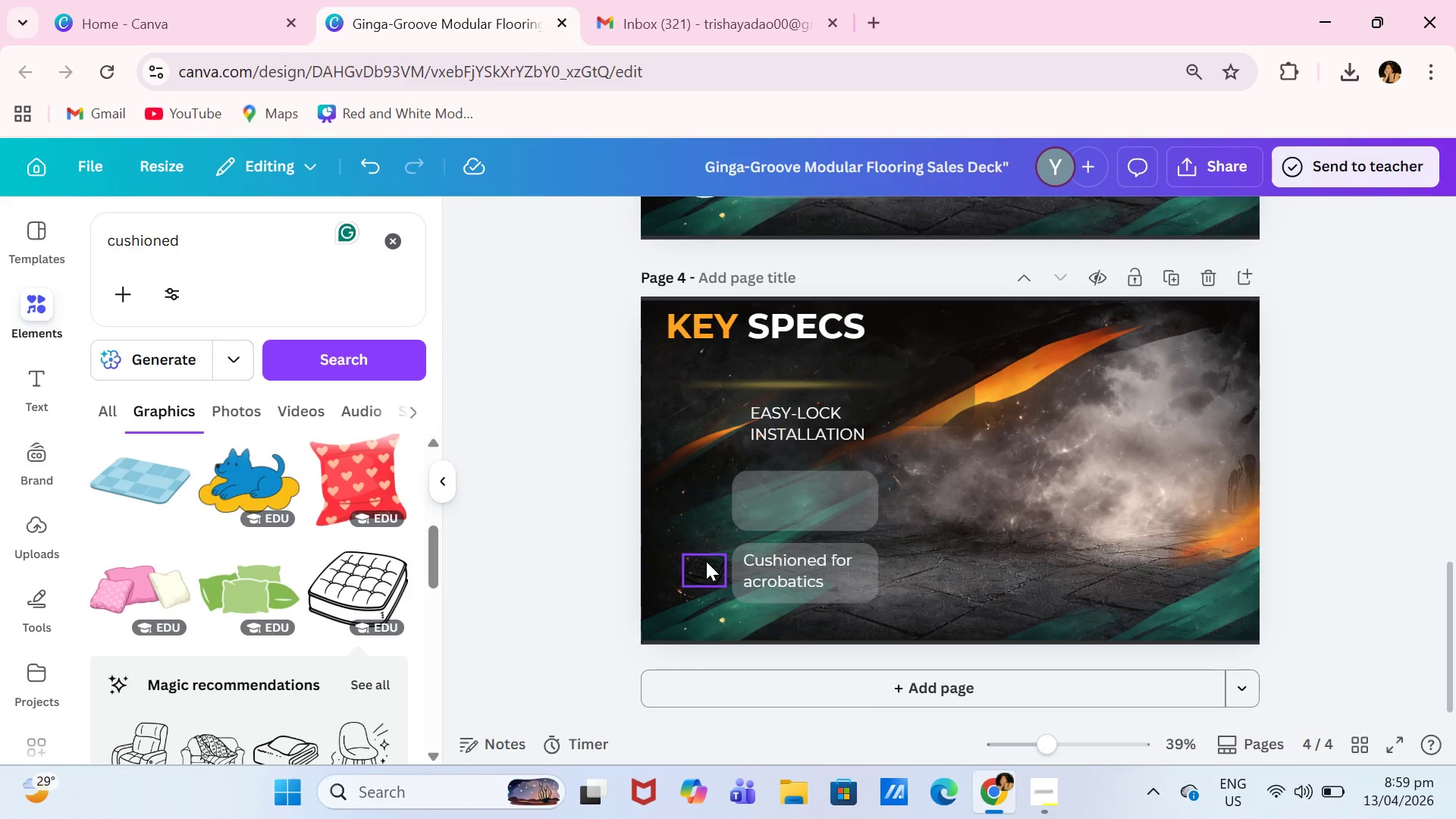 
left_click([706, 561])
 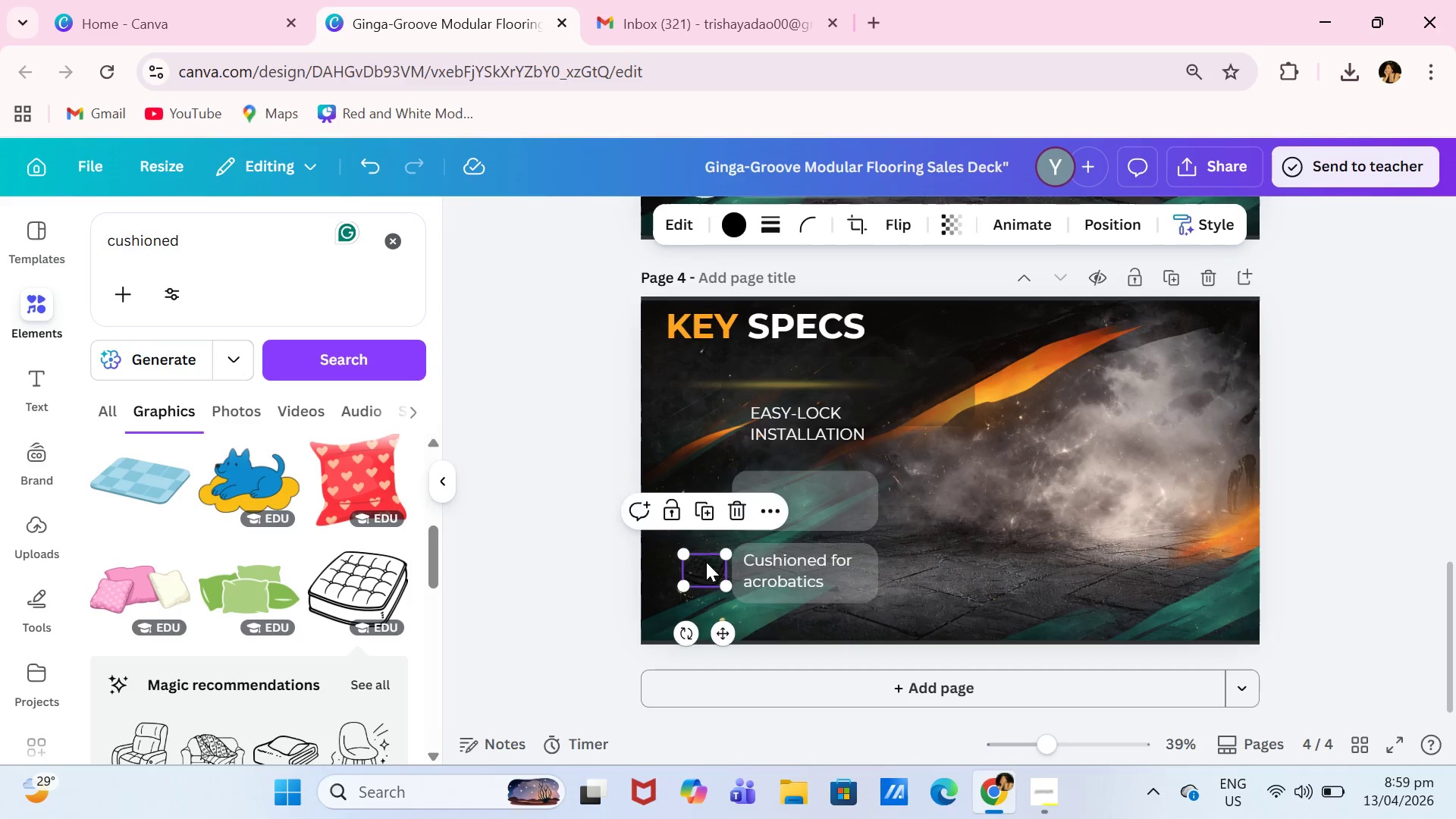 
key(Backspace)
 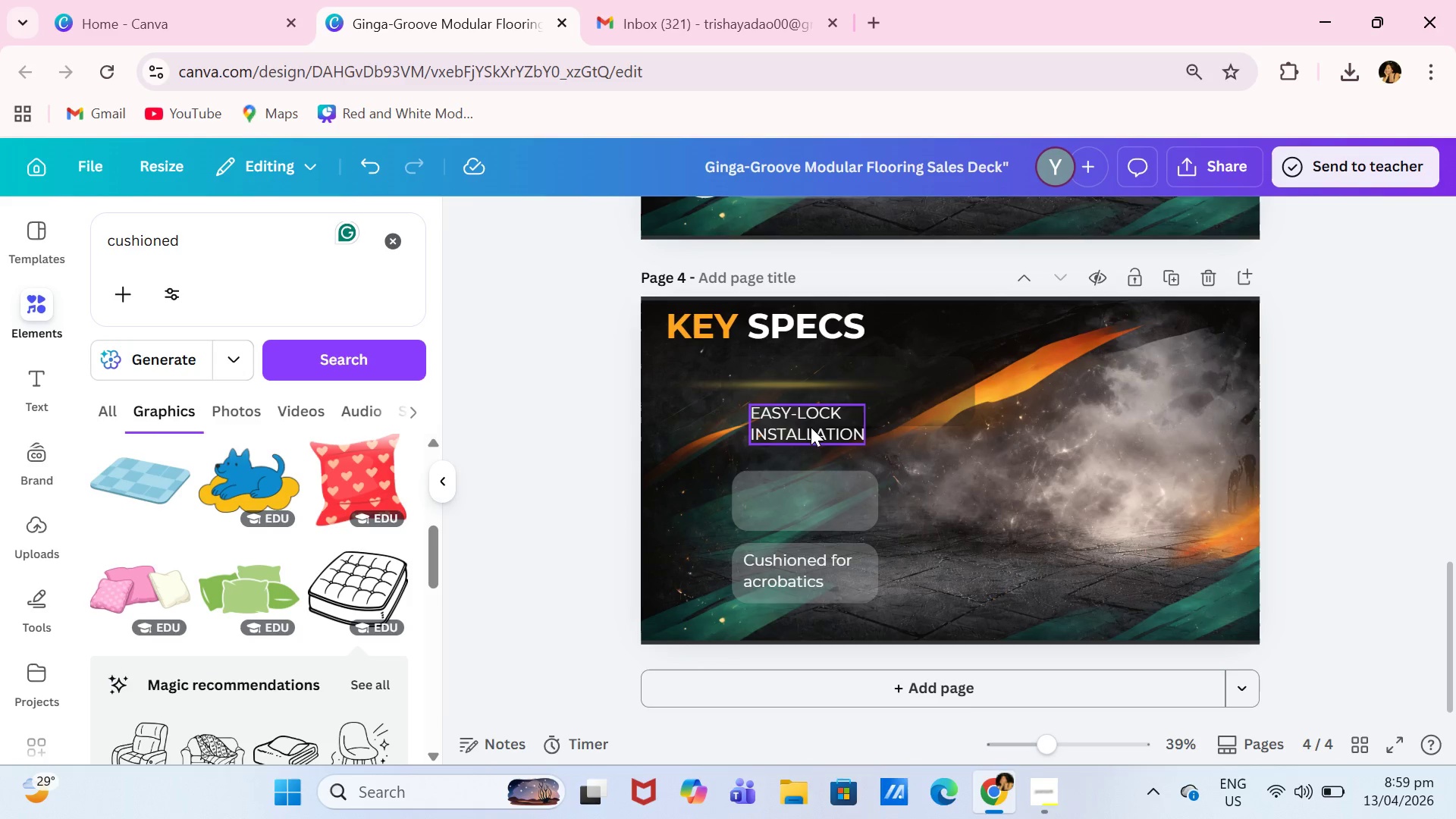 
left_click_drag(start_coordinate=[812, 422], to_coordinate=[905, 451])
 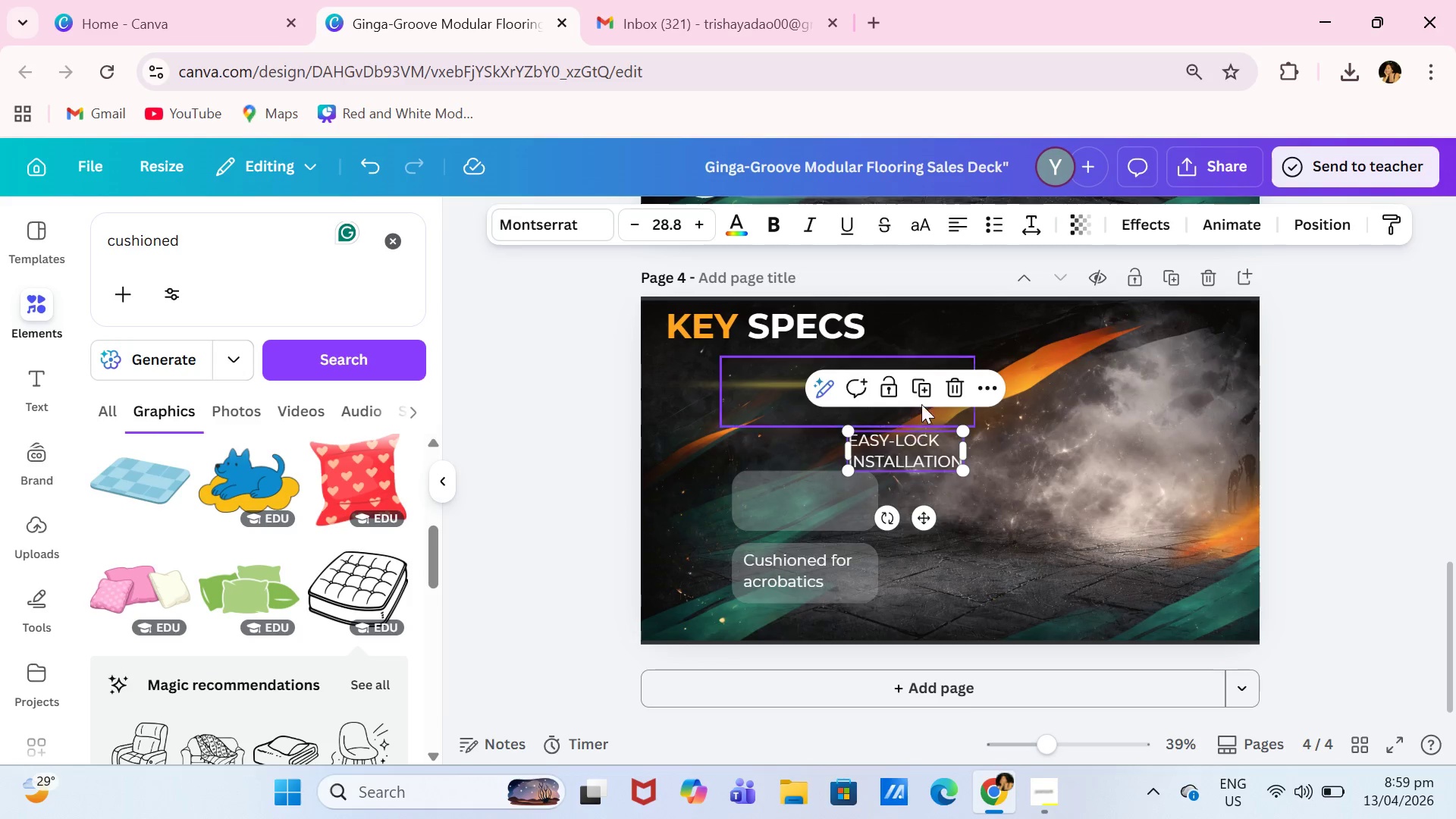 
left_click([930, 400])
 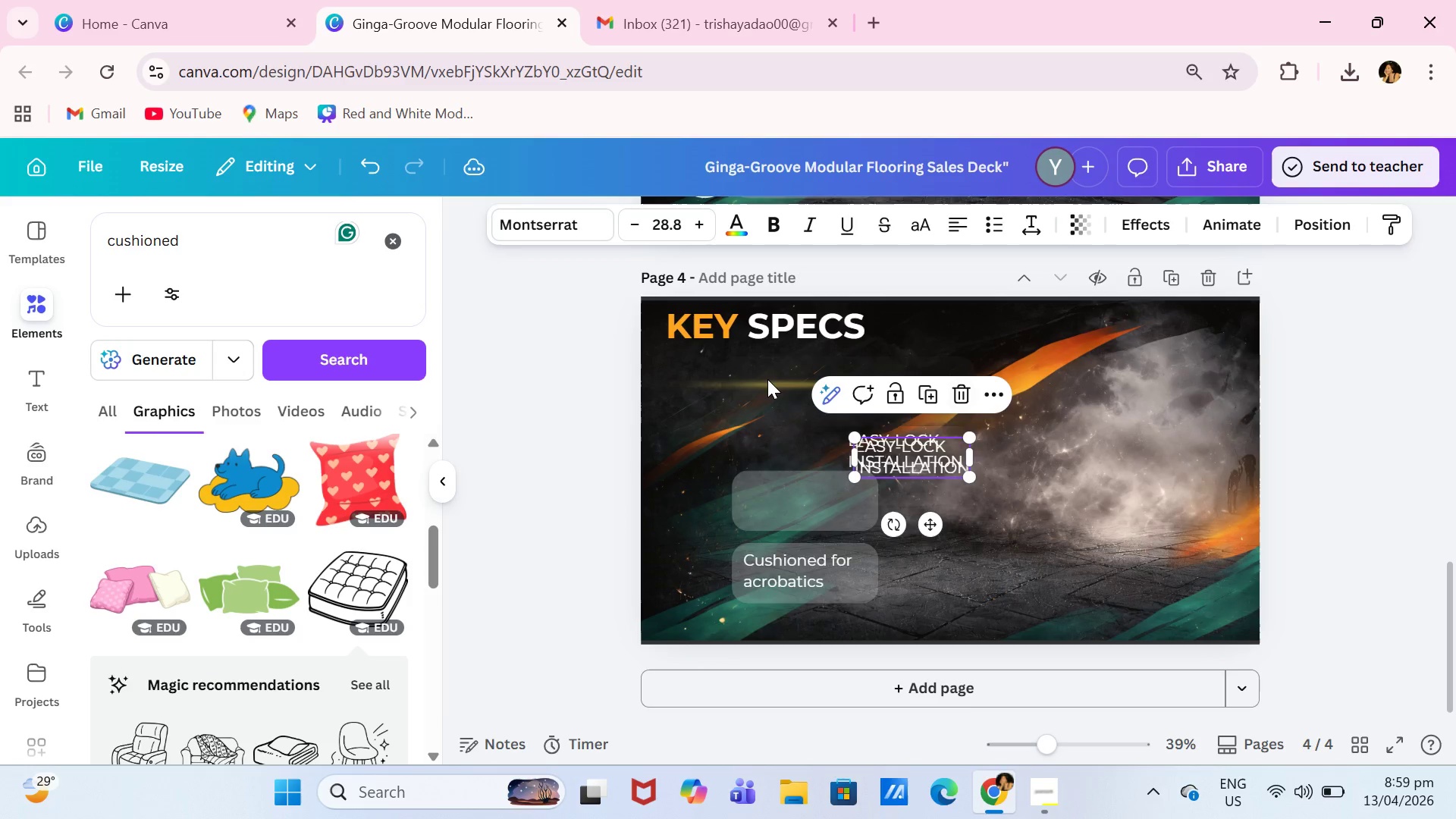 
left_click([765, 378])
 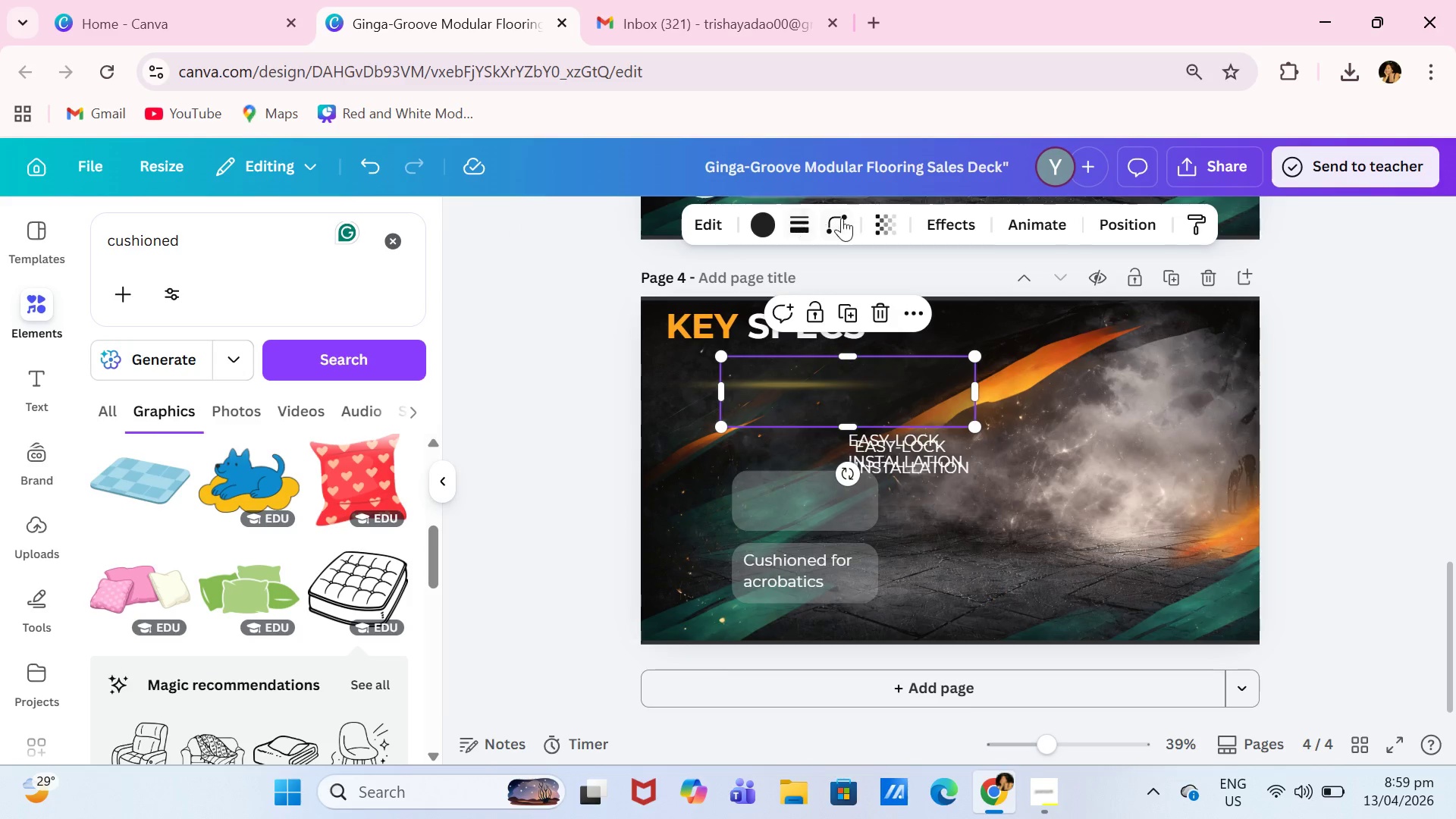 
left_click([887, 218])
 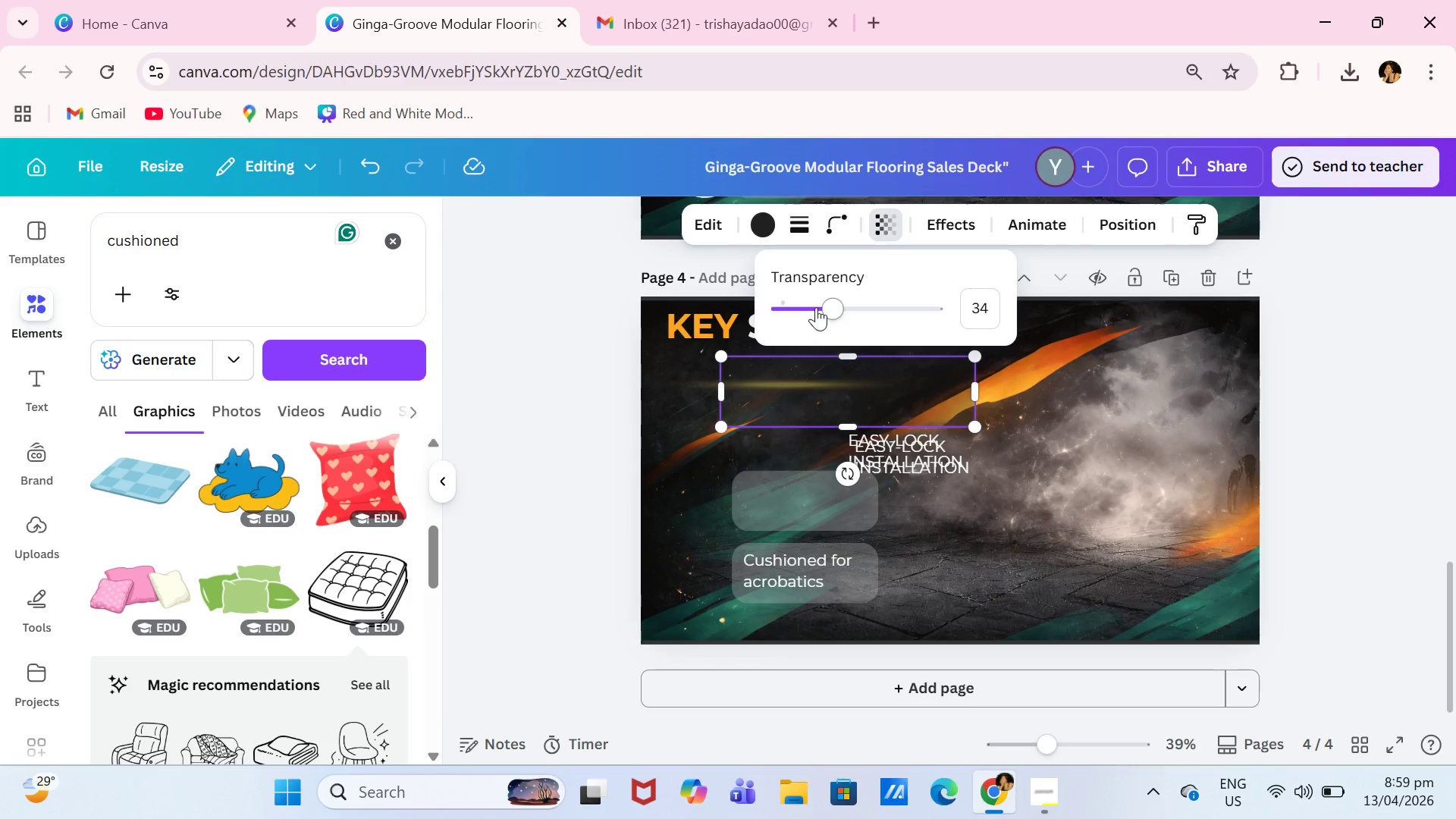 
left_click_drag(start_coordinate=[827, 304], to_coordinate=[865, 309])
 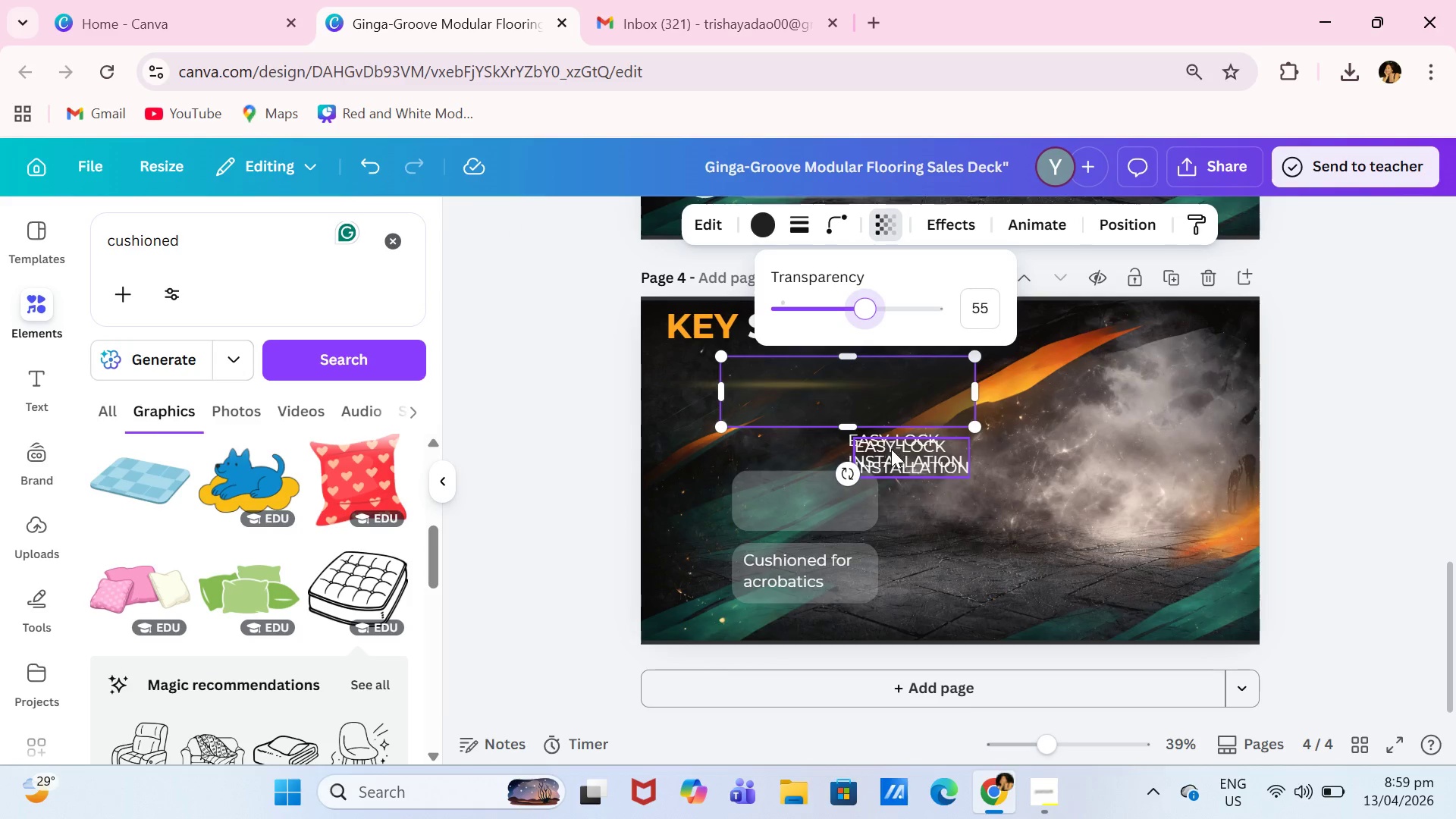 
left_click_drag(start_coordinate=[891, 449], to_coordinate=[796, 384])
 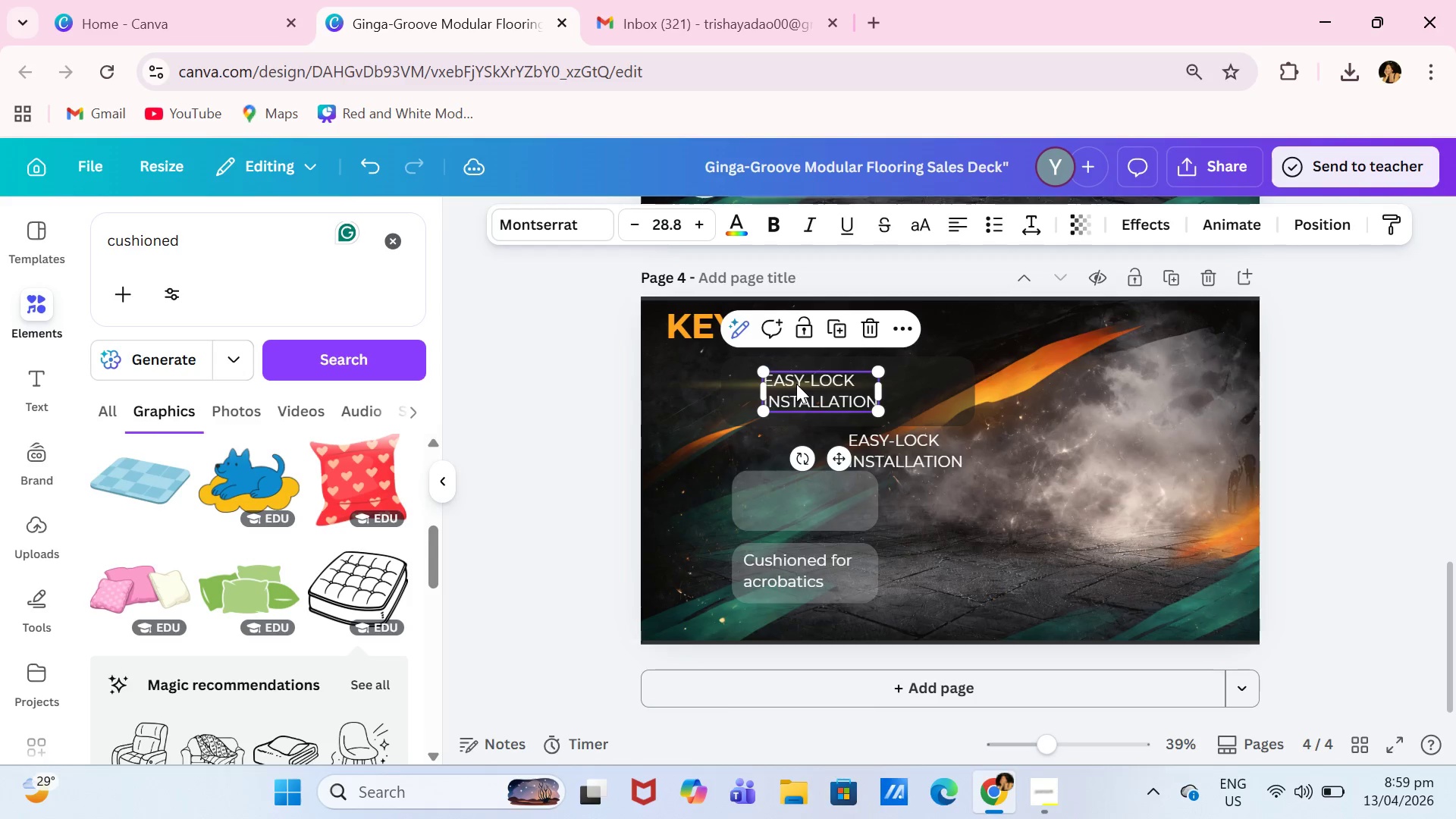 
left_click([796, 384])
 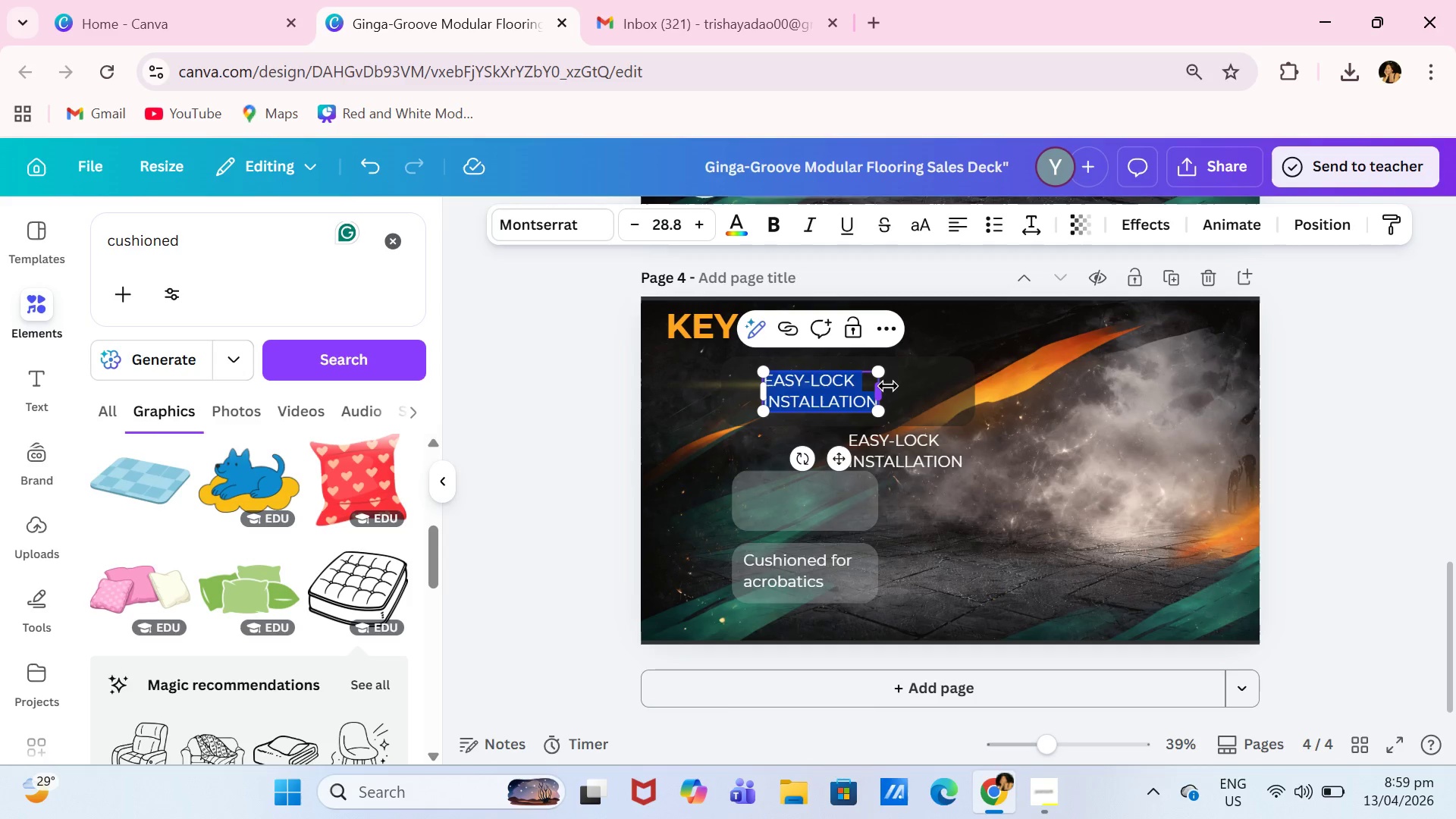 
left_click([916, 389])
 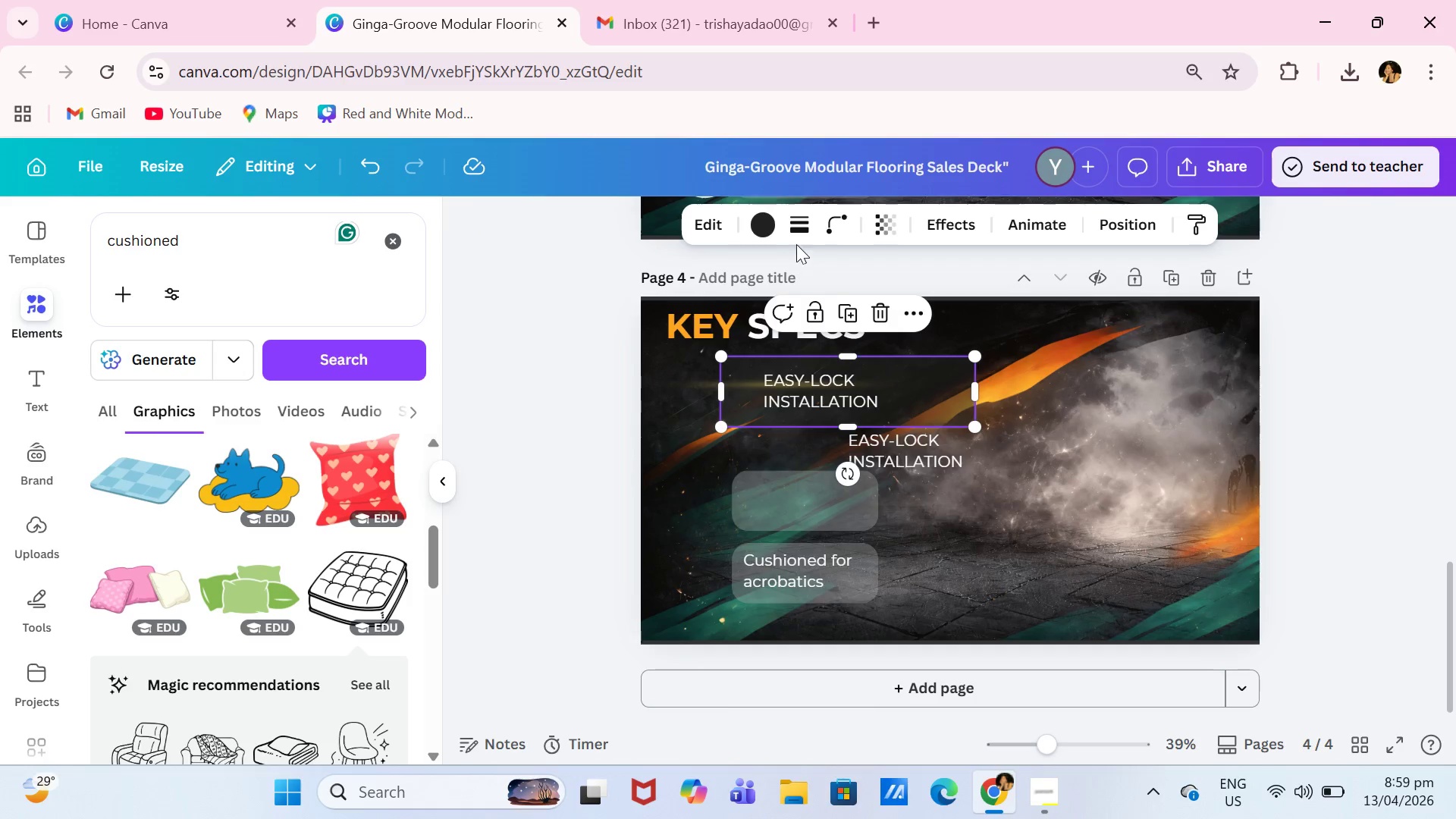 
left_click([764, 210])
 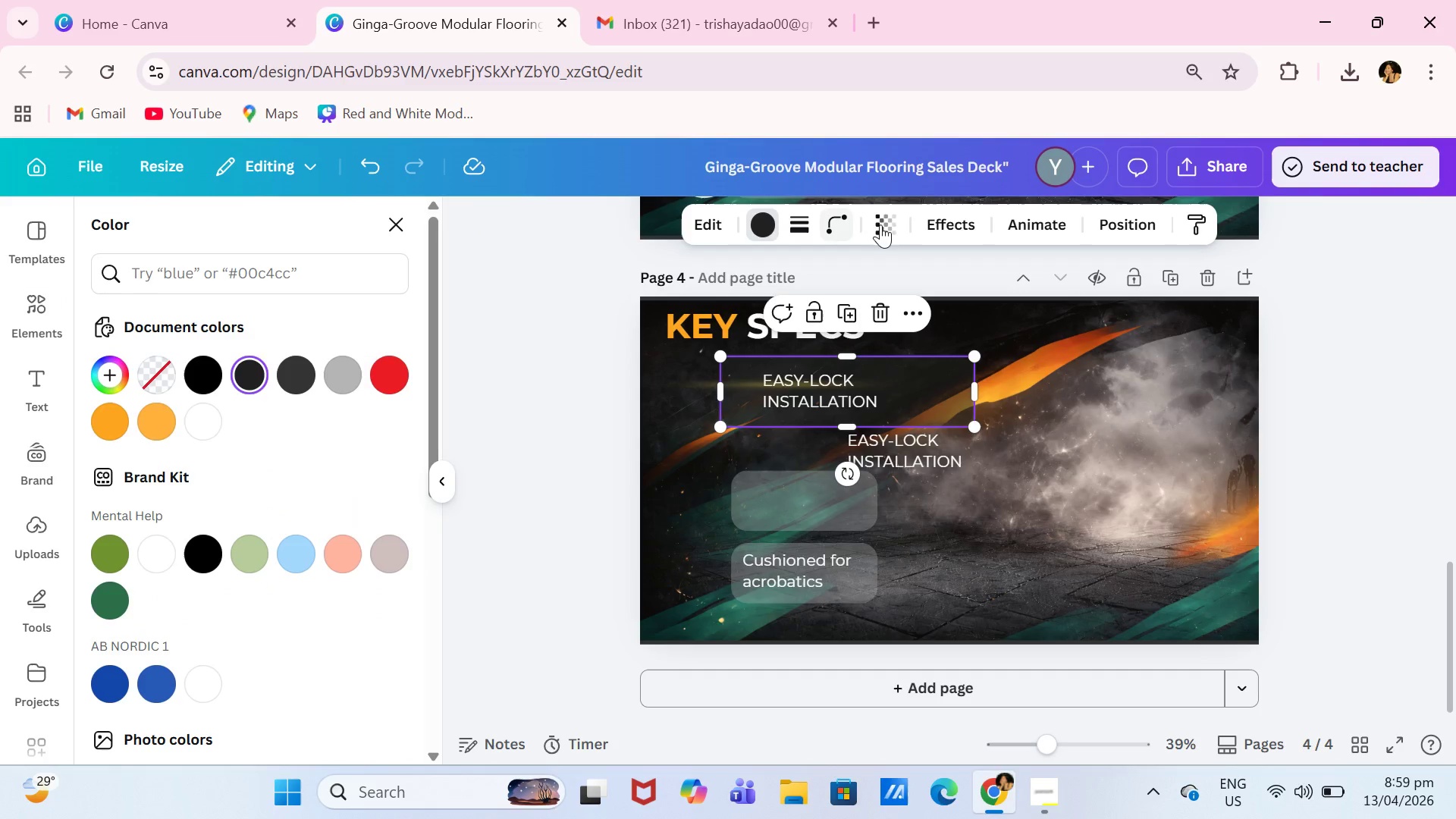 
left_click([896, 221])
 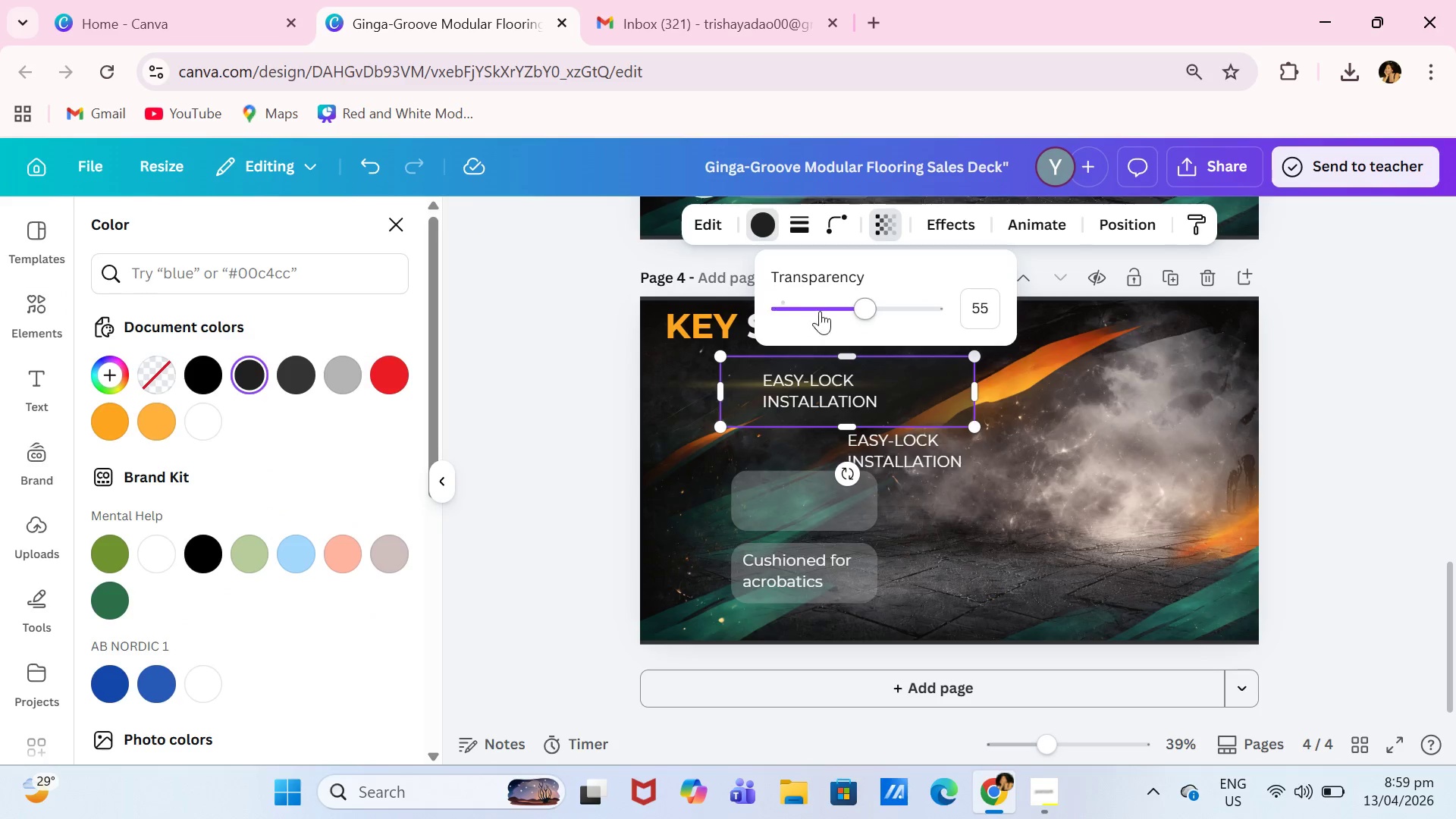 
left_click_drag(start_coordinate=[834, 313], to_coordinate=[924, 315])
 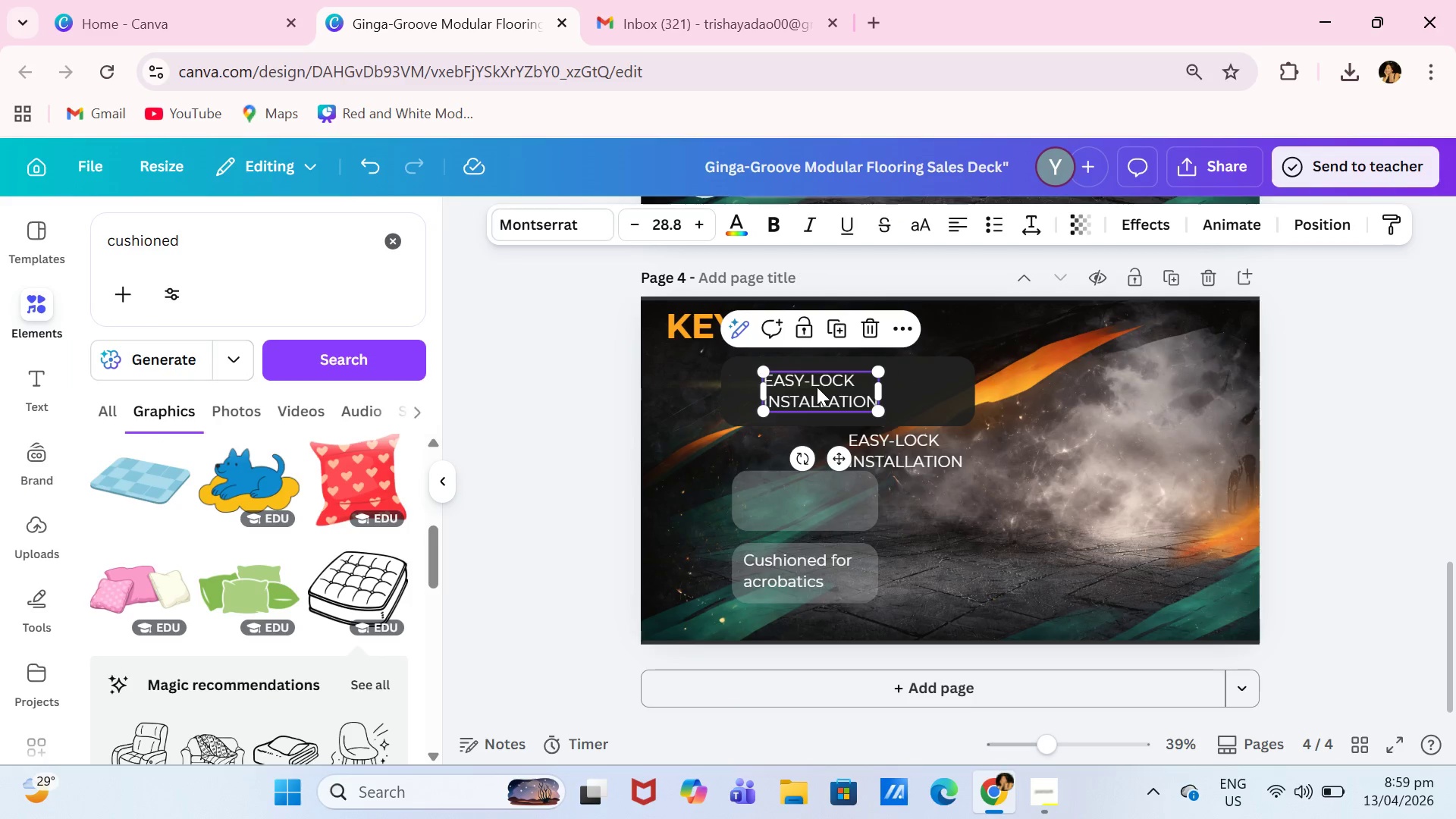 
left_click([817, 387])
 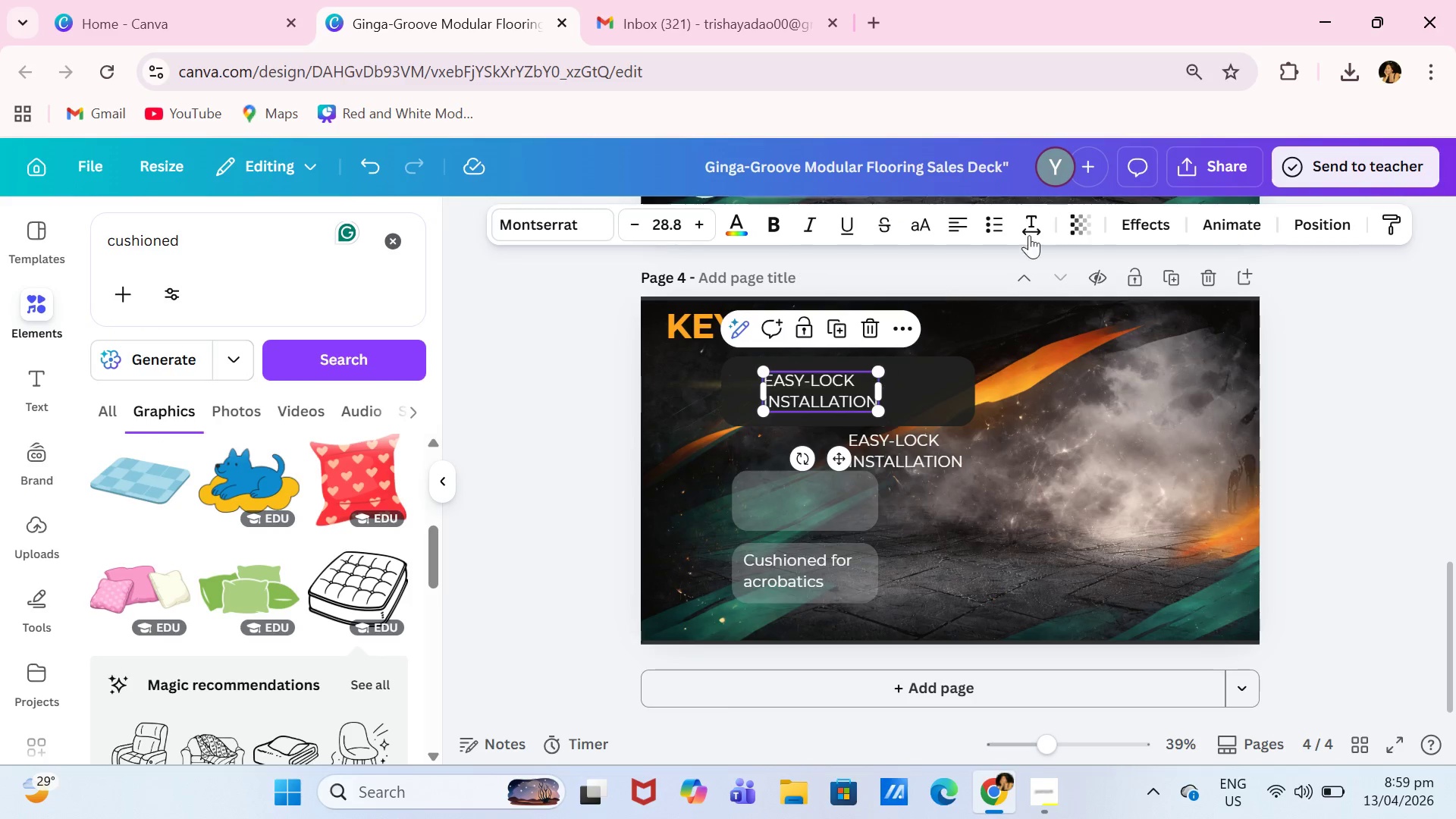 
left_click([1043, 223])
 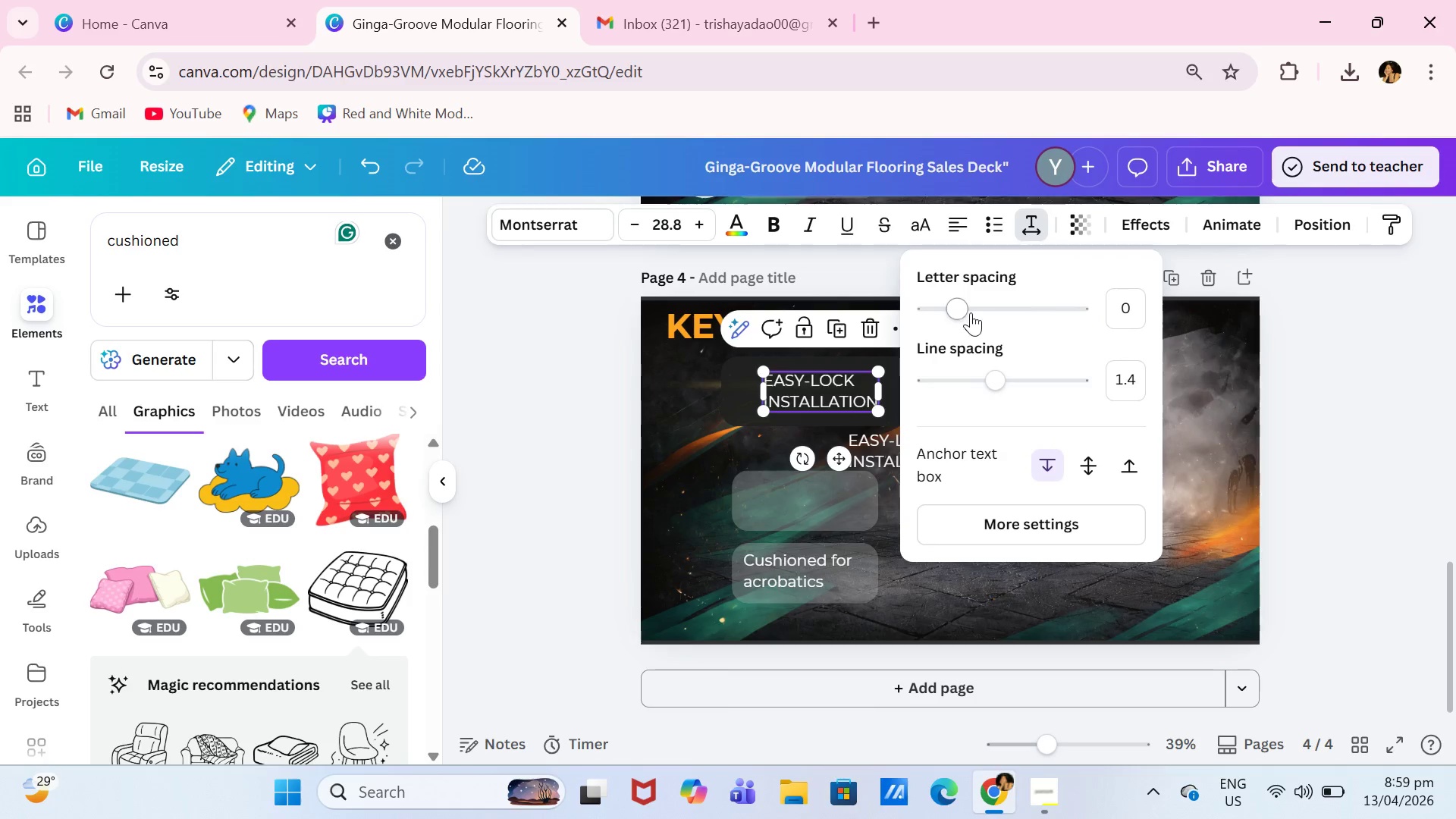 
left_click_drag(start_coordinate=[952, 309], to_coordinate=[974, 311])
 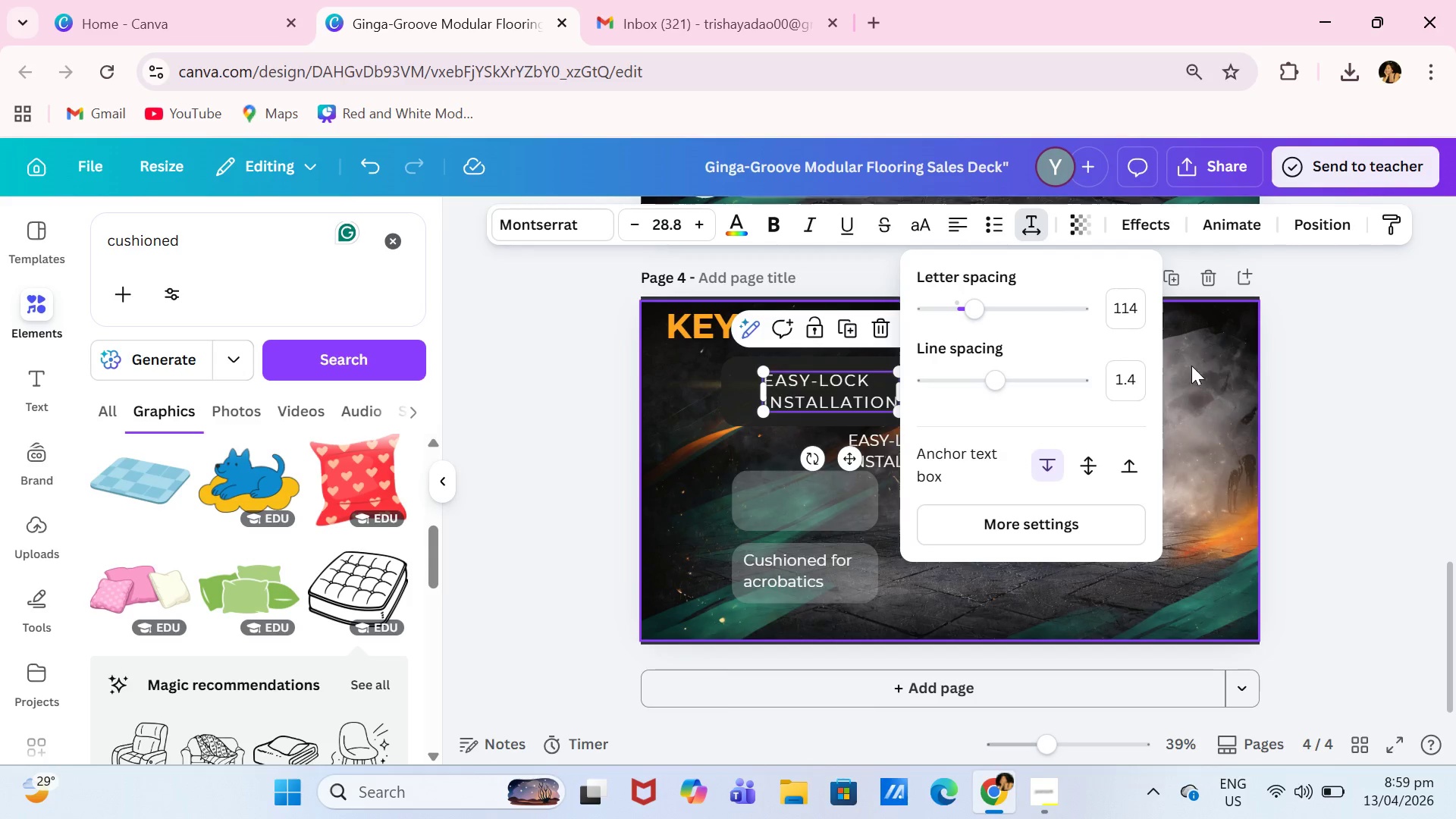 
left_click([1207, 368])
 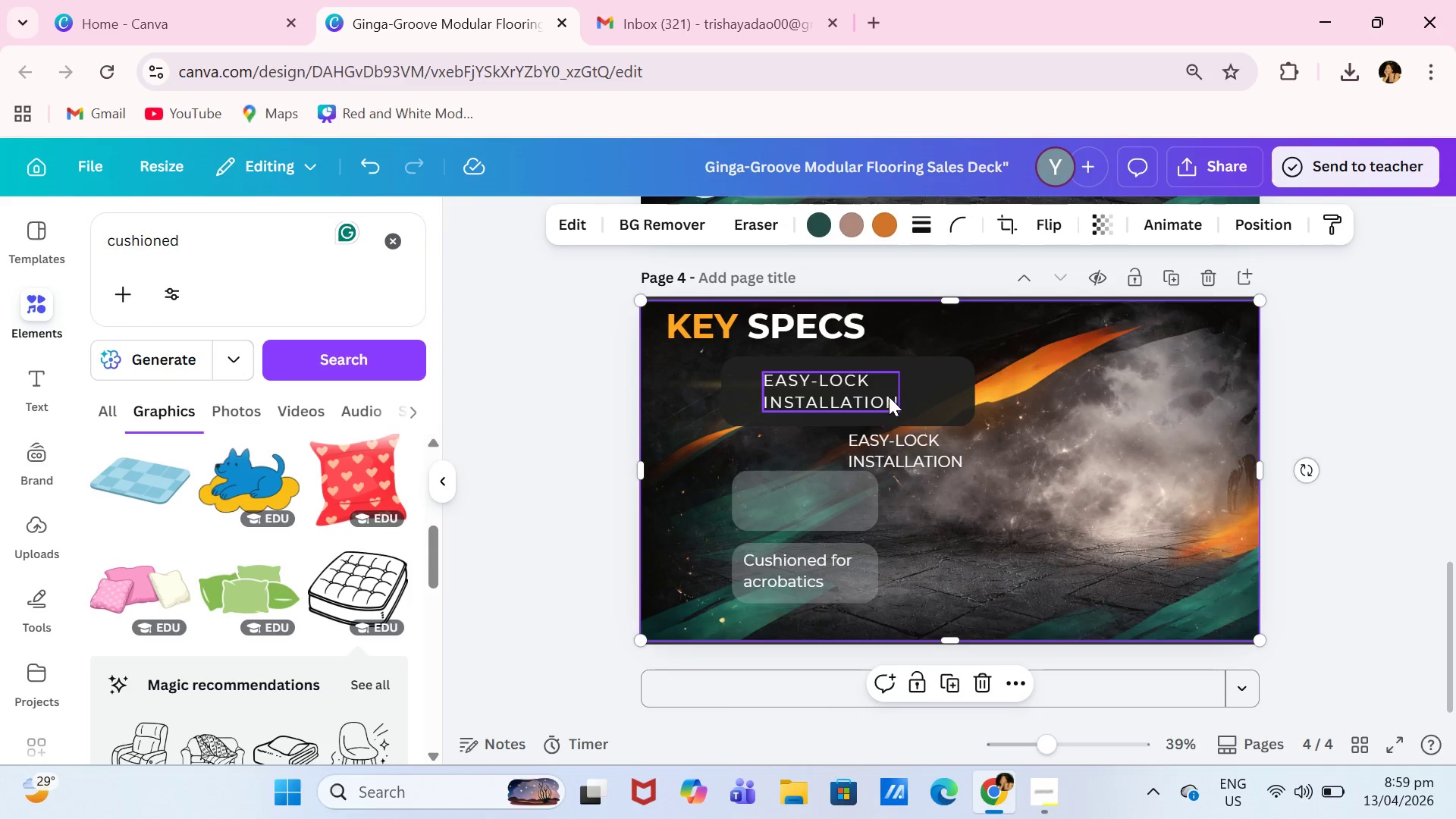 
left_click_drag(start_coordinate=[874, 394], to_coordinate=[921, 391])
 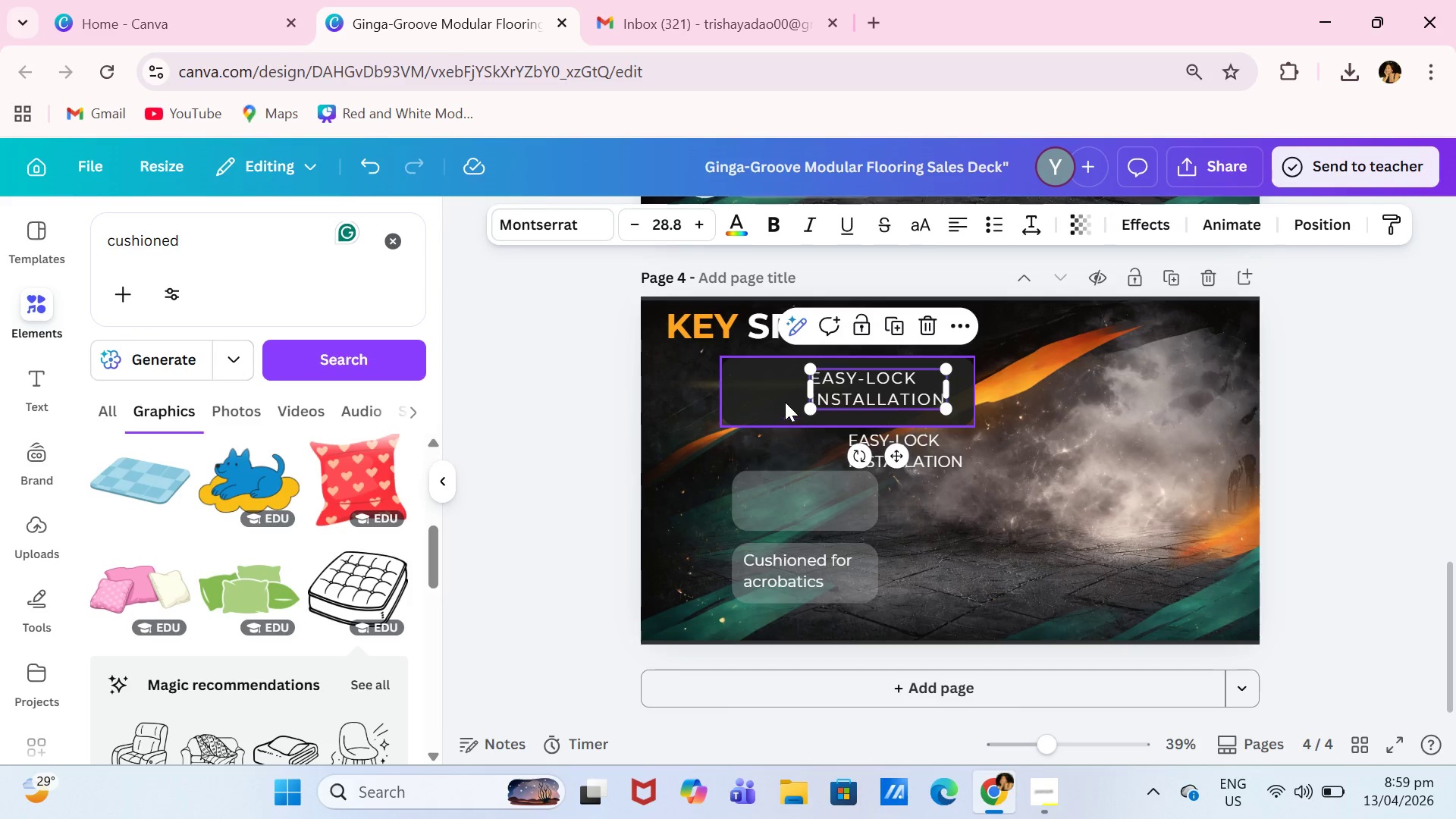 
left_click_drag(start_coordinate=[783, 399], to_coordinate=[764, 399])
 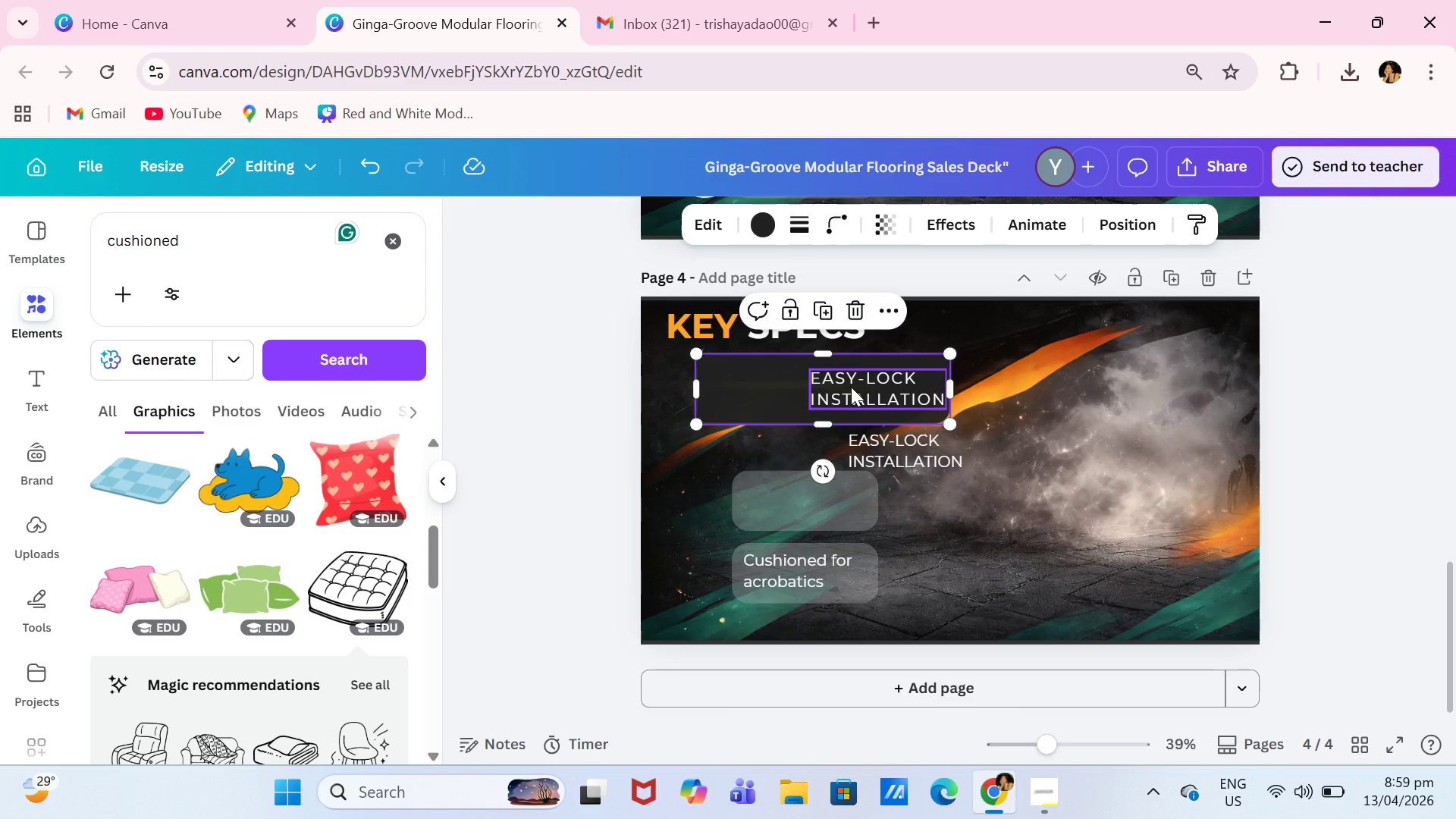 
left_click_drag(start_coordinate=[851, 387], to_coordinate=[846, 385])
 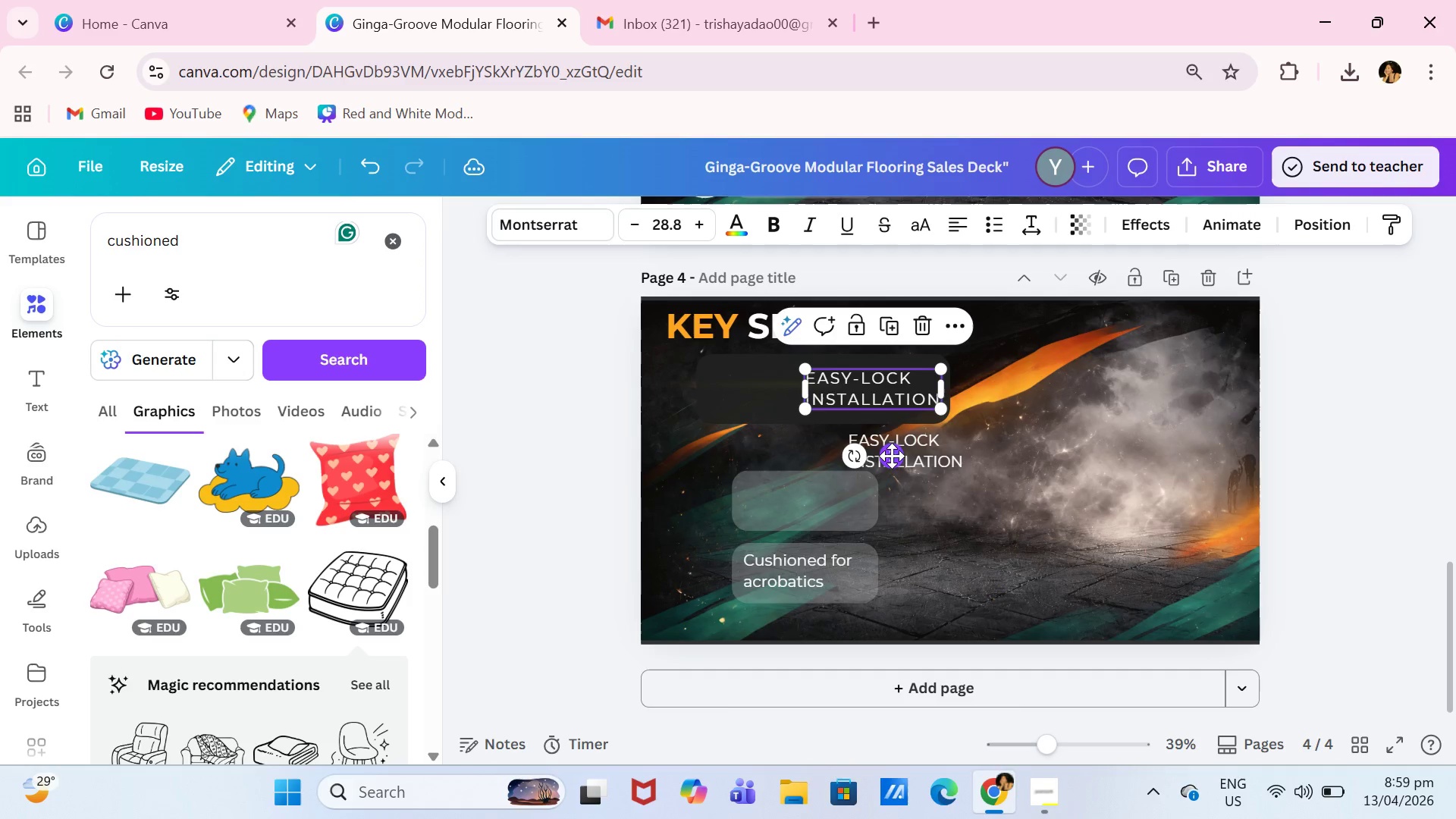 
double_click([937, 457])
 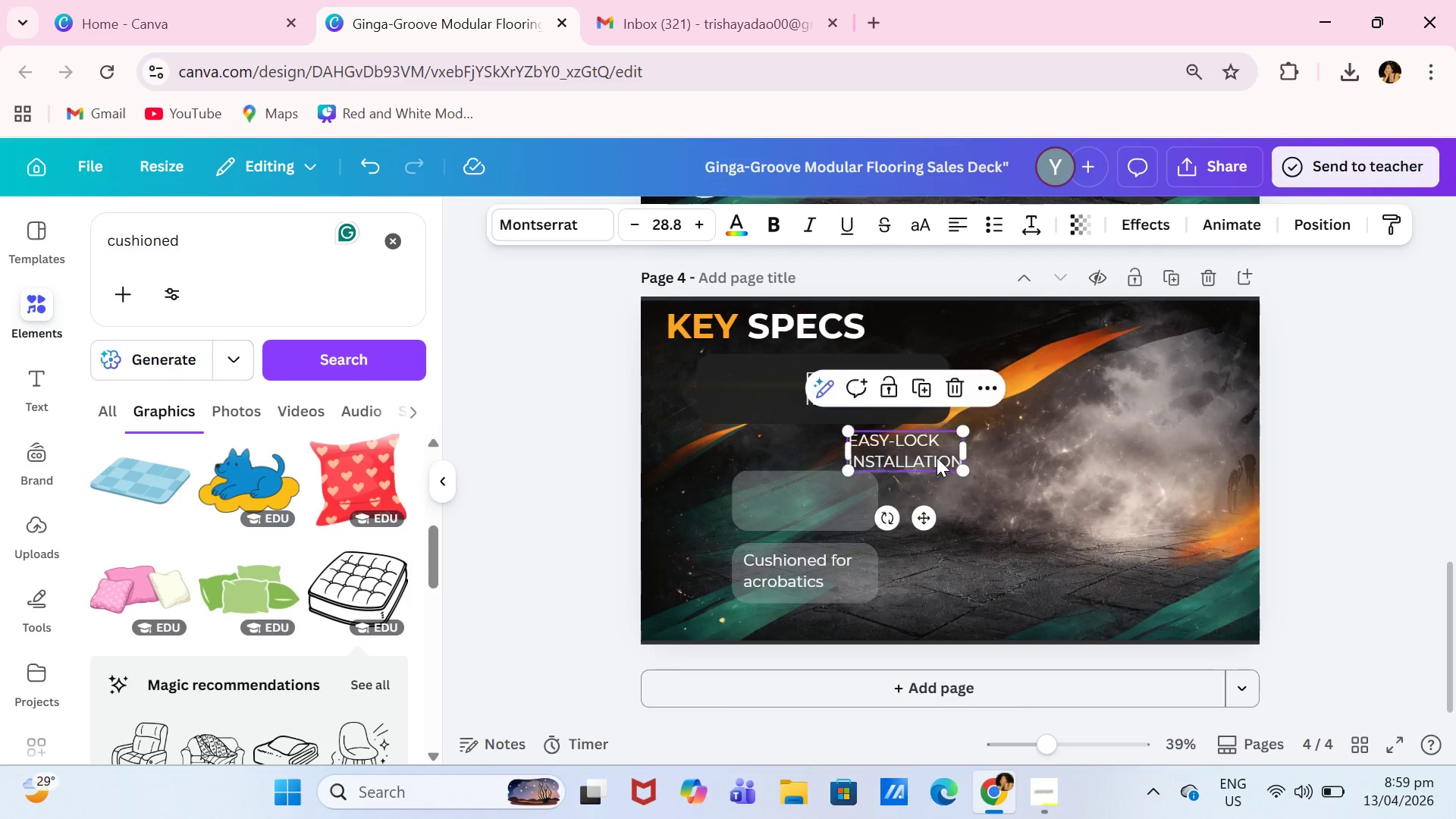 
key(Backspace)
 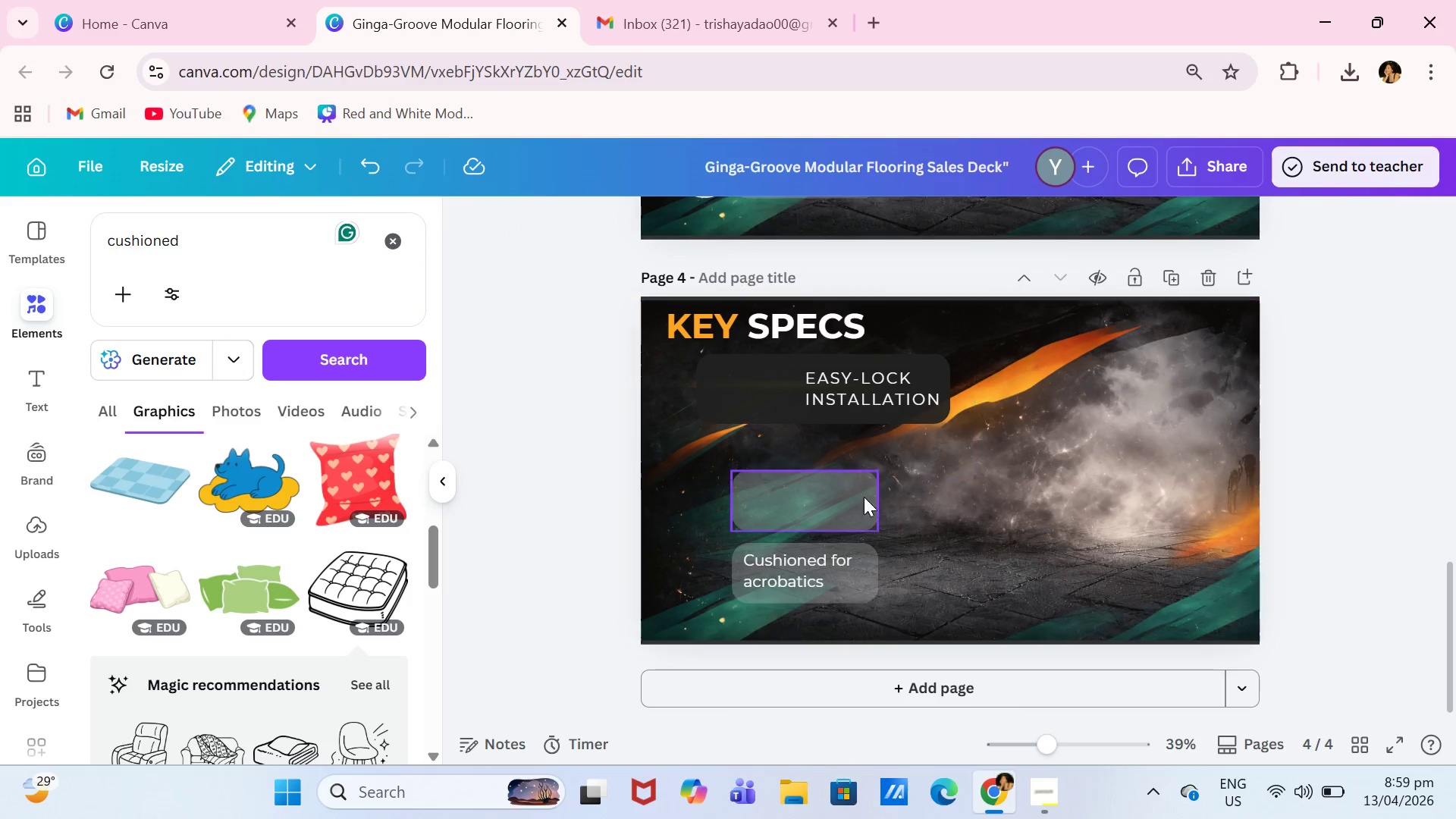 
left_click([853, 500])
 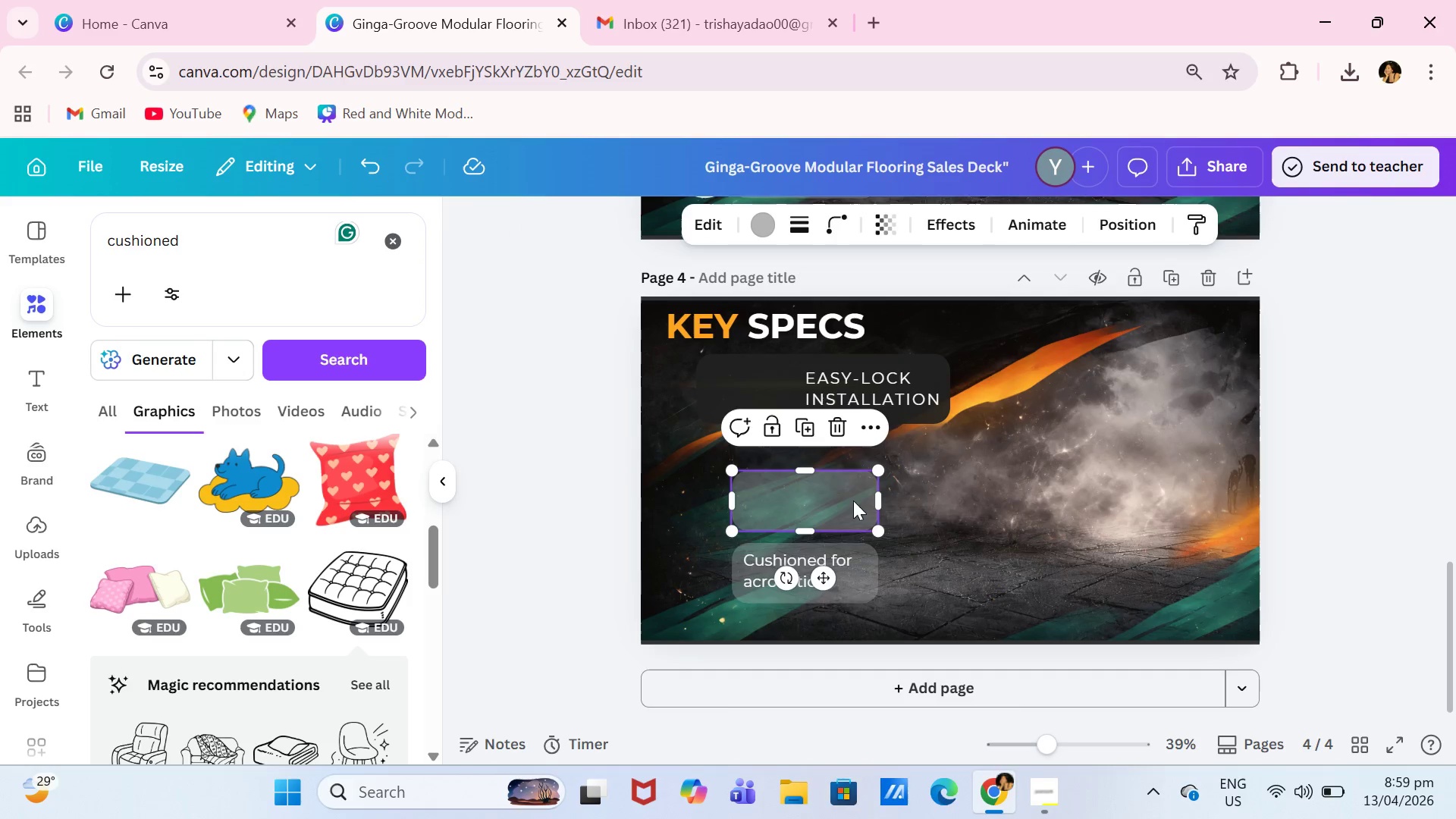 
key(Backspace)
 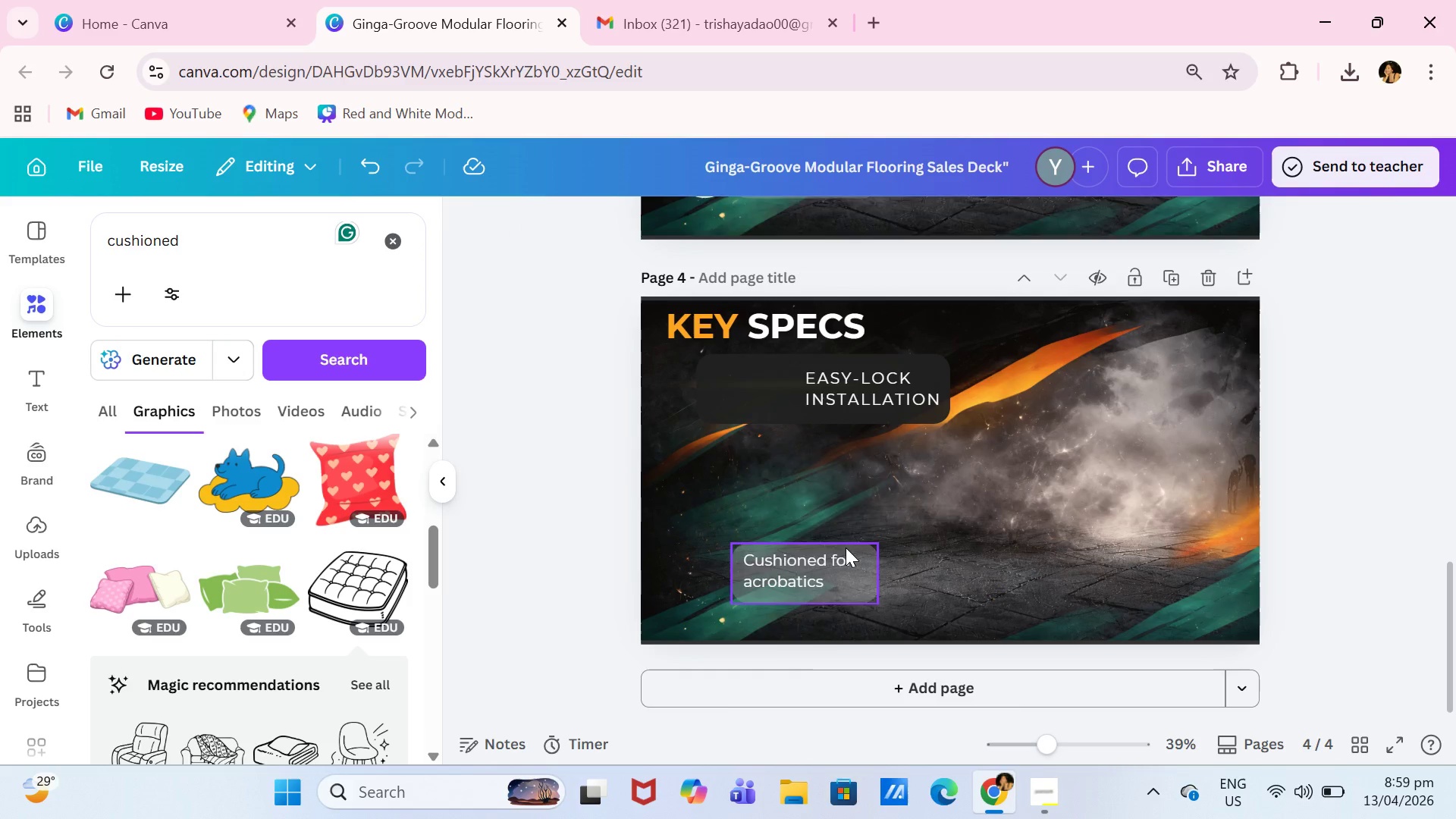 
left_click([846, 548])
 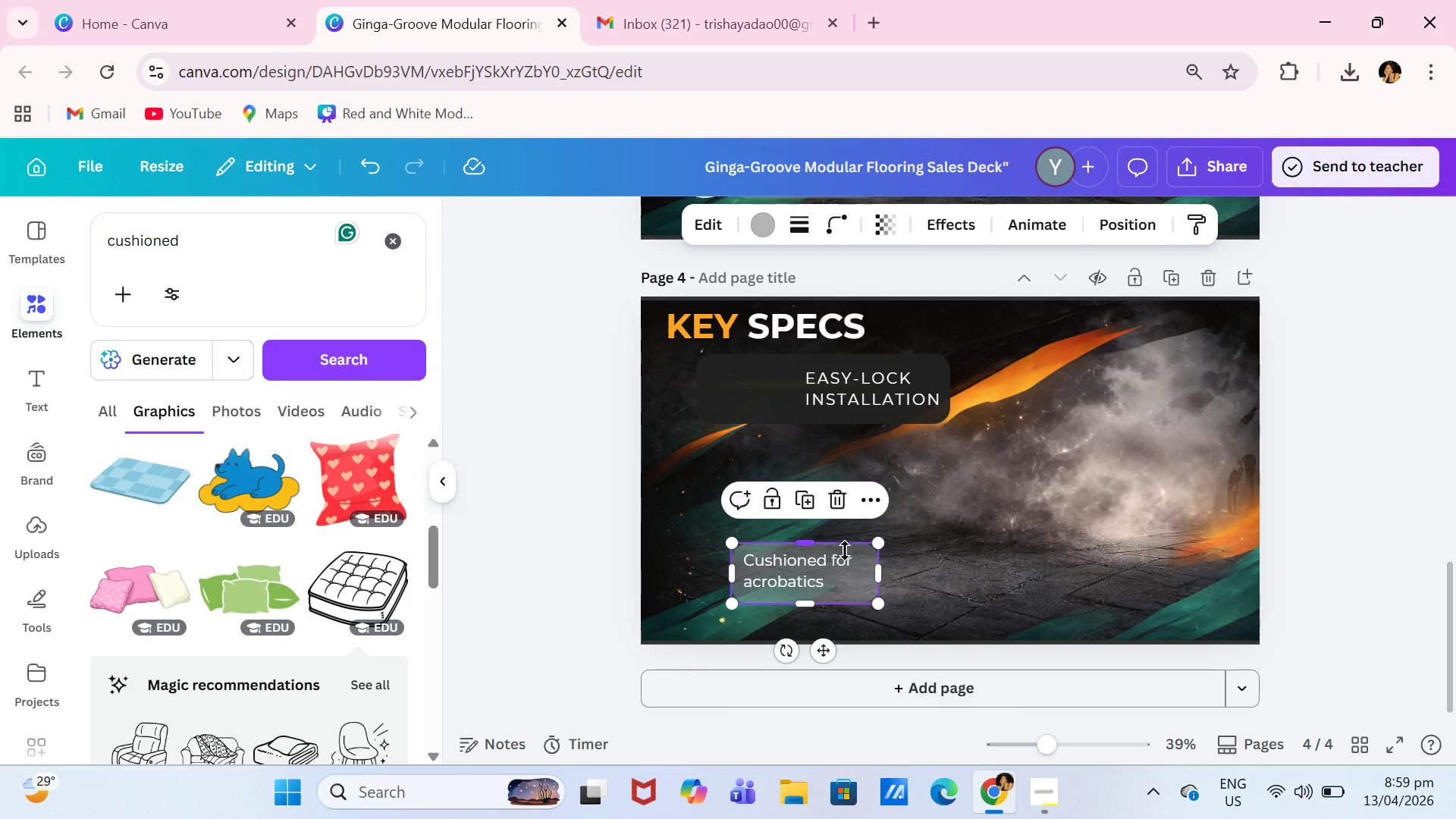 
key(Backspace)
 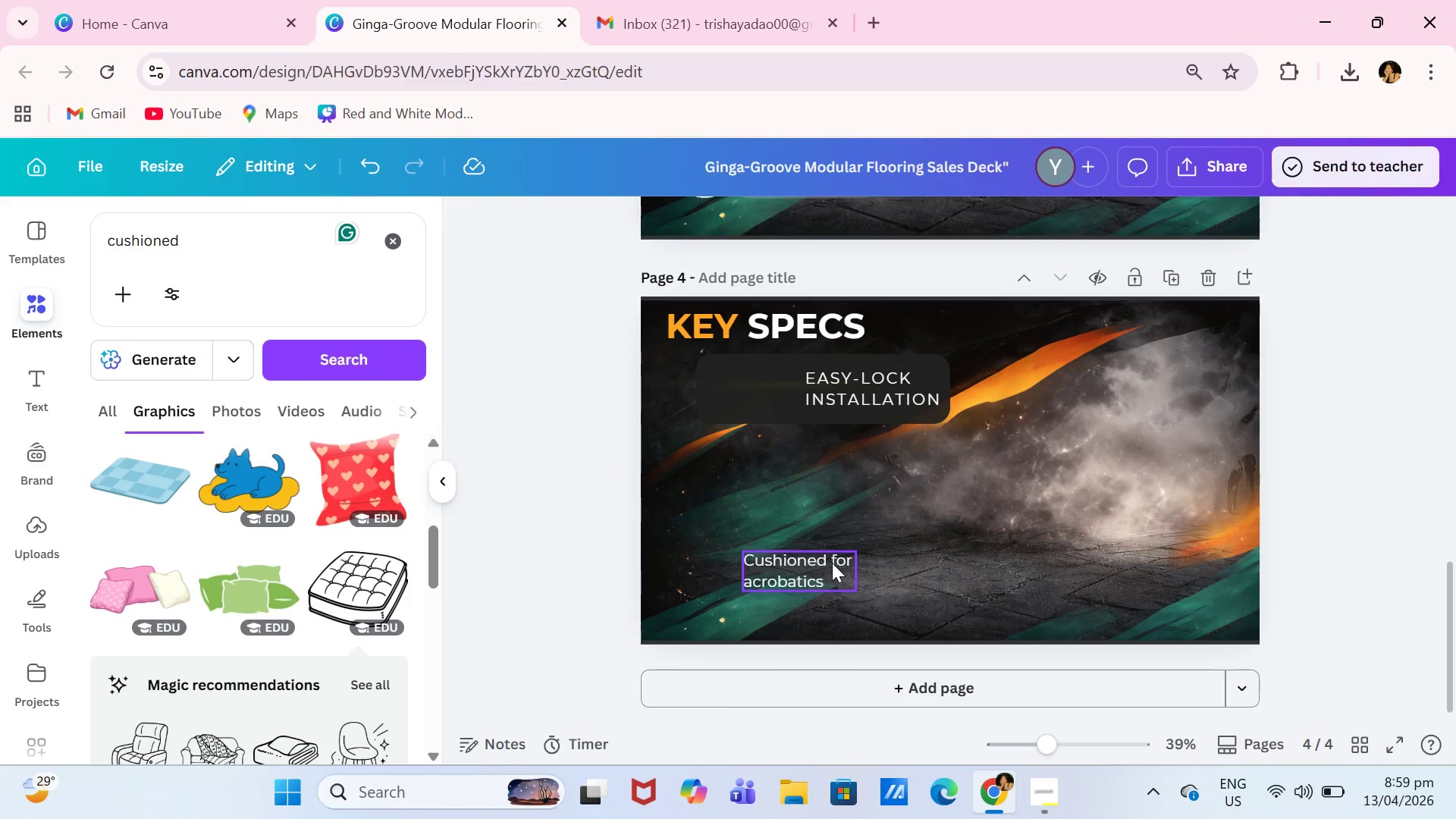 
left_click([832, 563])
 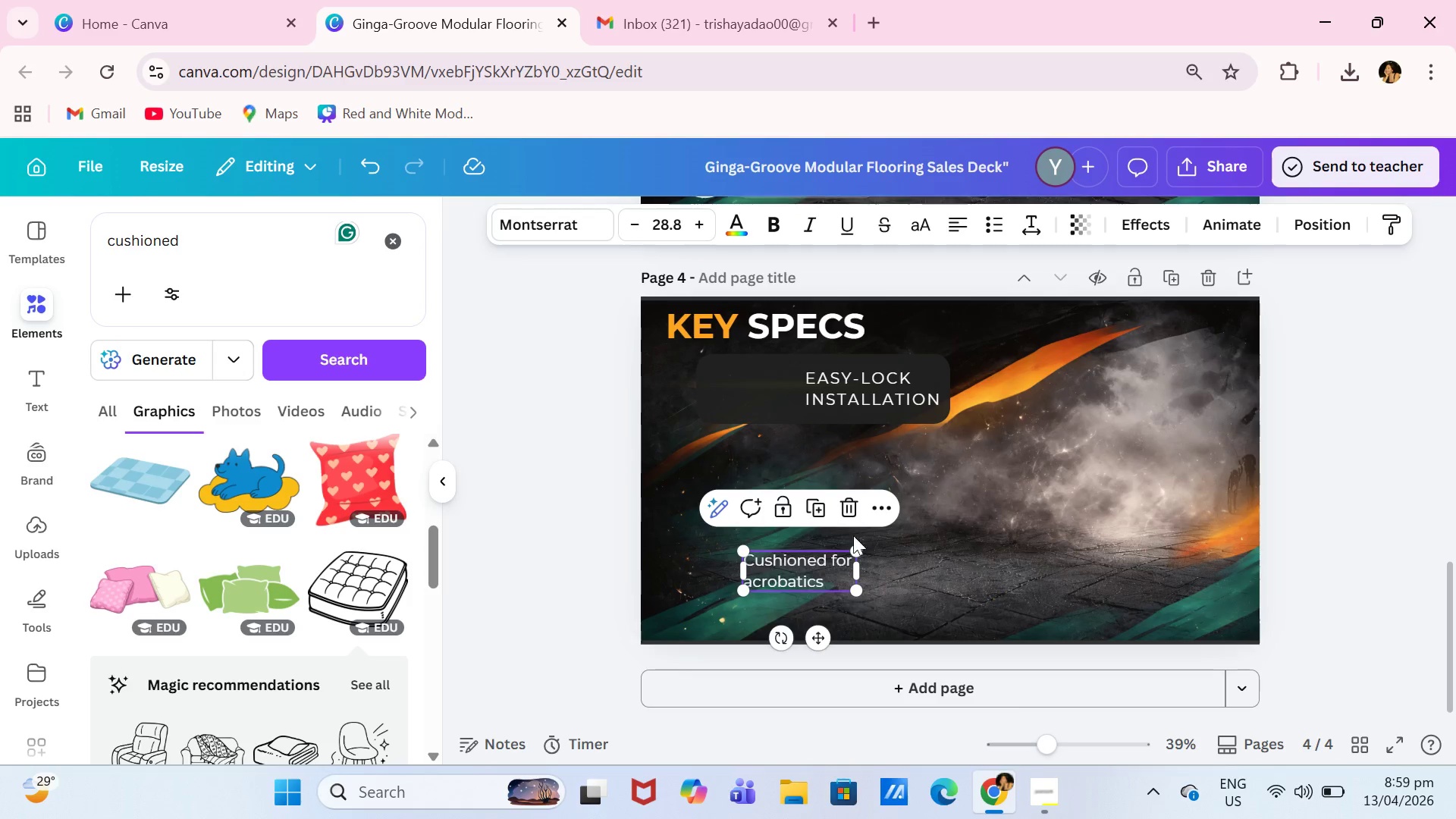 
key(Backspace)
 